 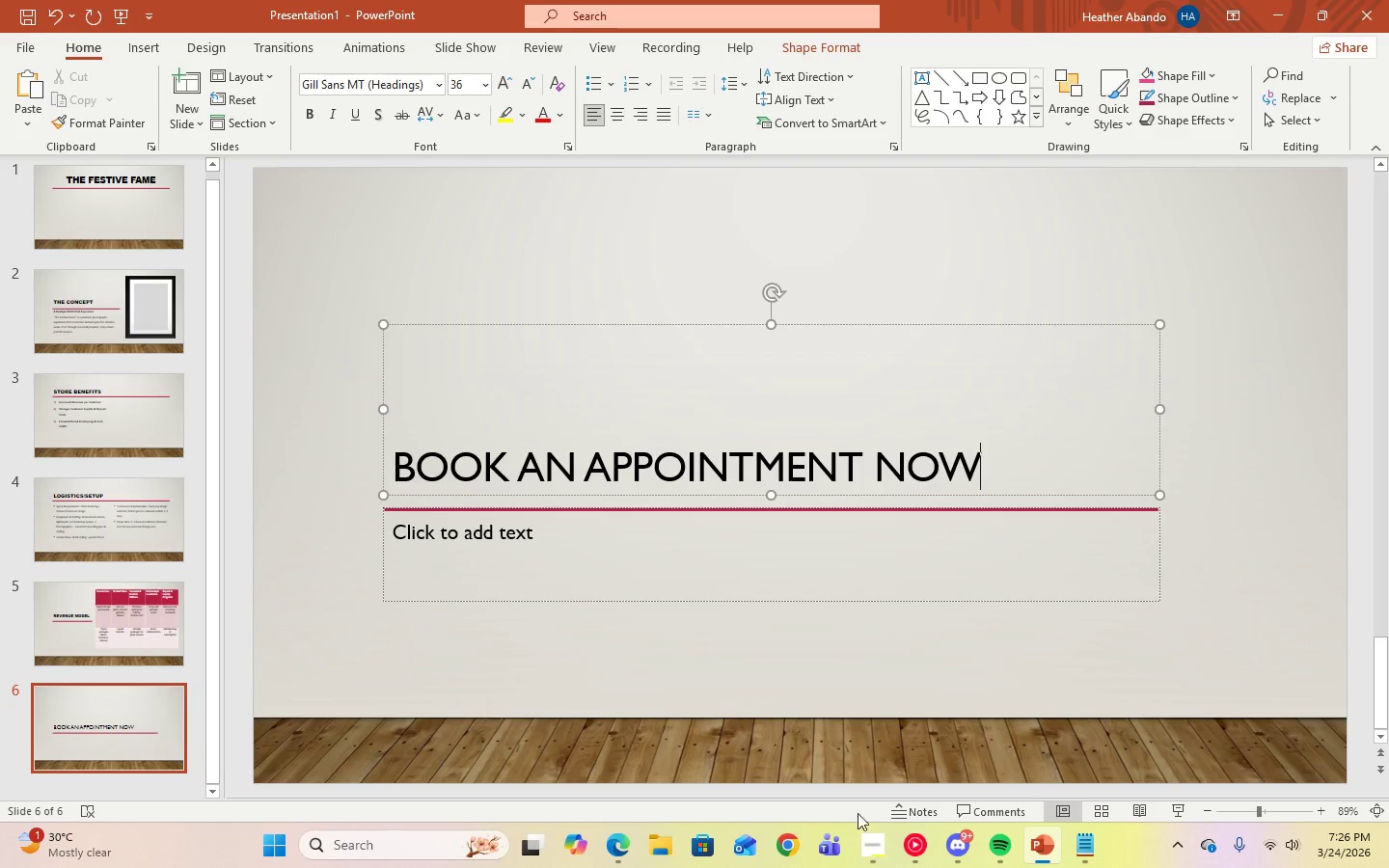 
double_click([392, 460])
 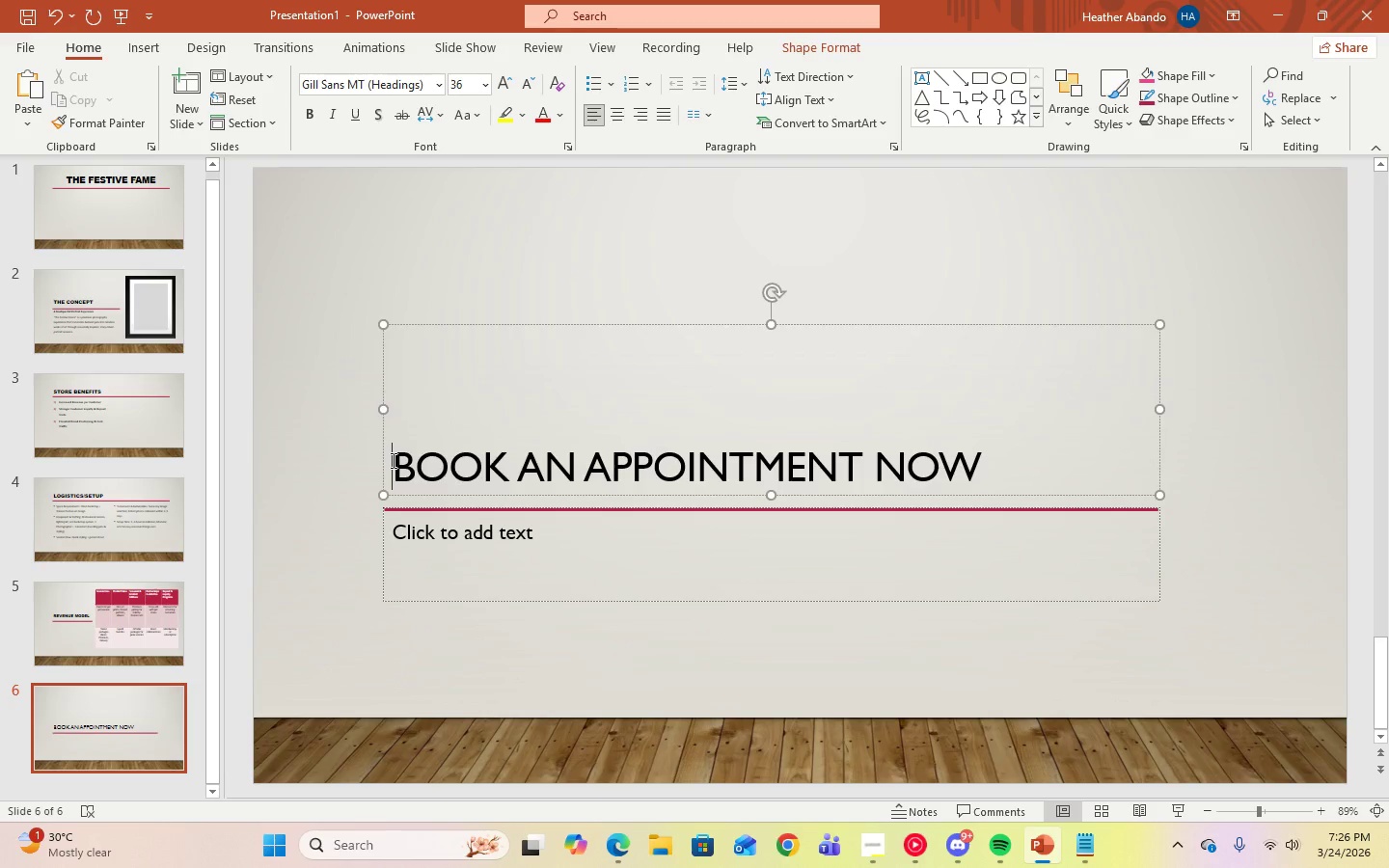 
left_click_drag(start_coordinate=[392, 460], to_coordinate=[1005, 461])
 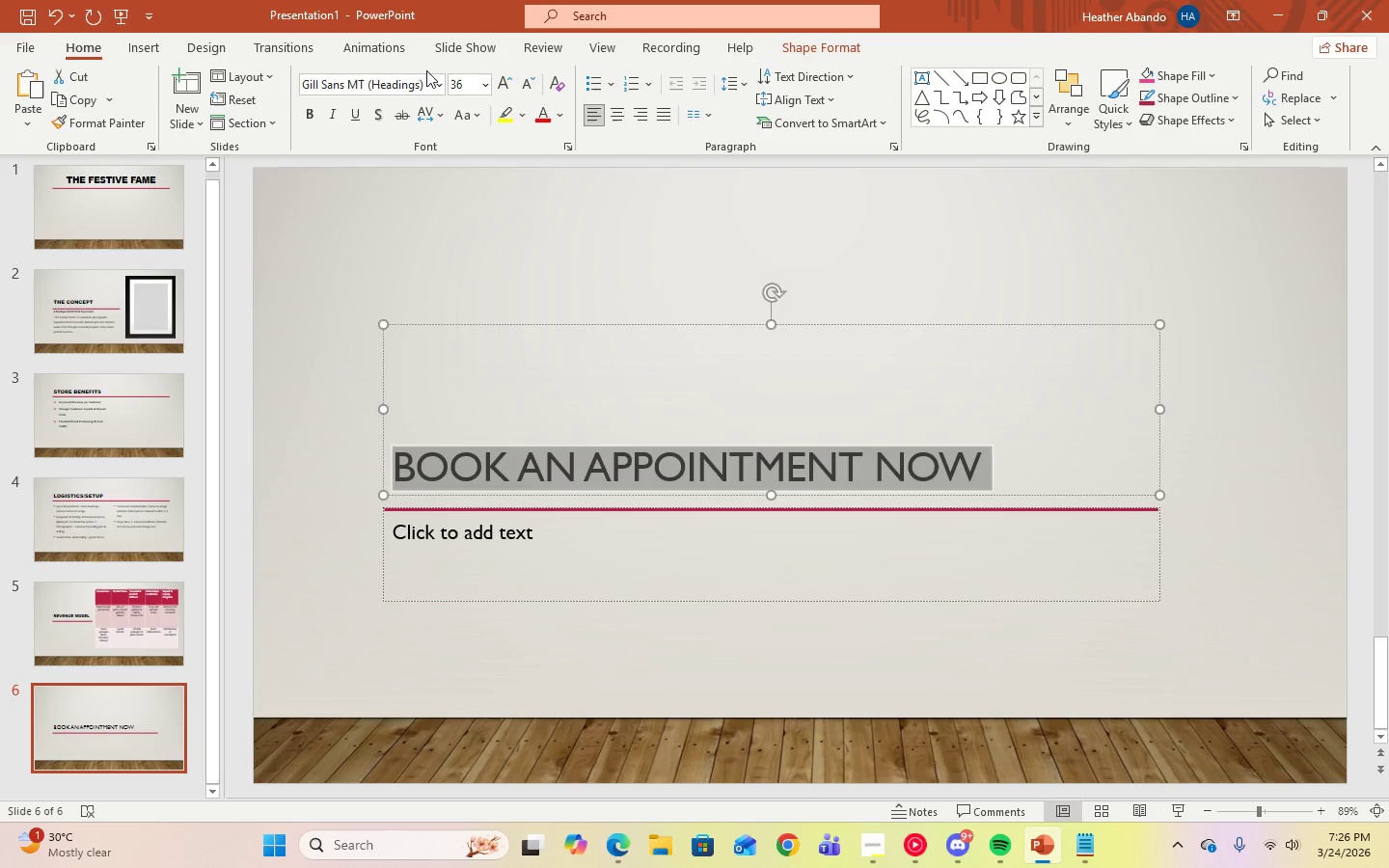 
left_click([433, 93])
 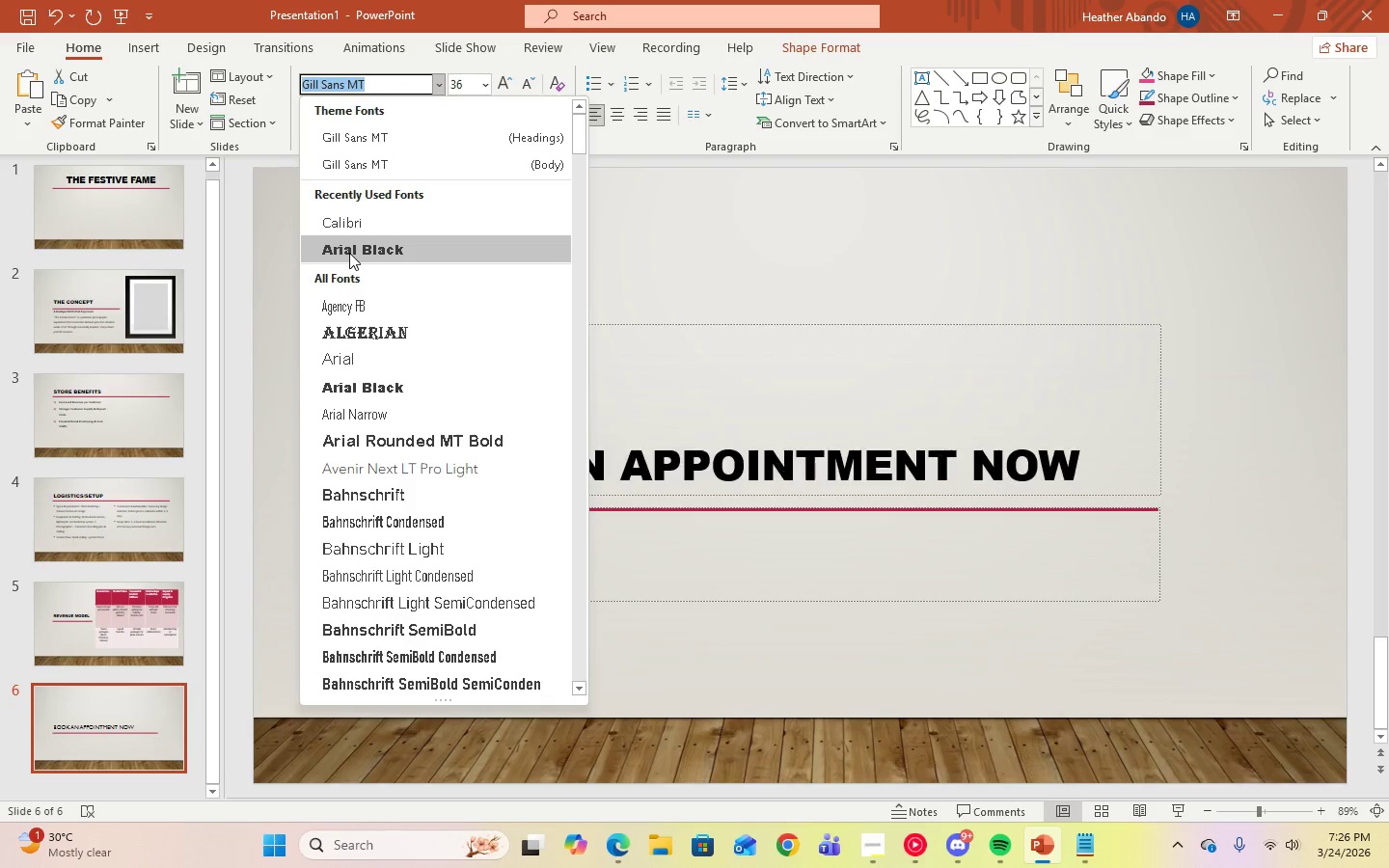 
left_click([349, 253])
 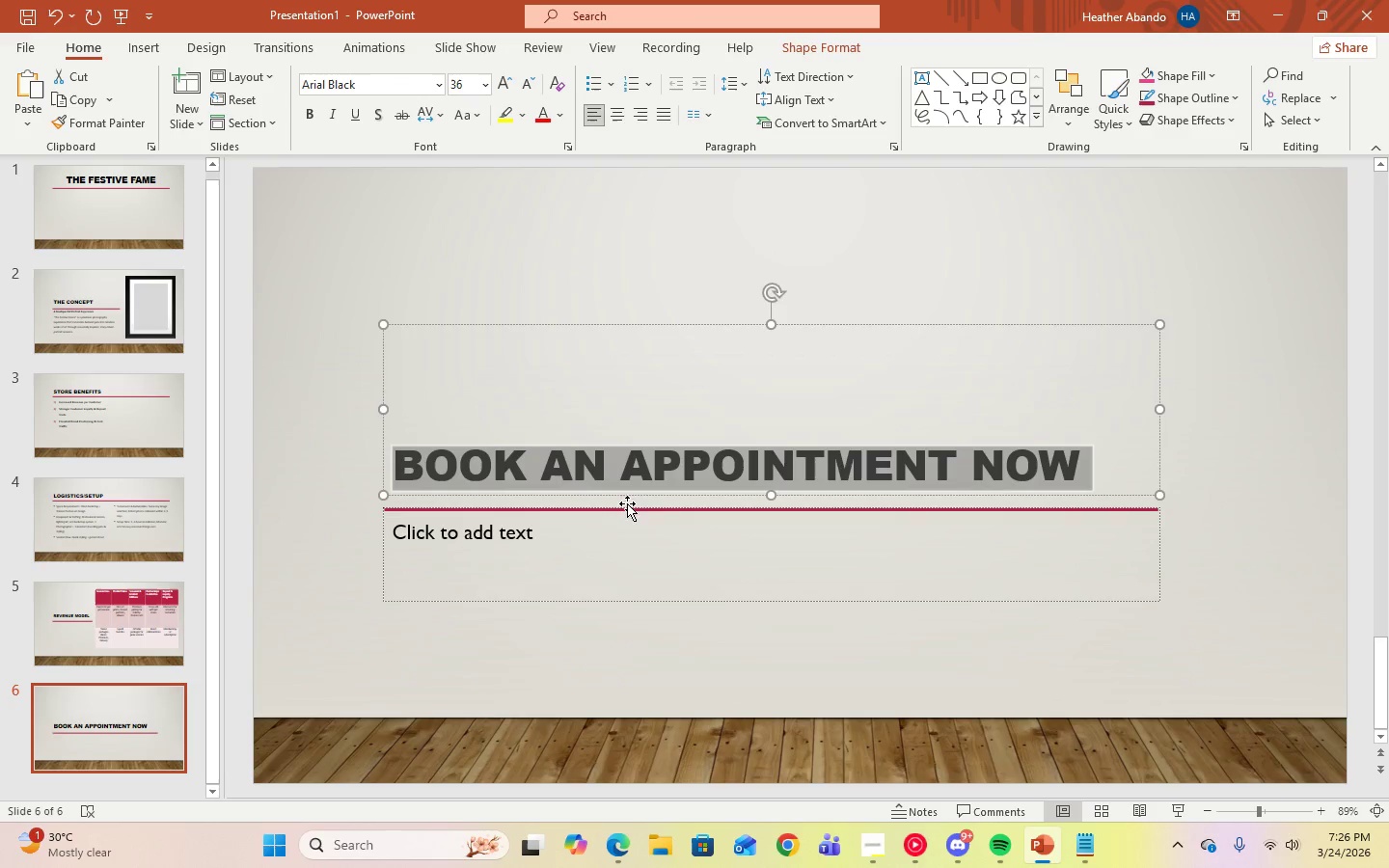 
left_click([606, 535])
 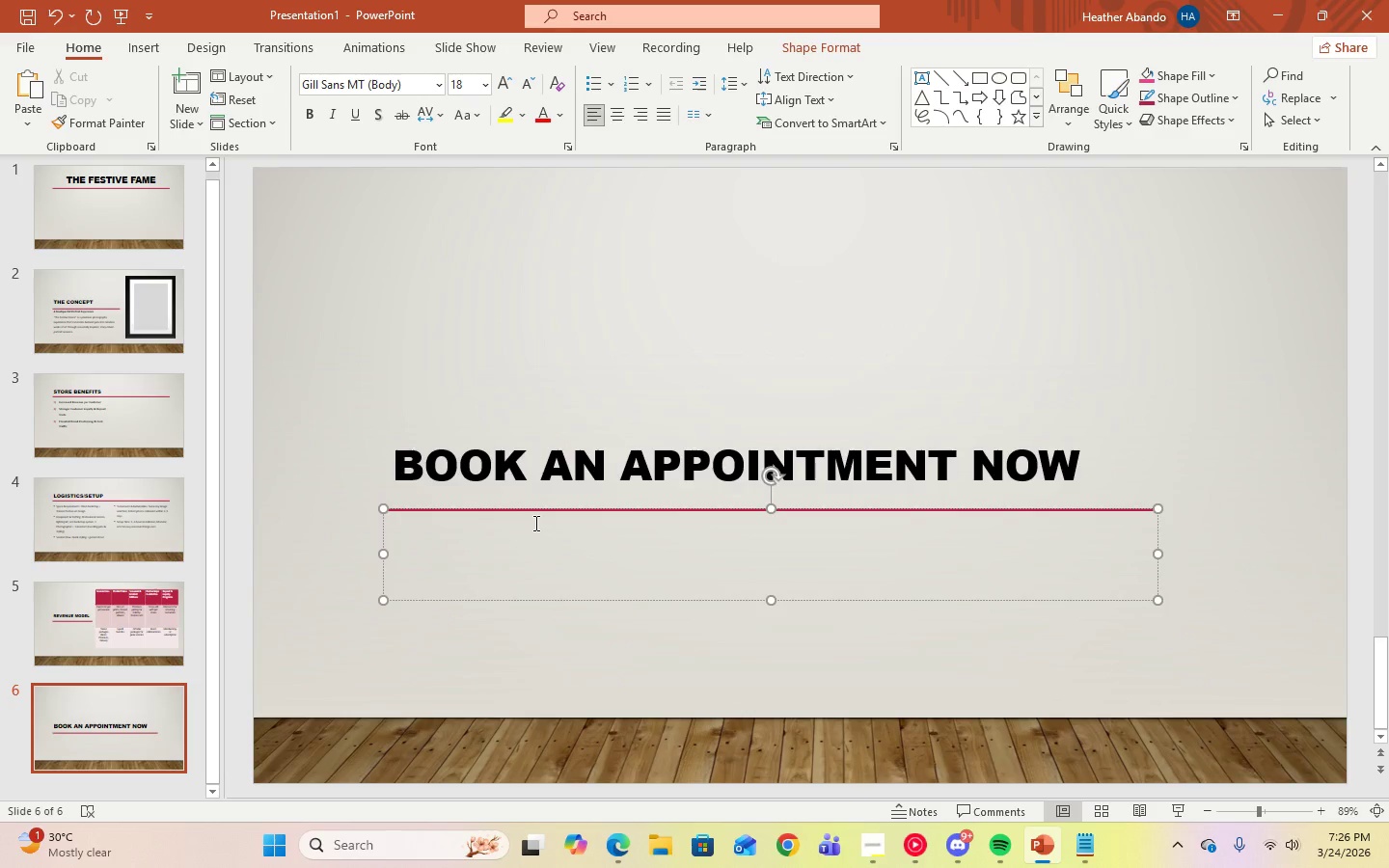 
left_click([1043, 314])
 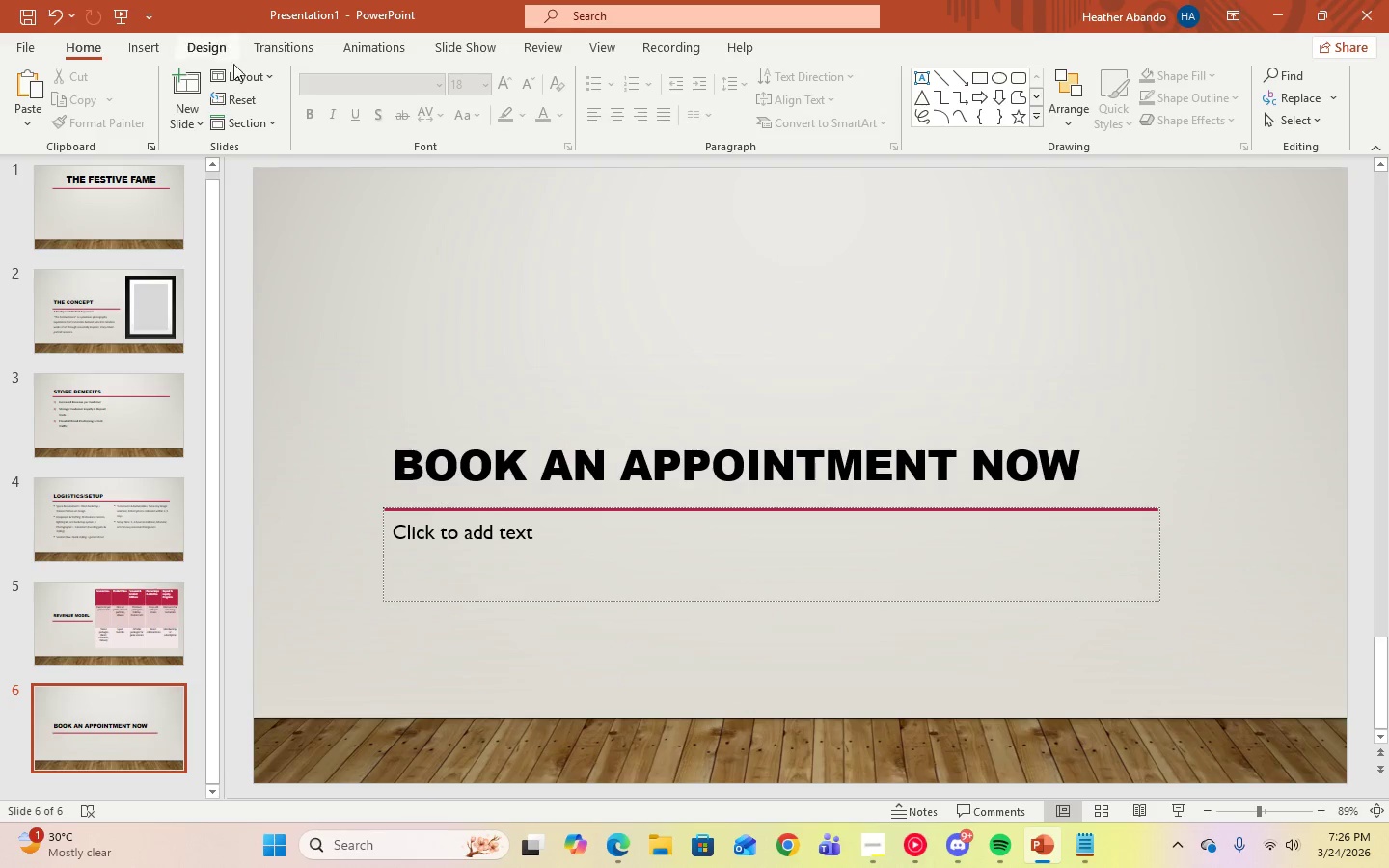 
left_click([268, 80])
 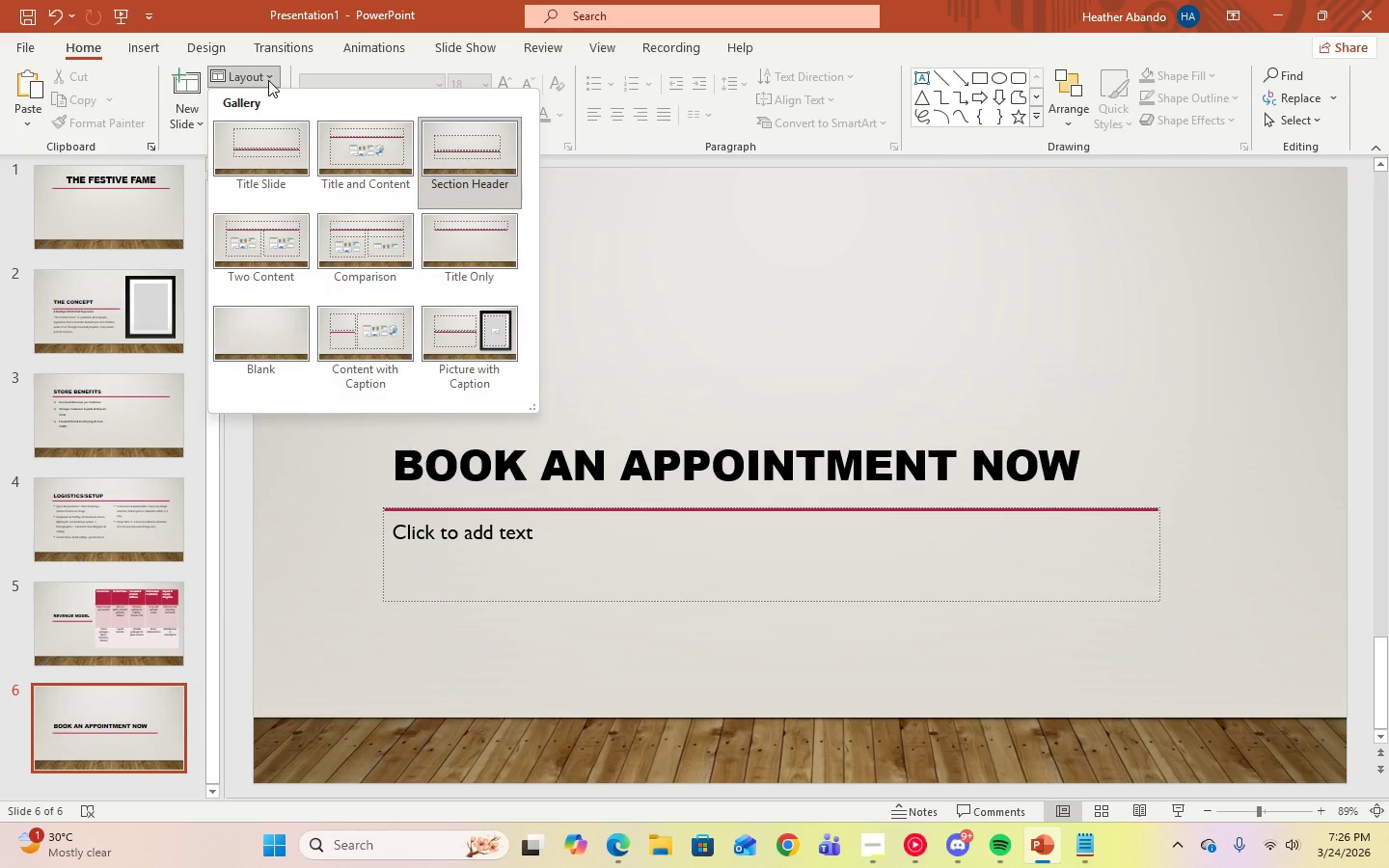 
wait(5.19)
 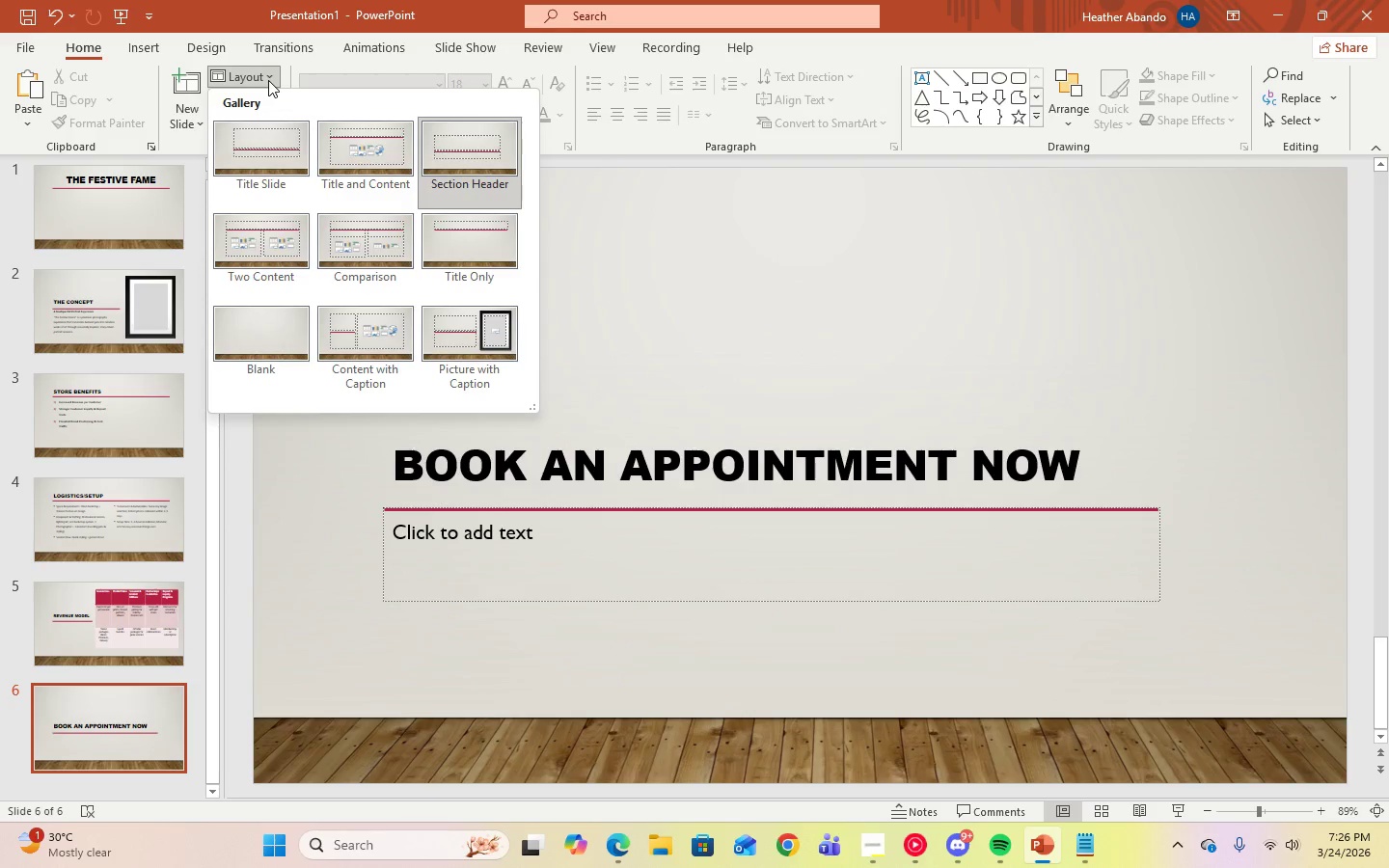 
left_click([362, 332])
 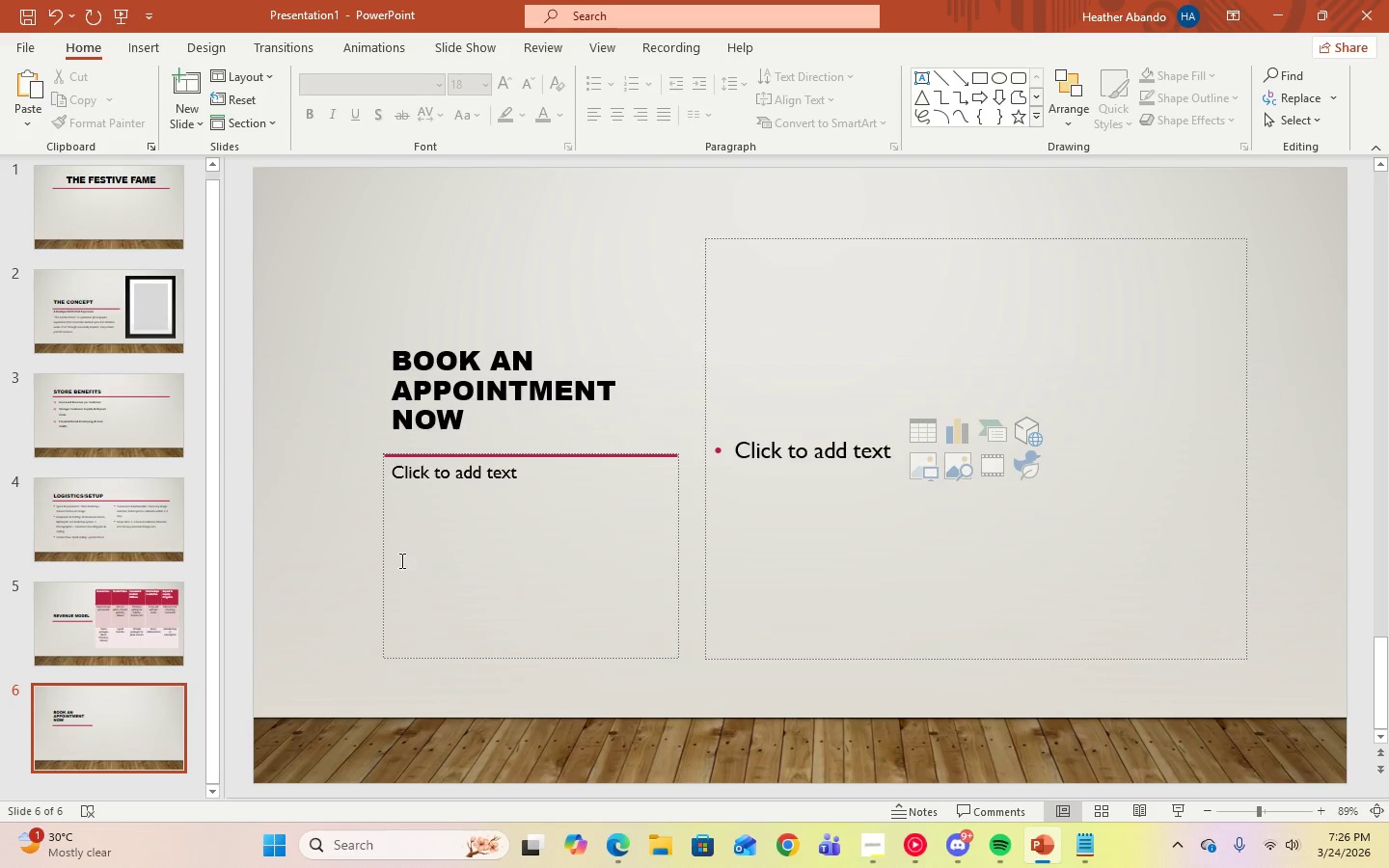 
left_click([490, 425])
 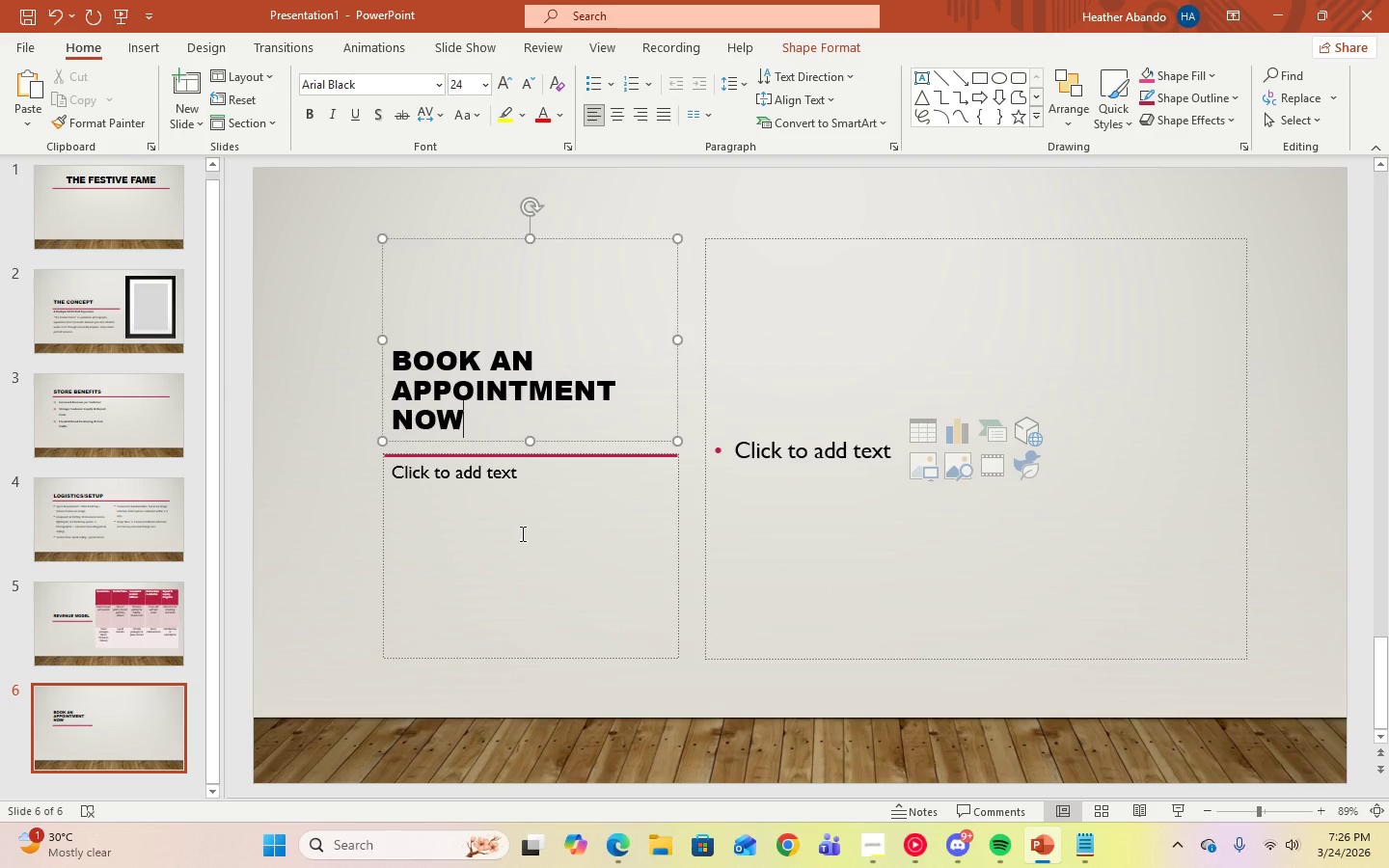 
left_click([521, 533])
 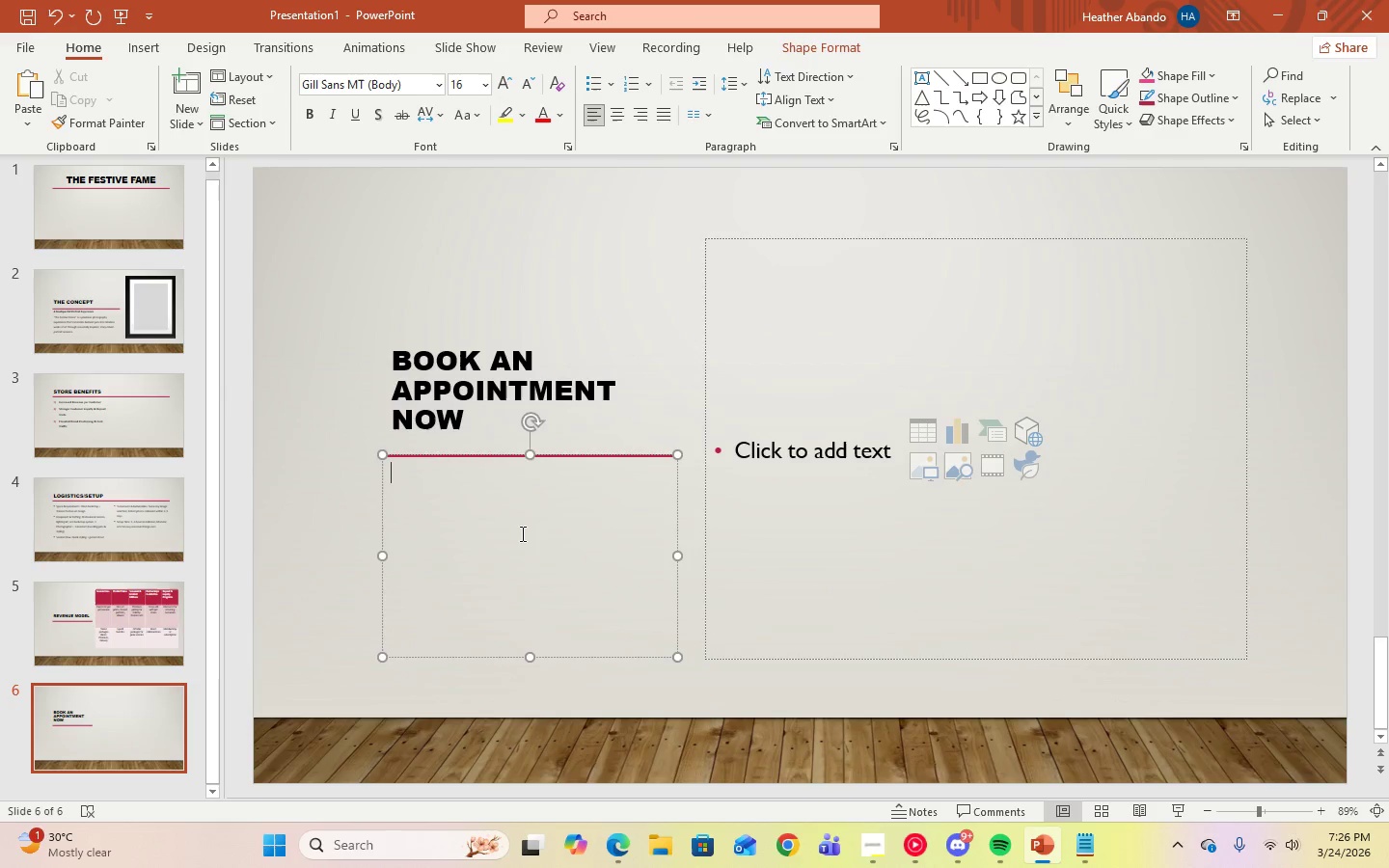 
scroll: coordinate [90, 585], scroll_direction: up, amount: 3.0
 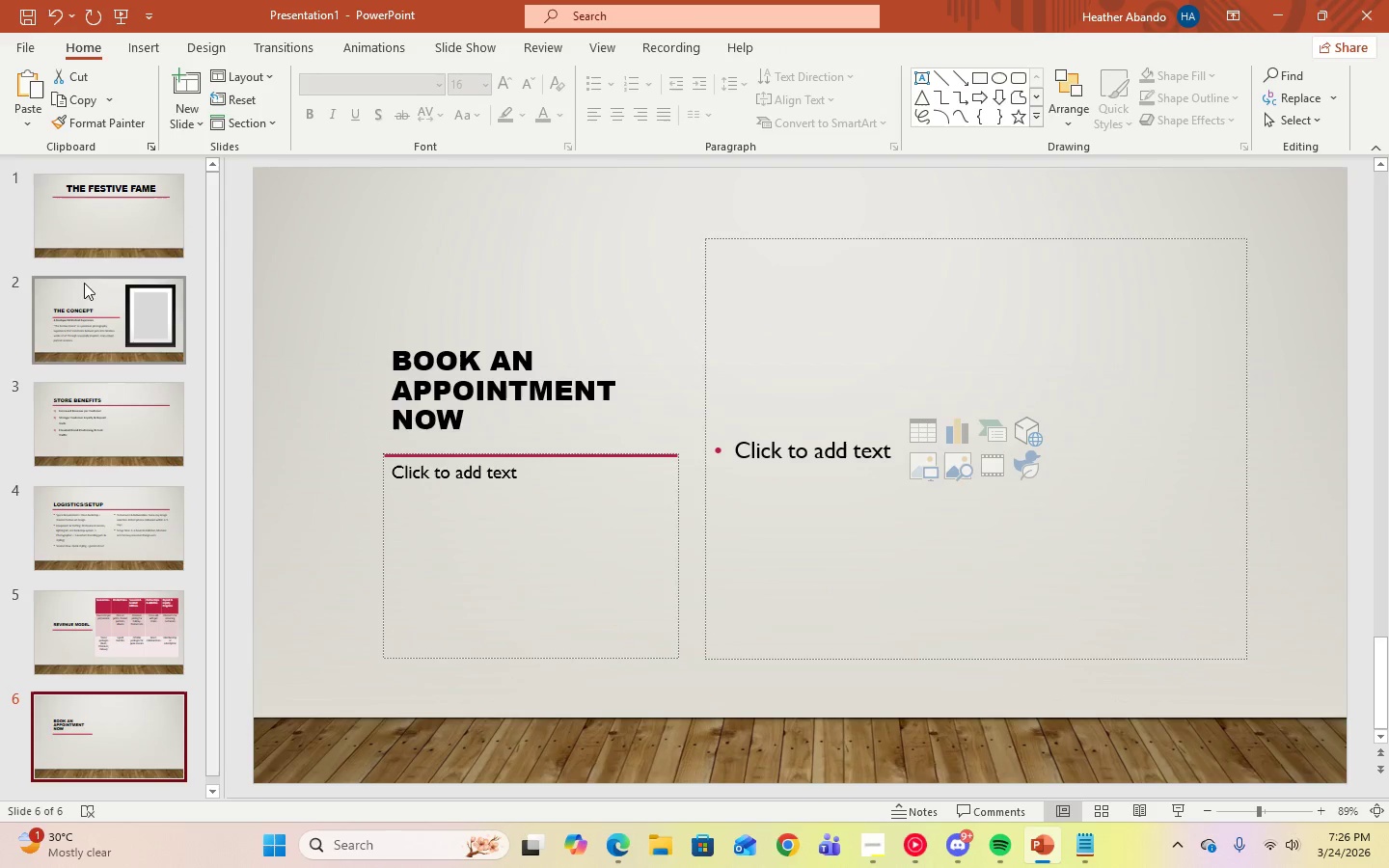 
left_click([85, 185])
 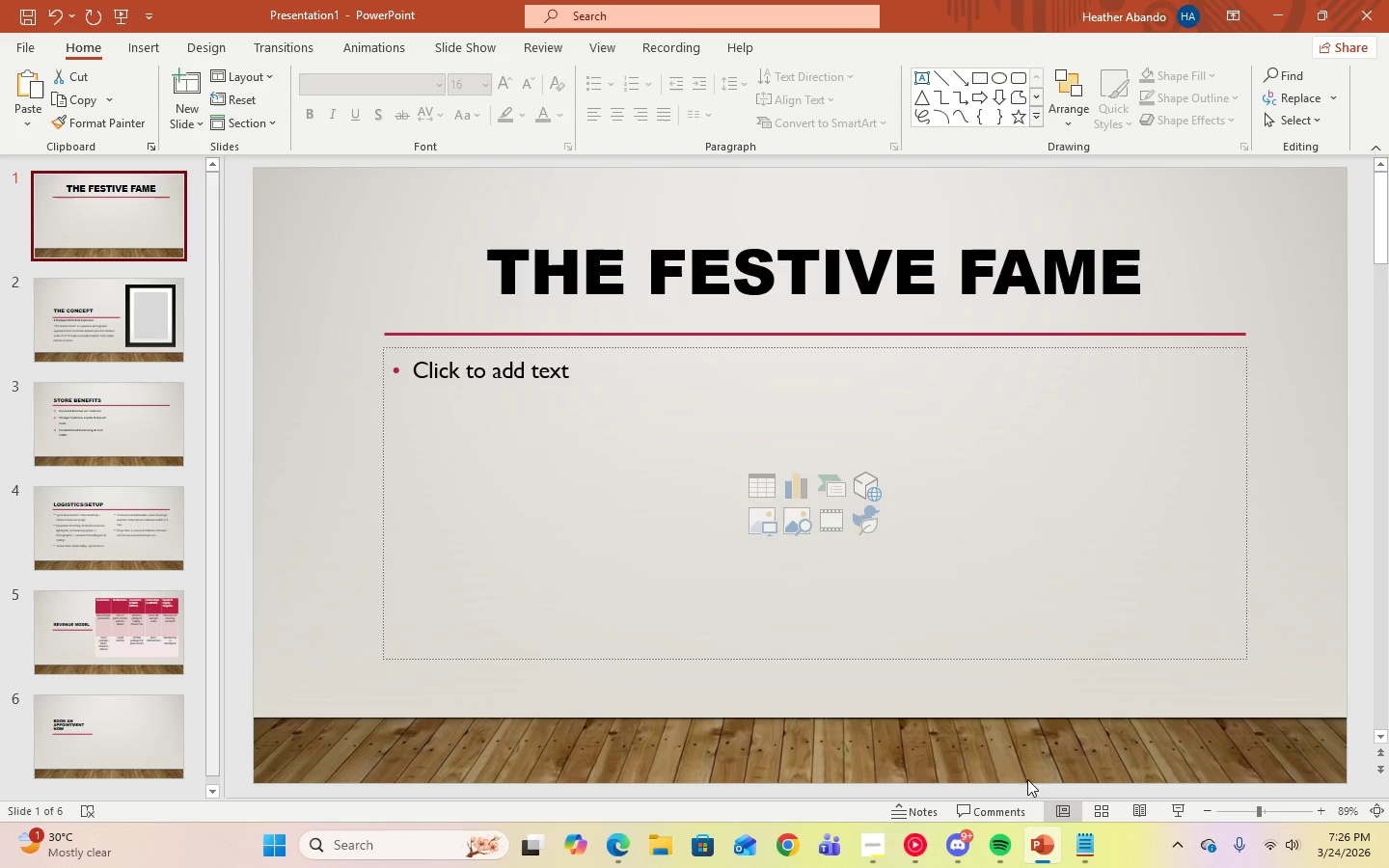 
left_click([920, 848])
 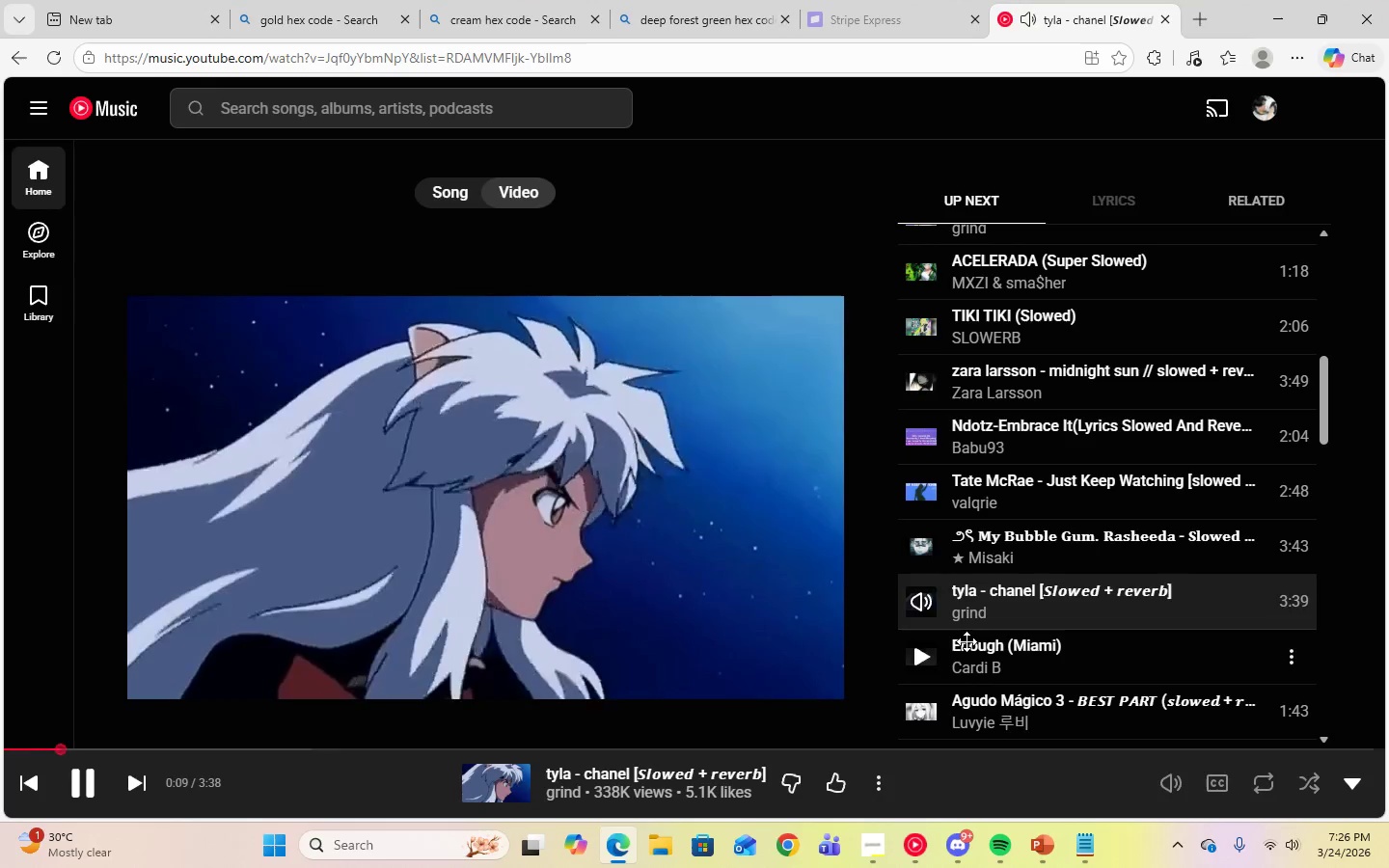 
scroll: coordinate [982, 604], scroll_direction: down, amount: 5.0
 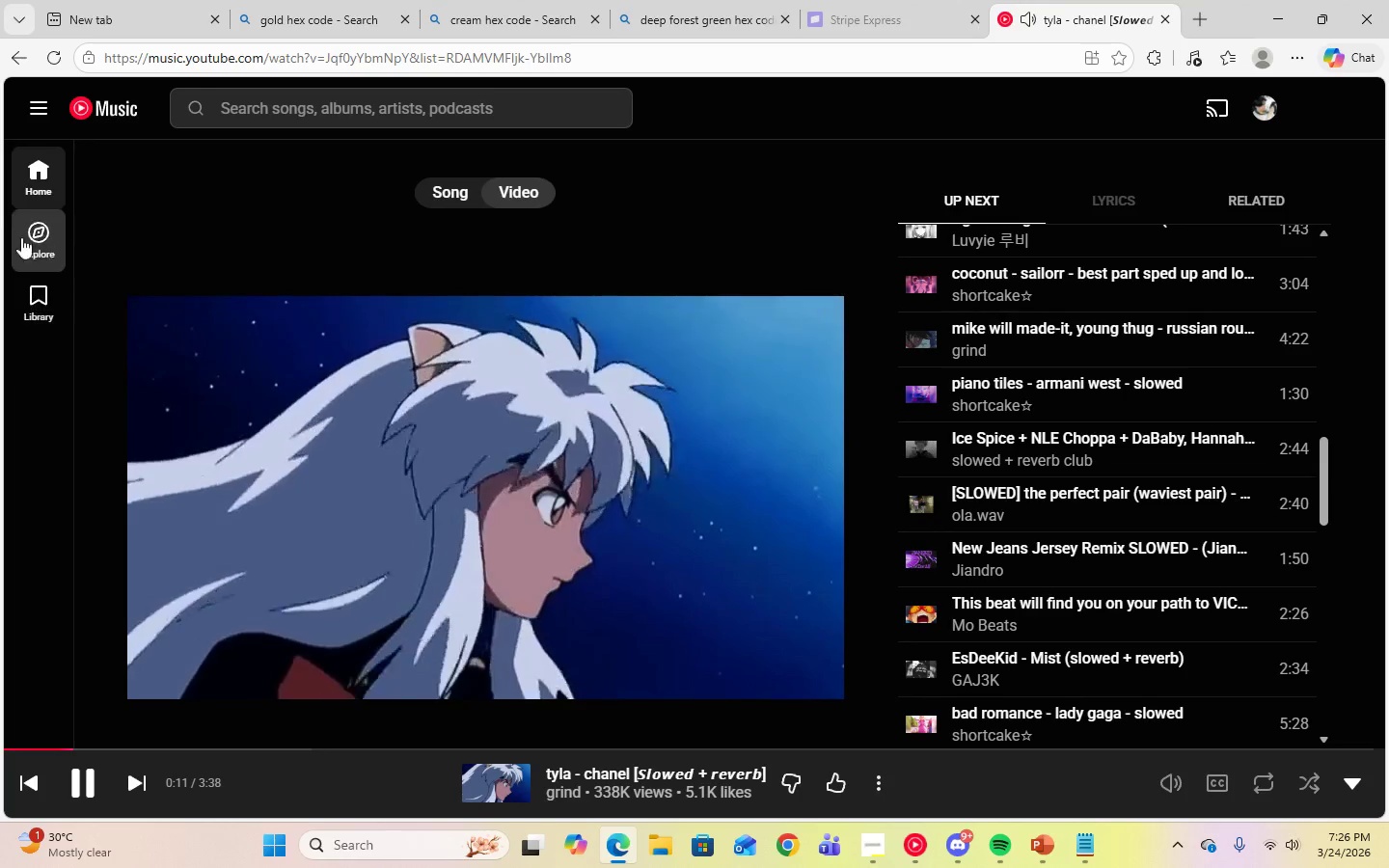 
left_click([25, 177])
 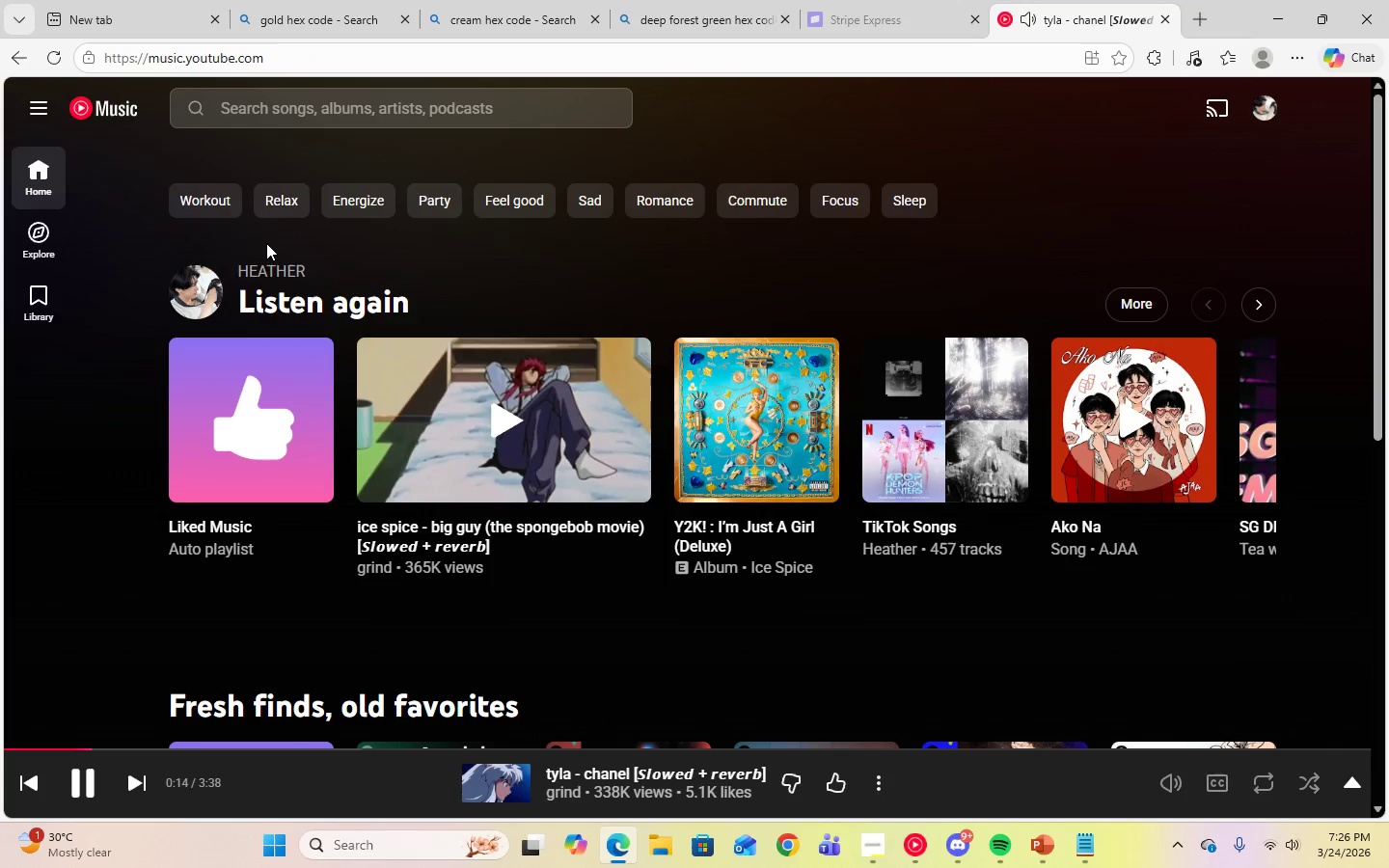 
scroll: coordinate [864, 652], scroll_direction: down, amount: 3.0
 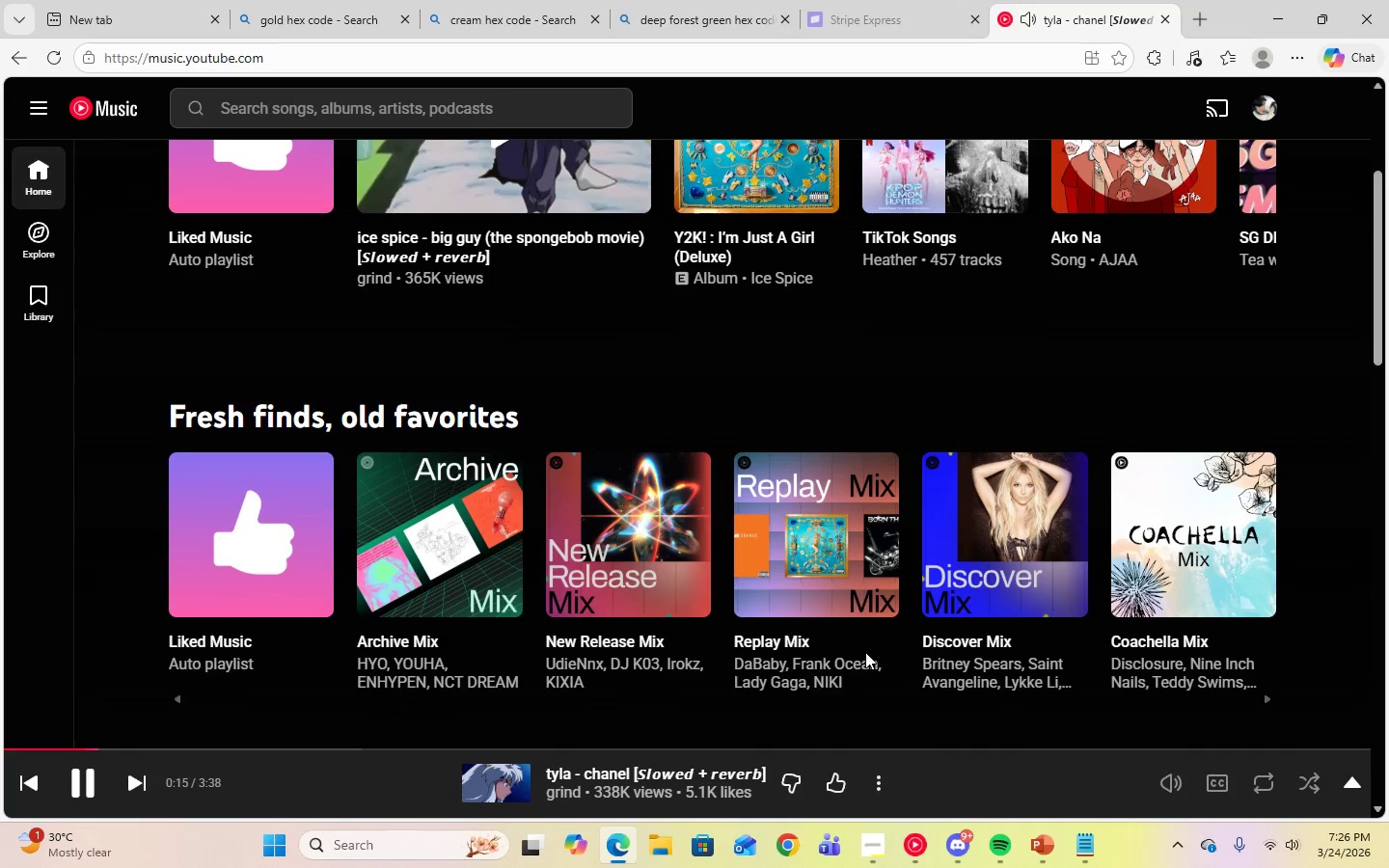 
scroll: coordinate [865, 652], scroll_direction: up, amount: 2.0
 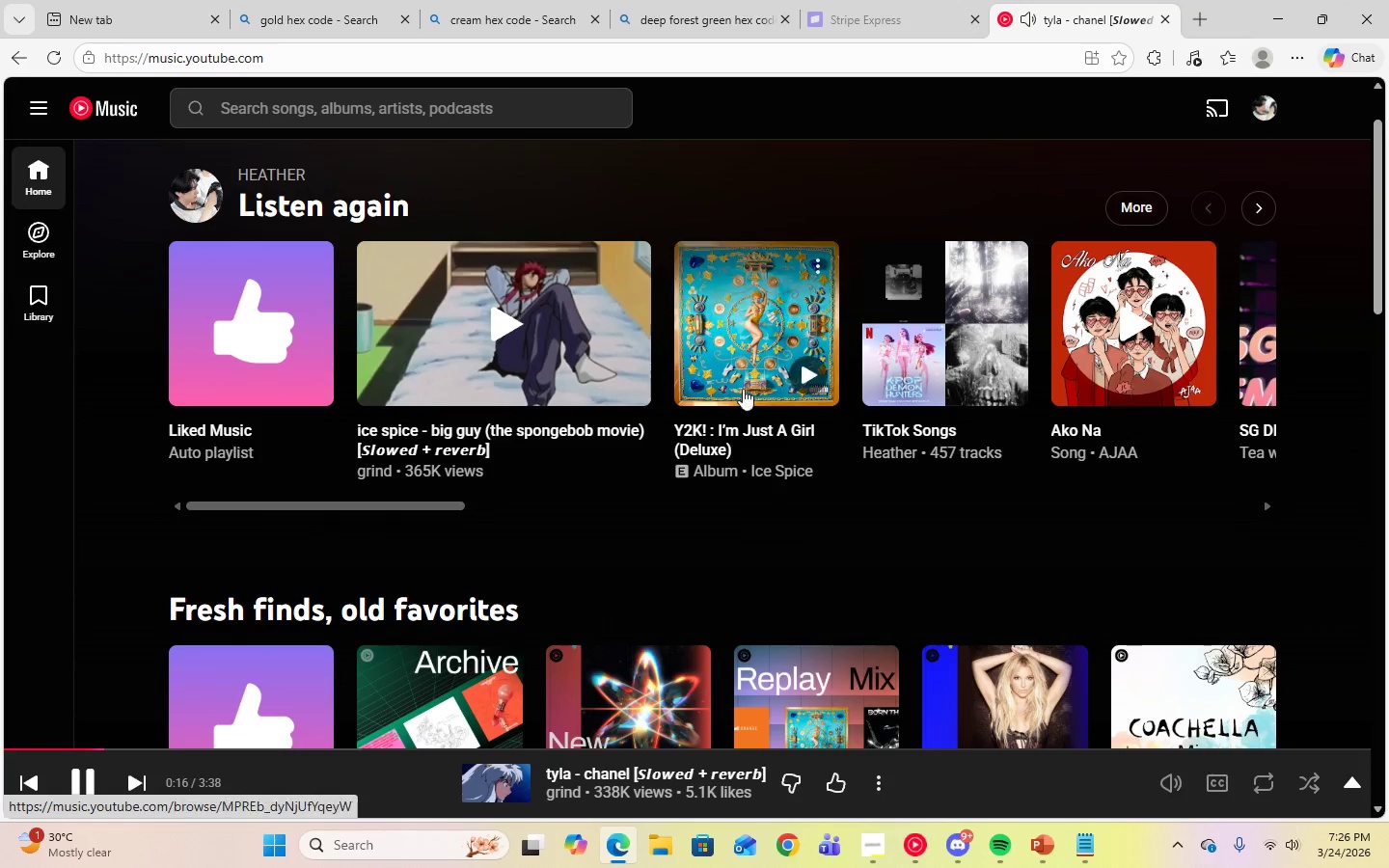 
left_click([742, 388])
 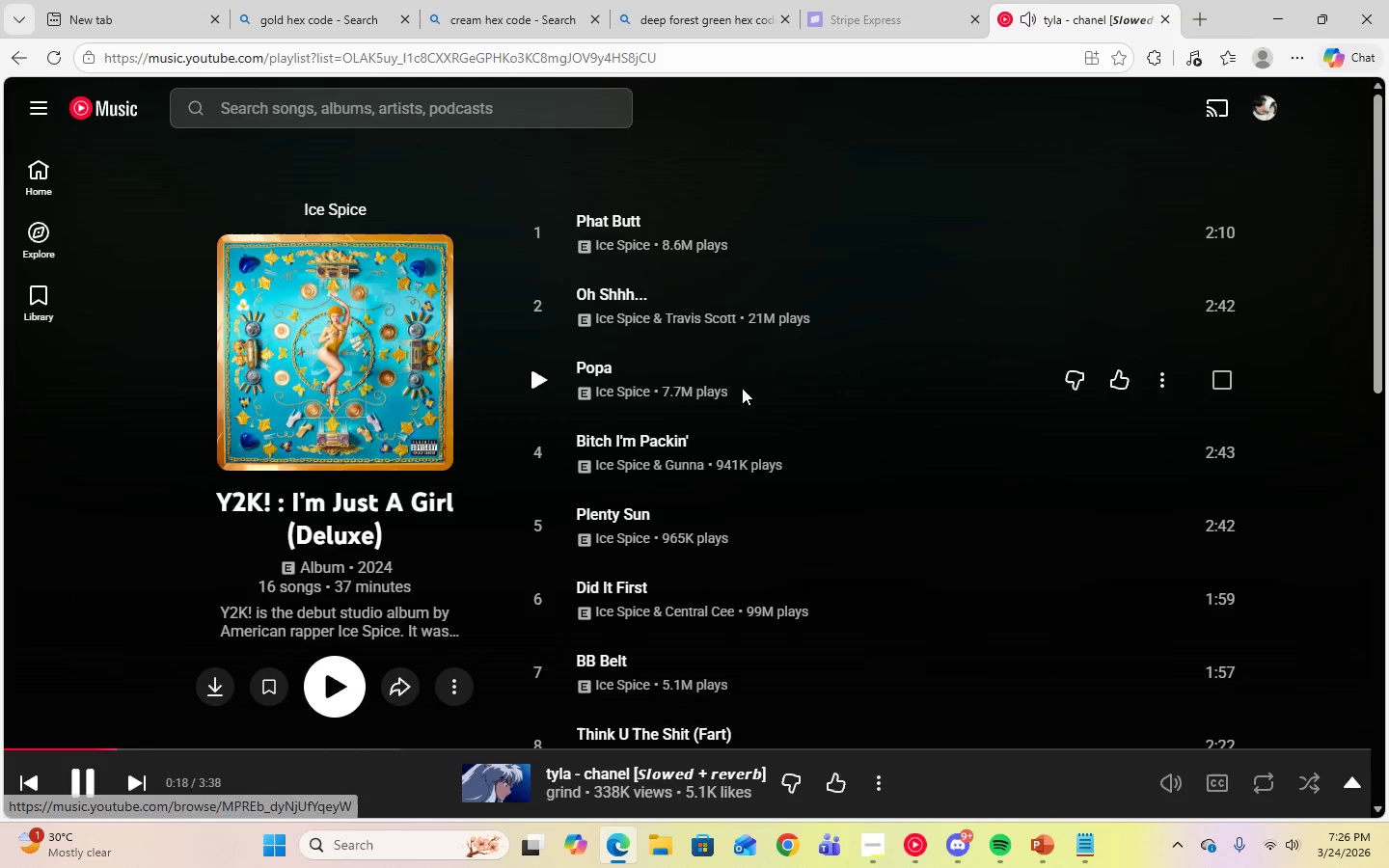 
scroll: coordinate [776, 448], scroll_direction: down, amount: 5.0
 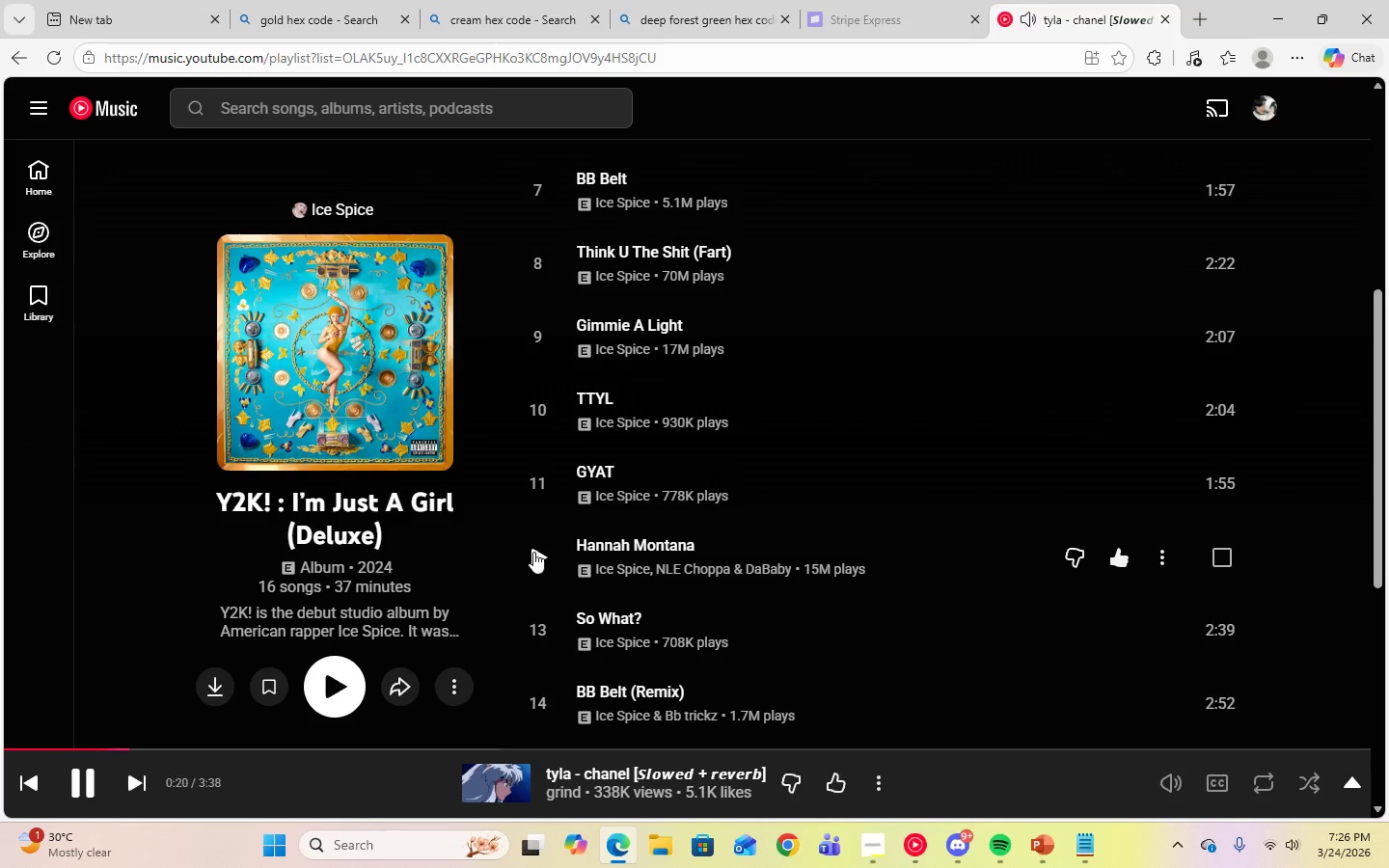 
left_click([533, 553])
 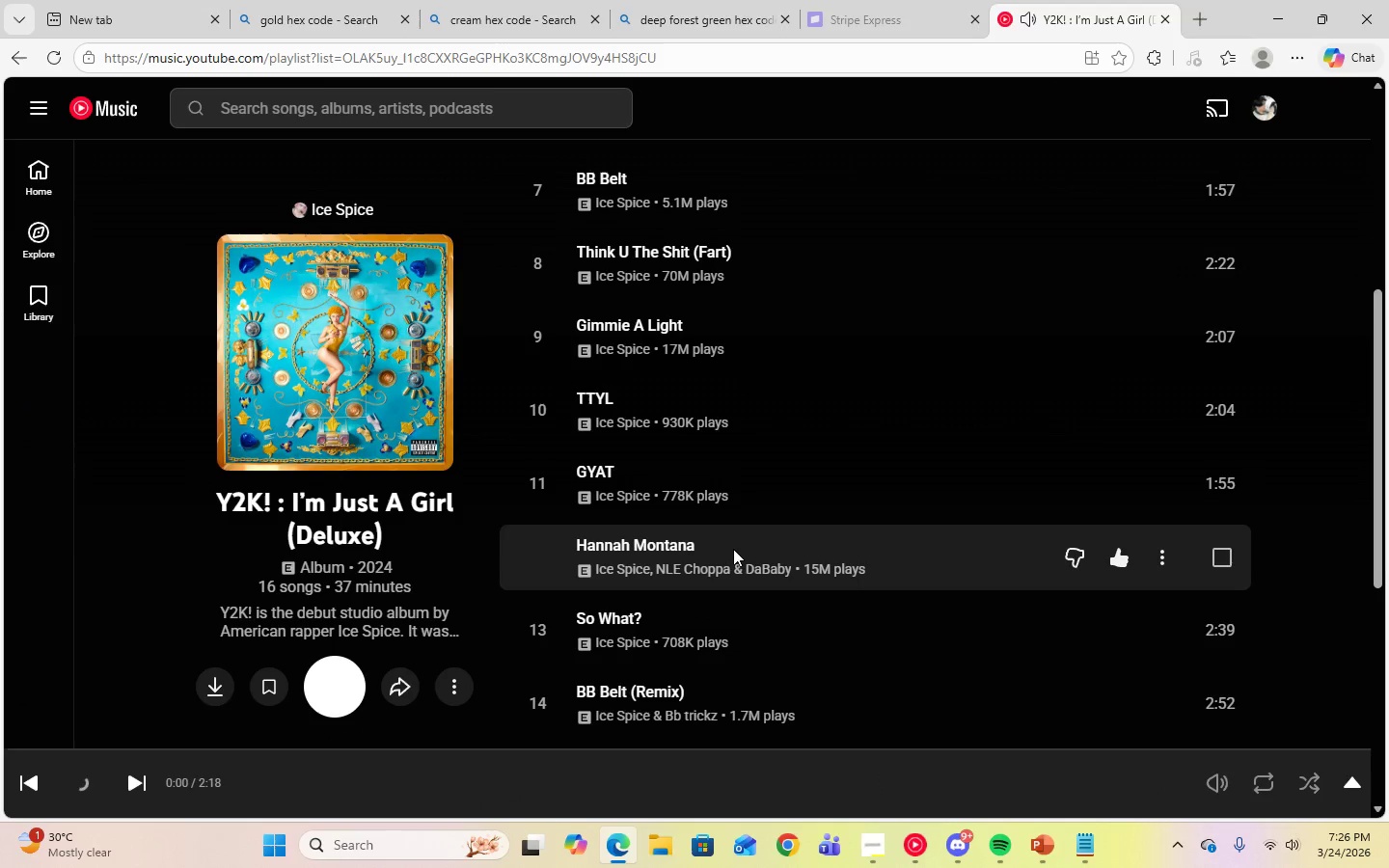 
scroll: coordinate [733, 547], scroll_direction: up, amount: 2.0
 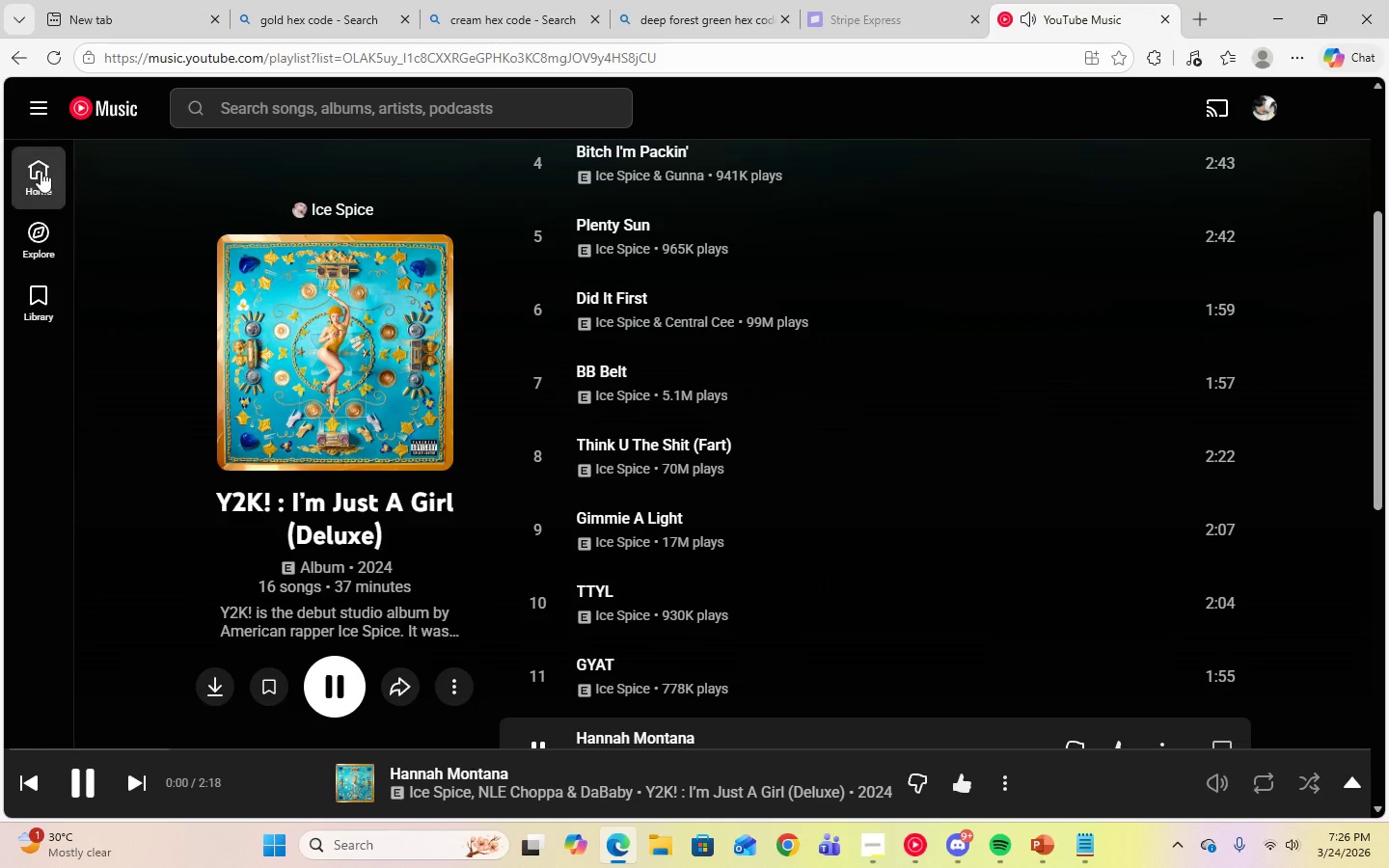 
left_click([41, 171])
 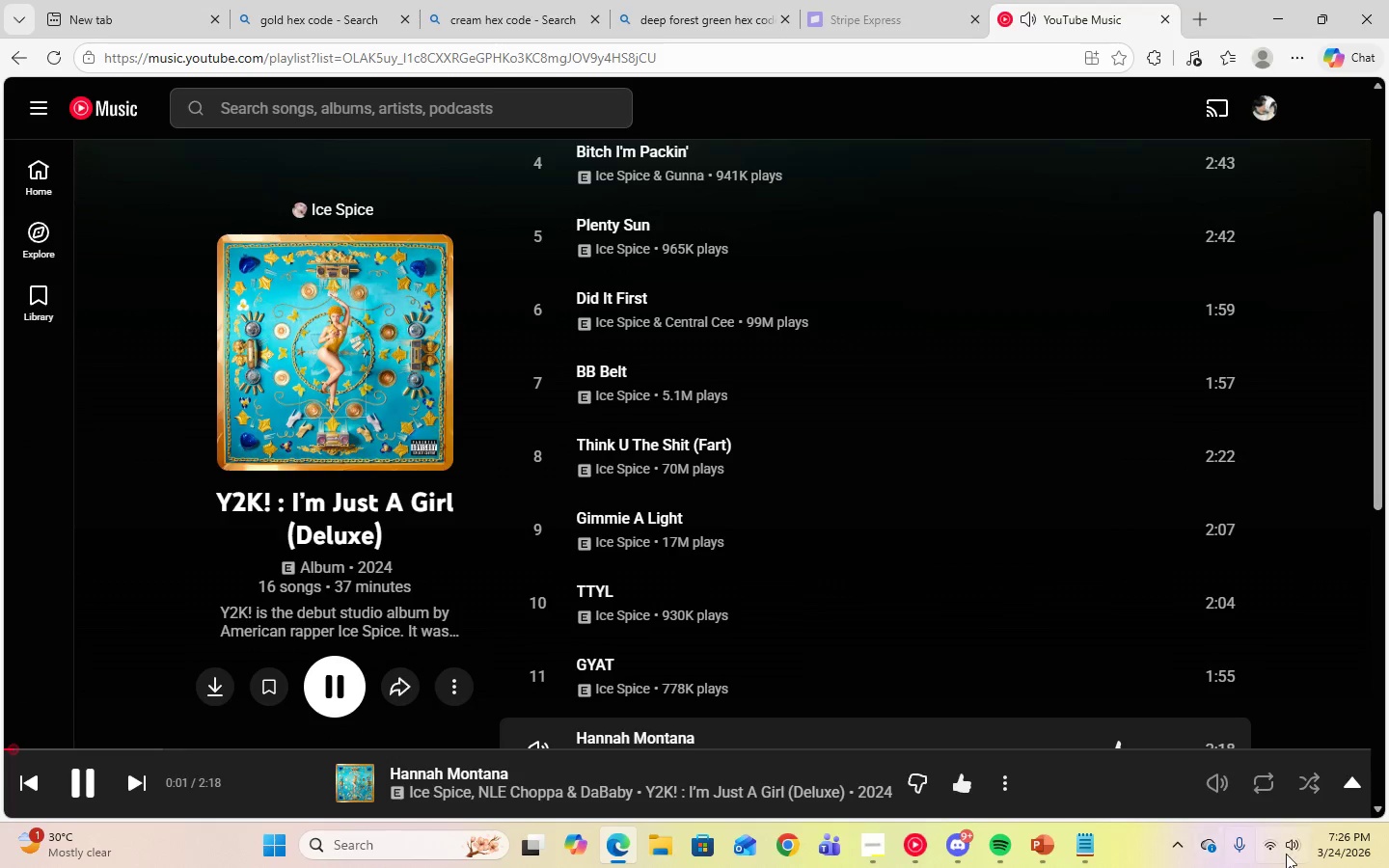 
left_click([1287, 853])
 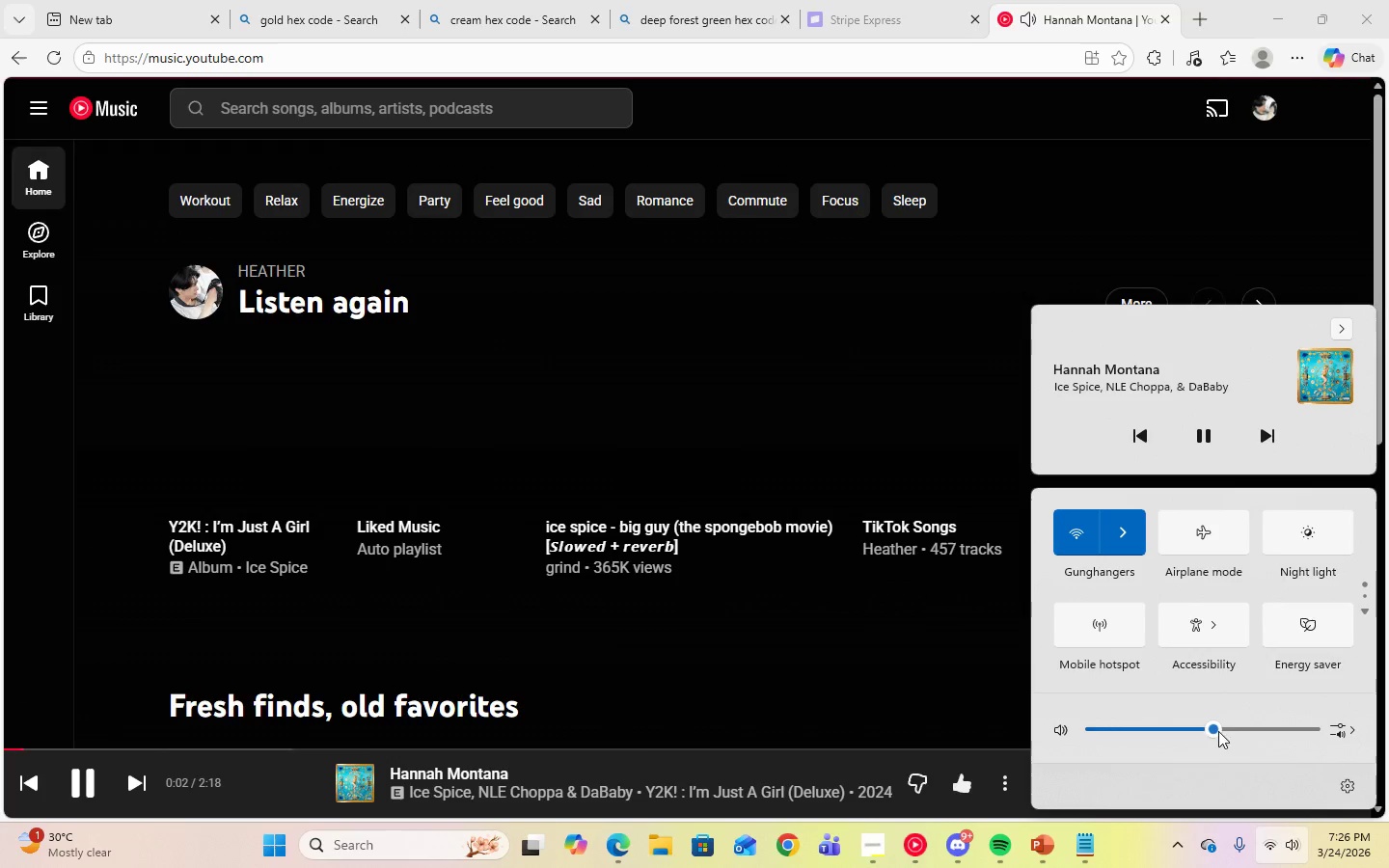 
left_click([1213, 731])
 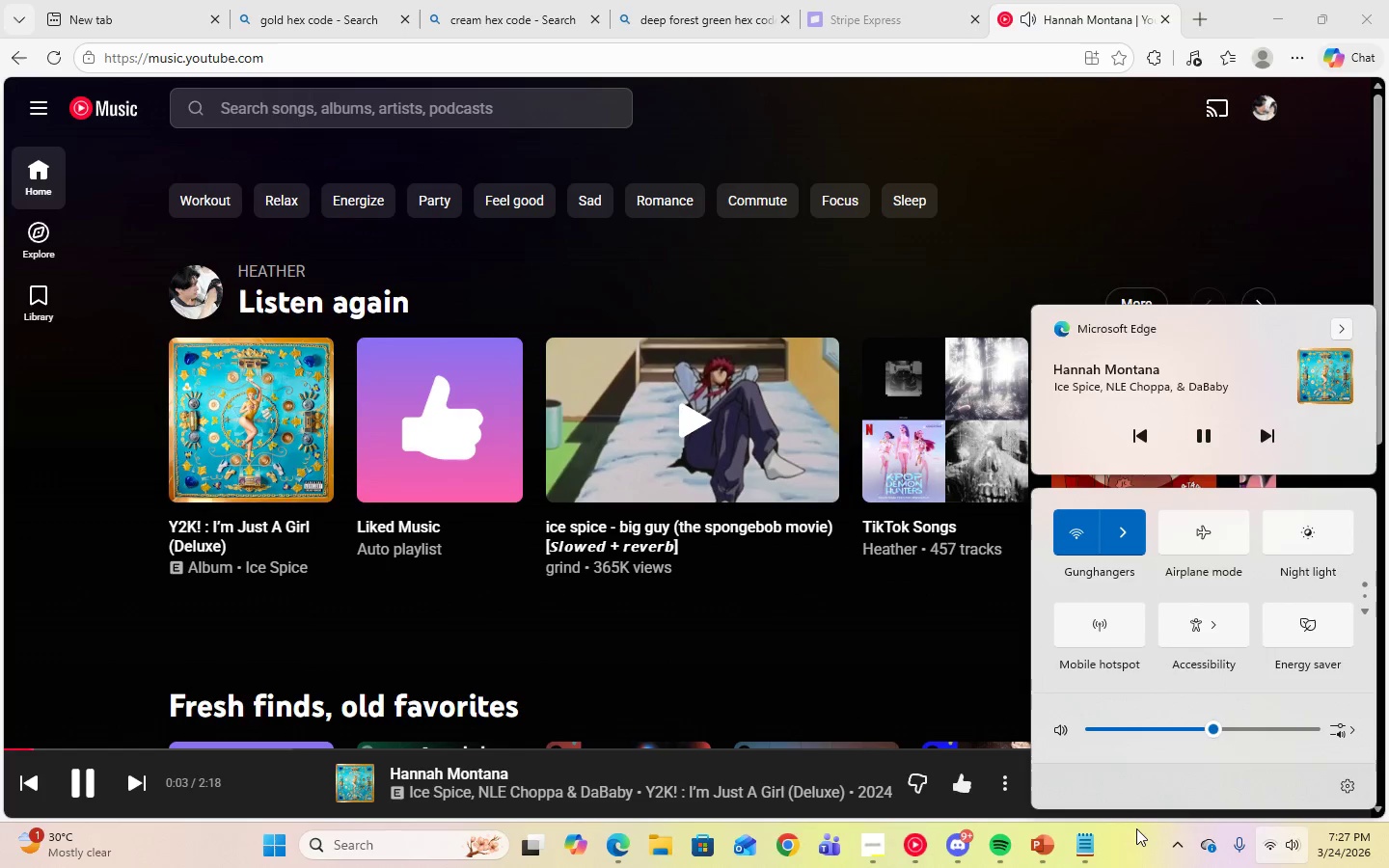 
left_click([1140, 849])
 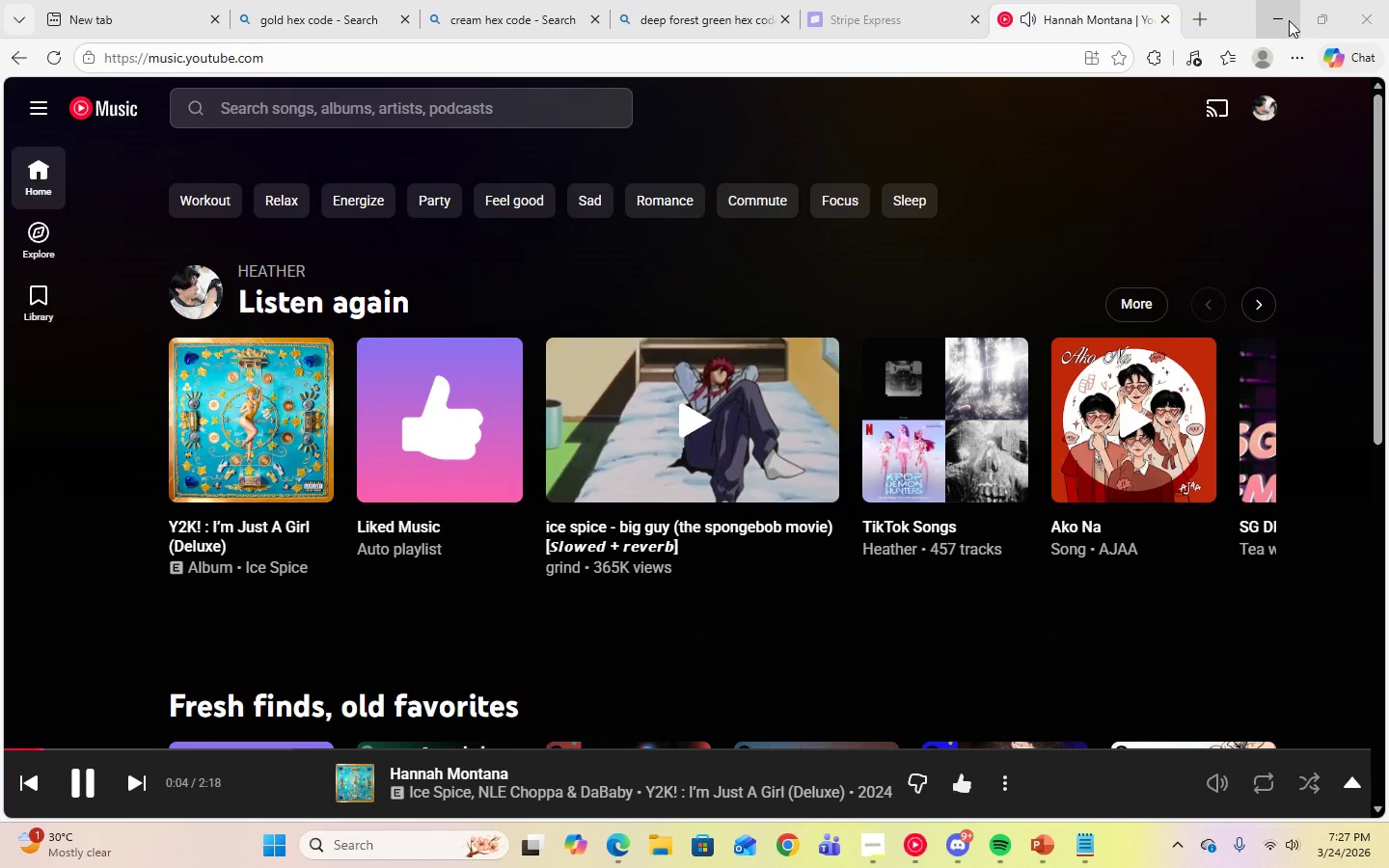 
left_click([1289, 20])
 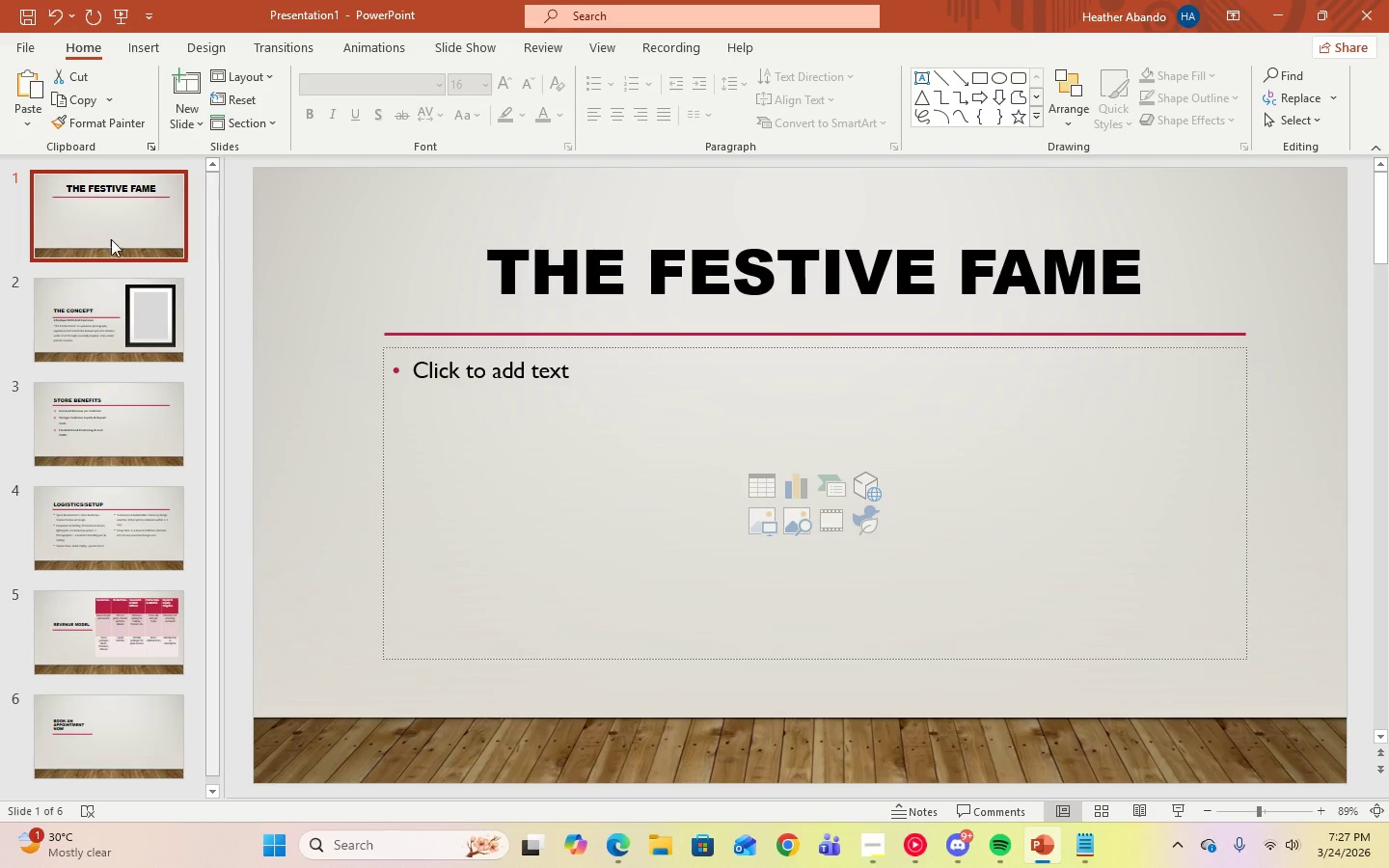 
wait(5.78)
 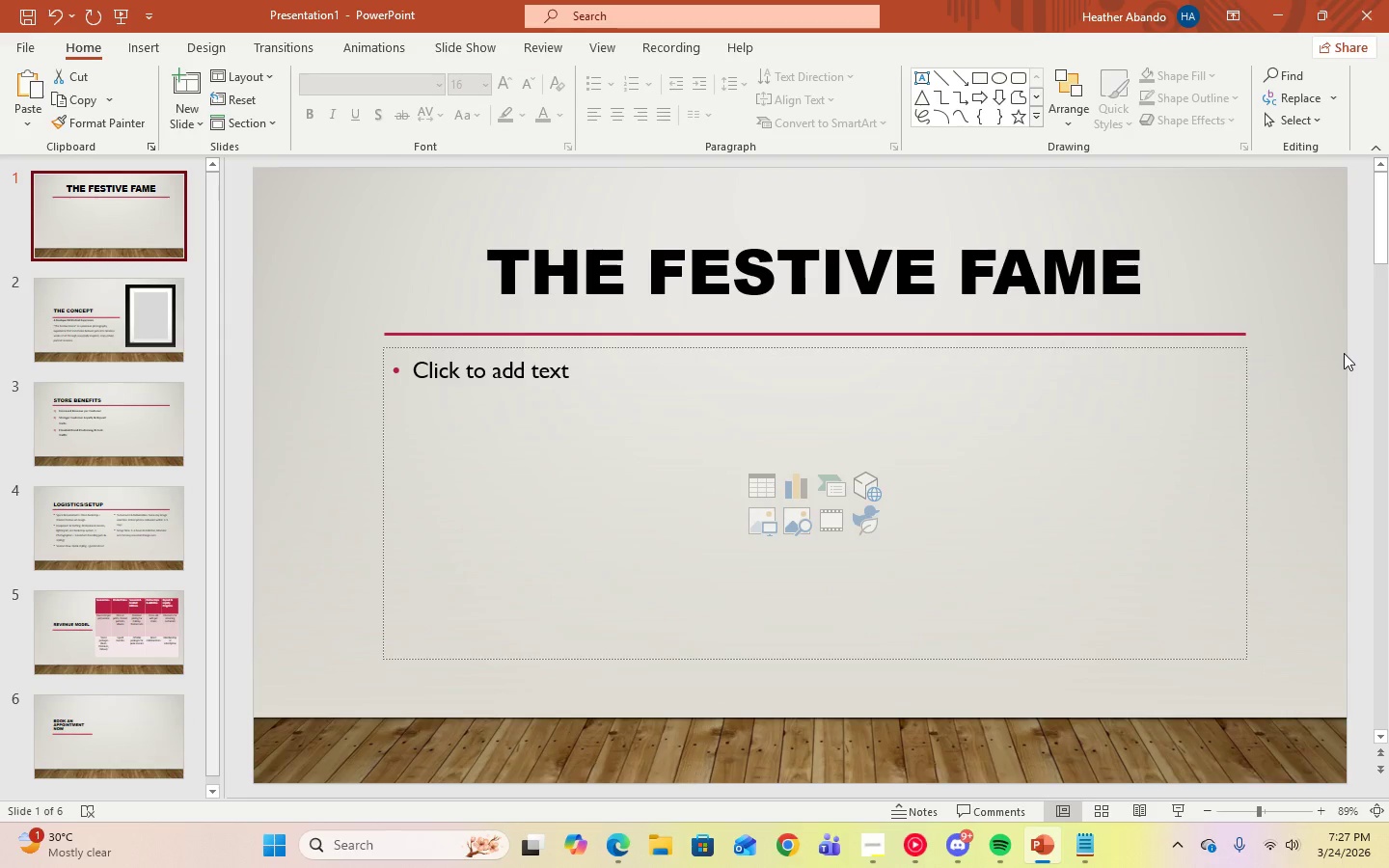 
left_click([64, 233])
 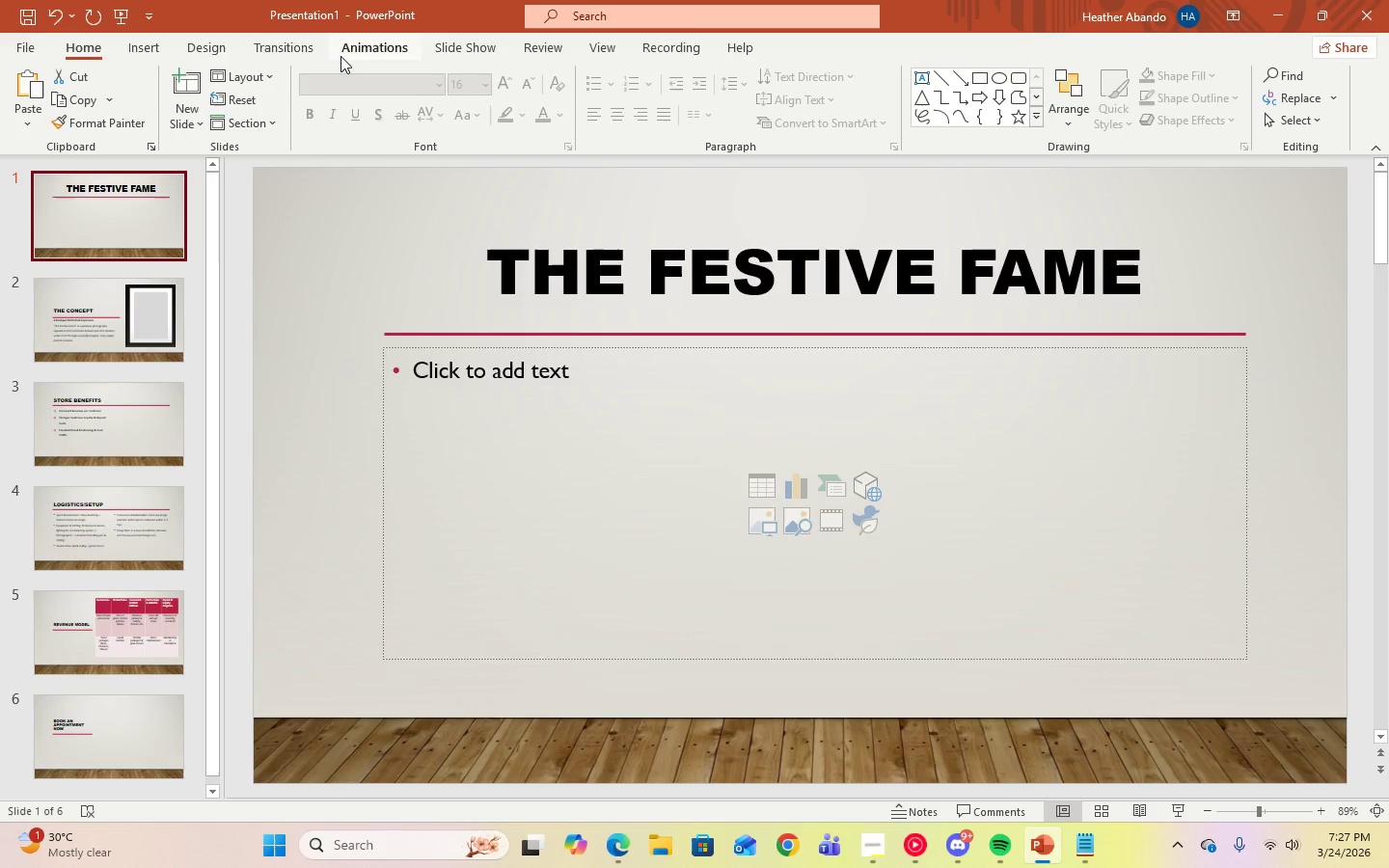 
left_click([210, 49])
 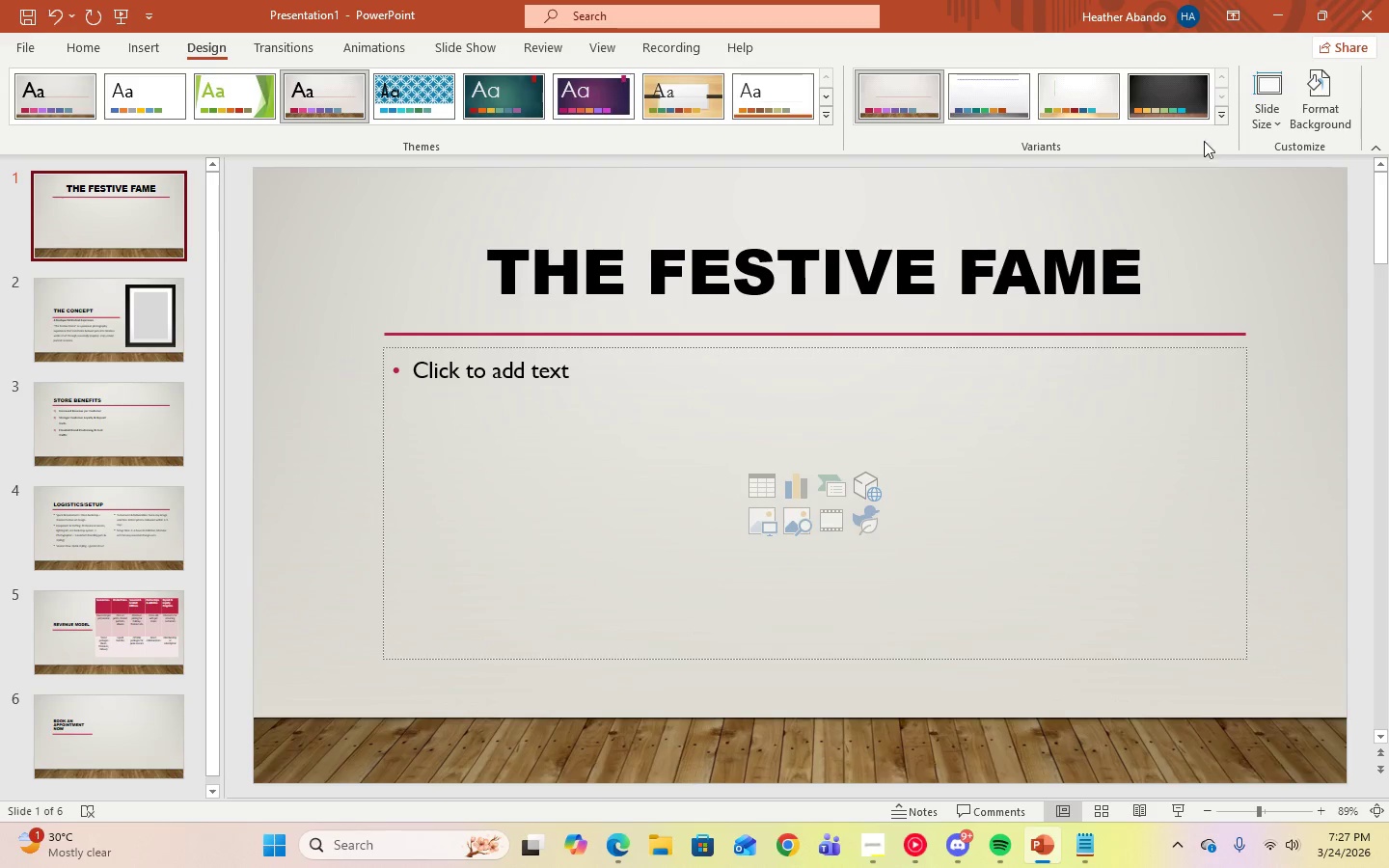 
mouse_move([1194, 116])
 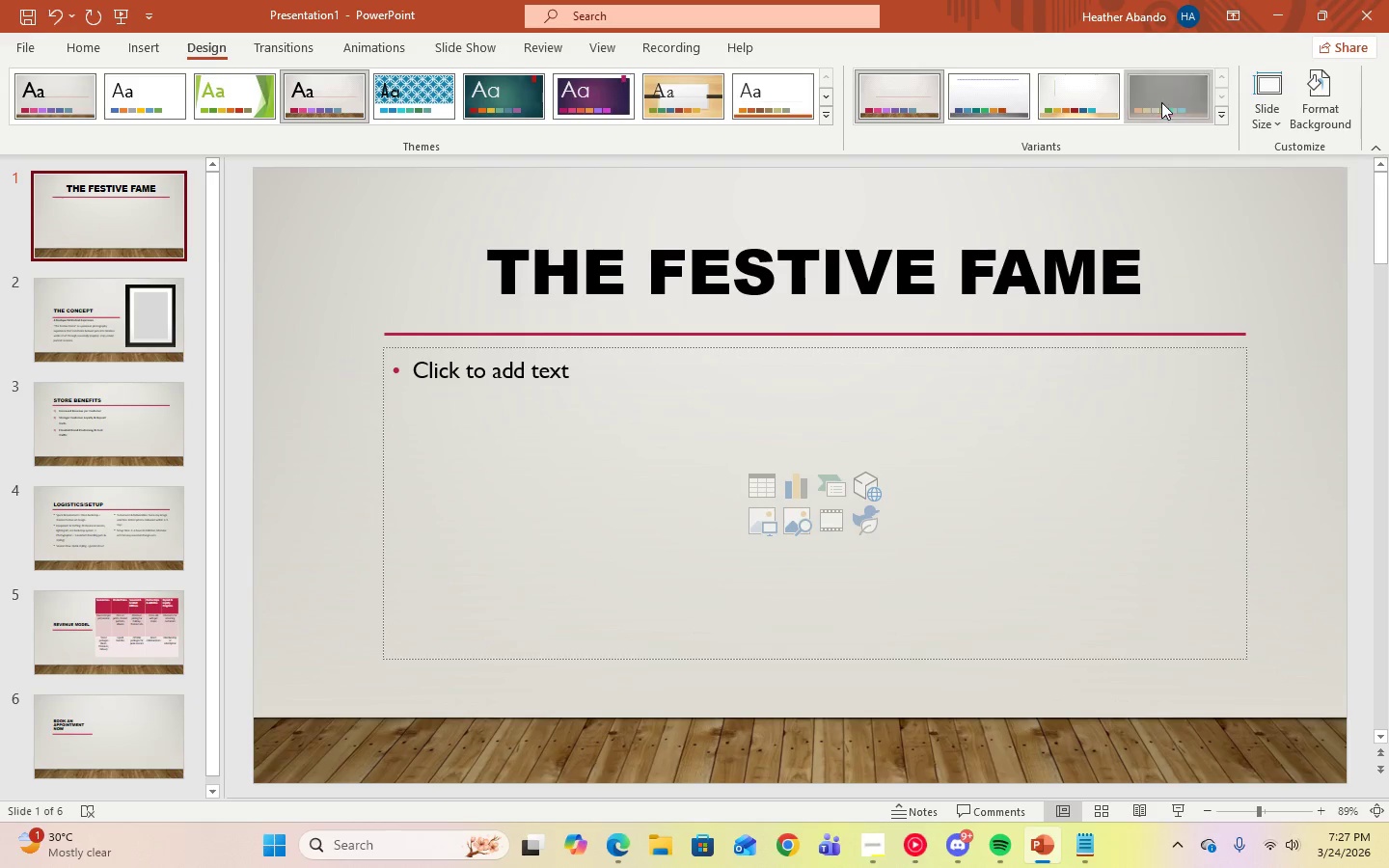 
left_click([1161, 102])
 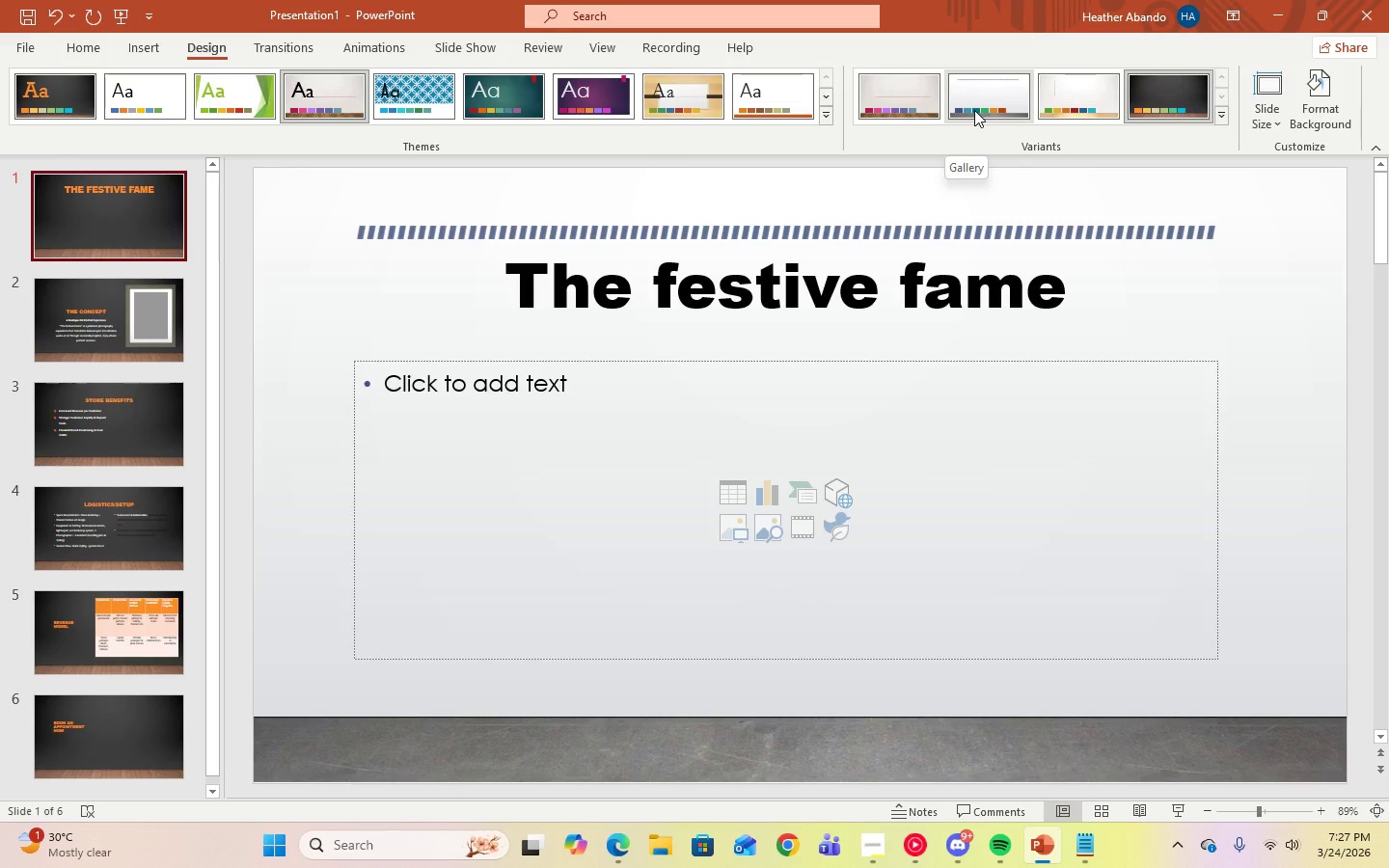 
wait(7.38)
 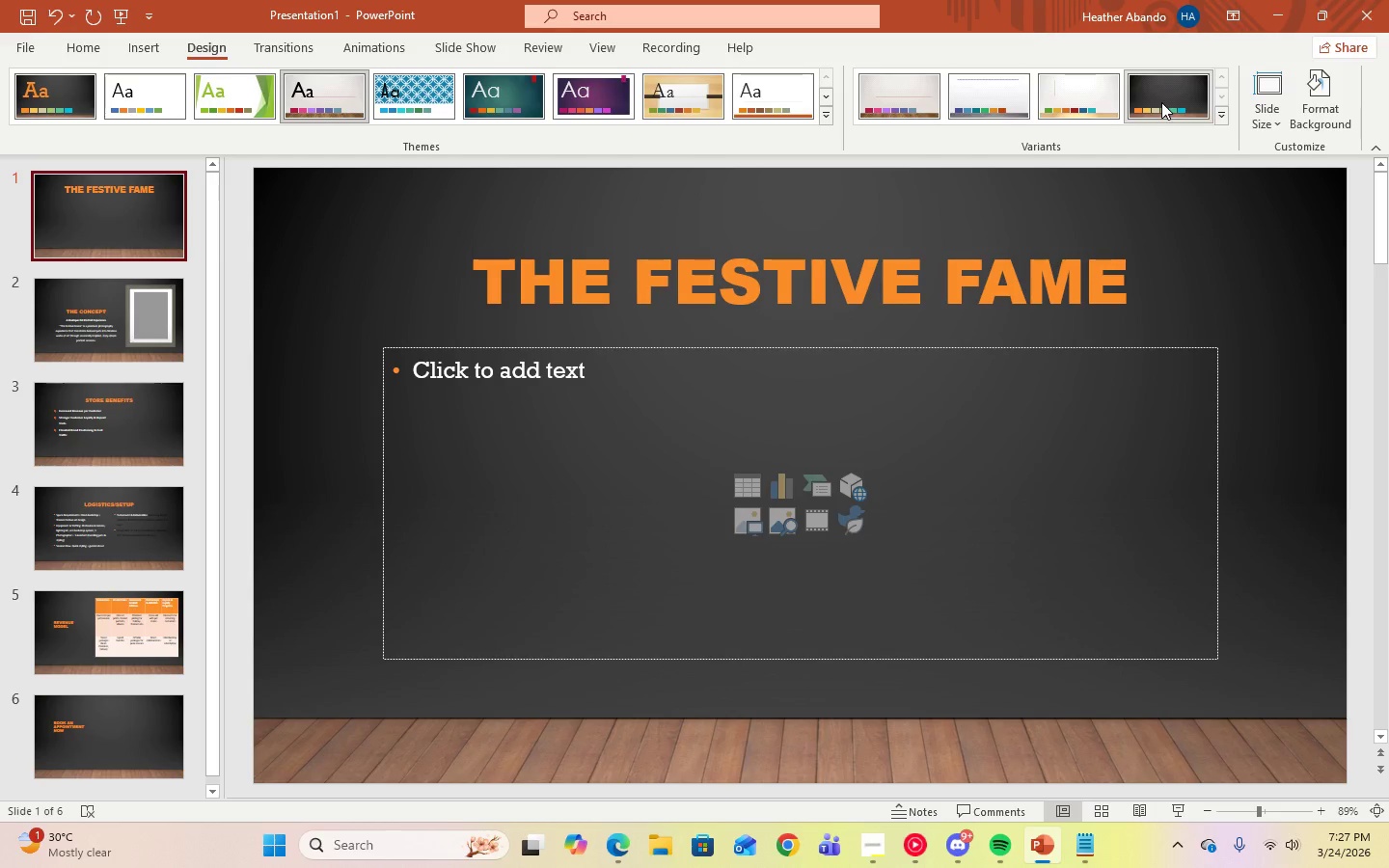 
left_click([1218, 119])
 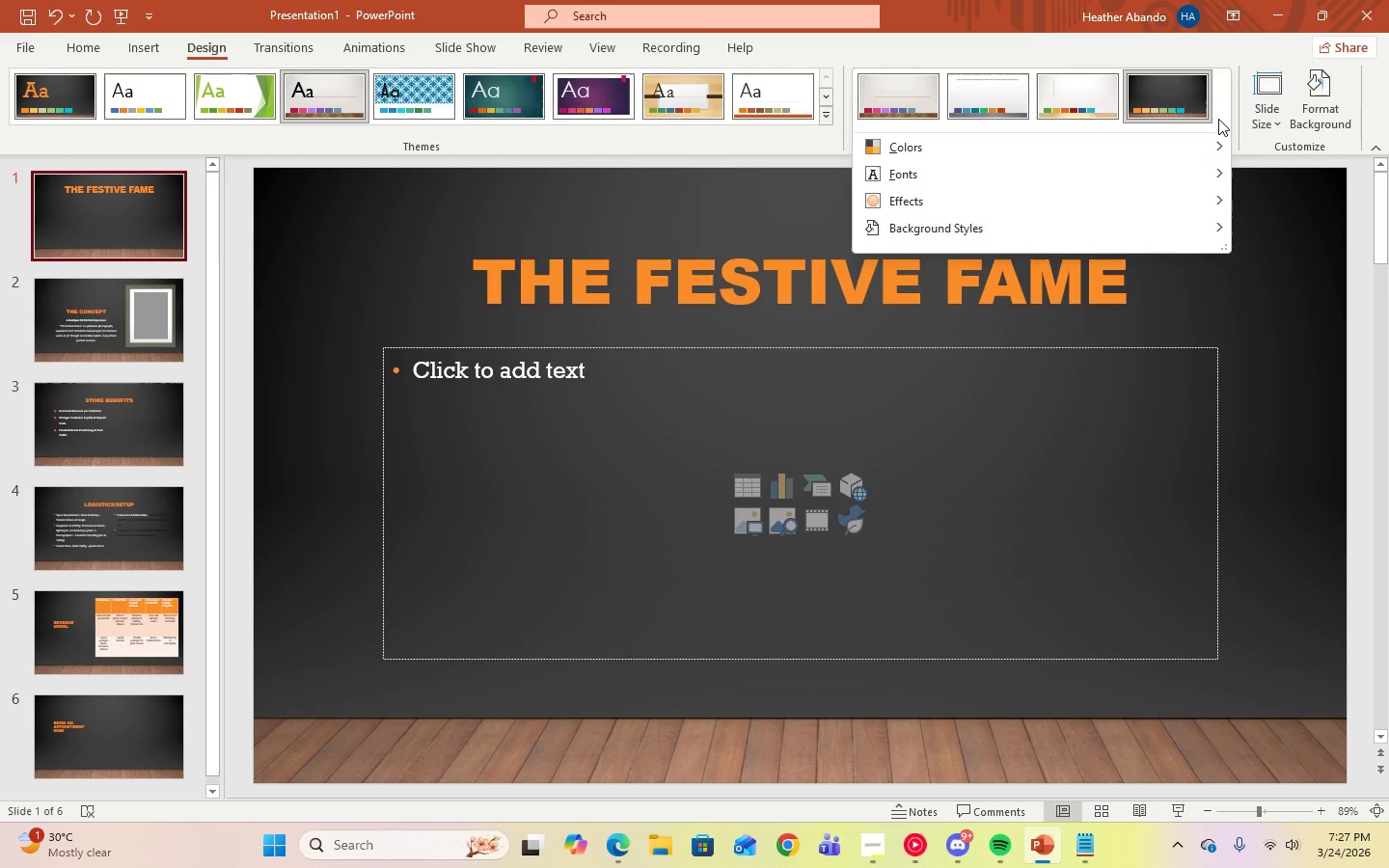 
left_click([1218, 119])
 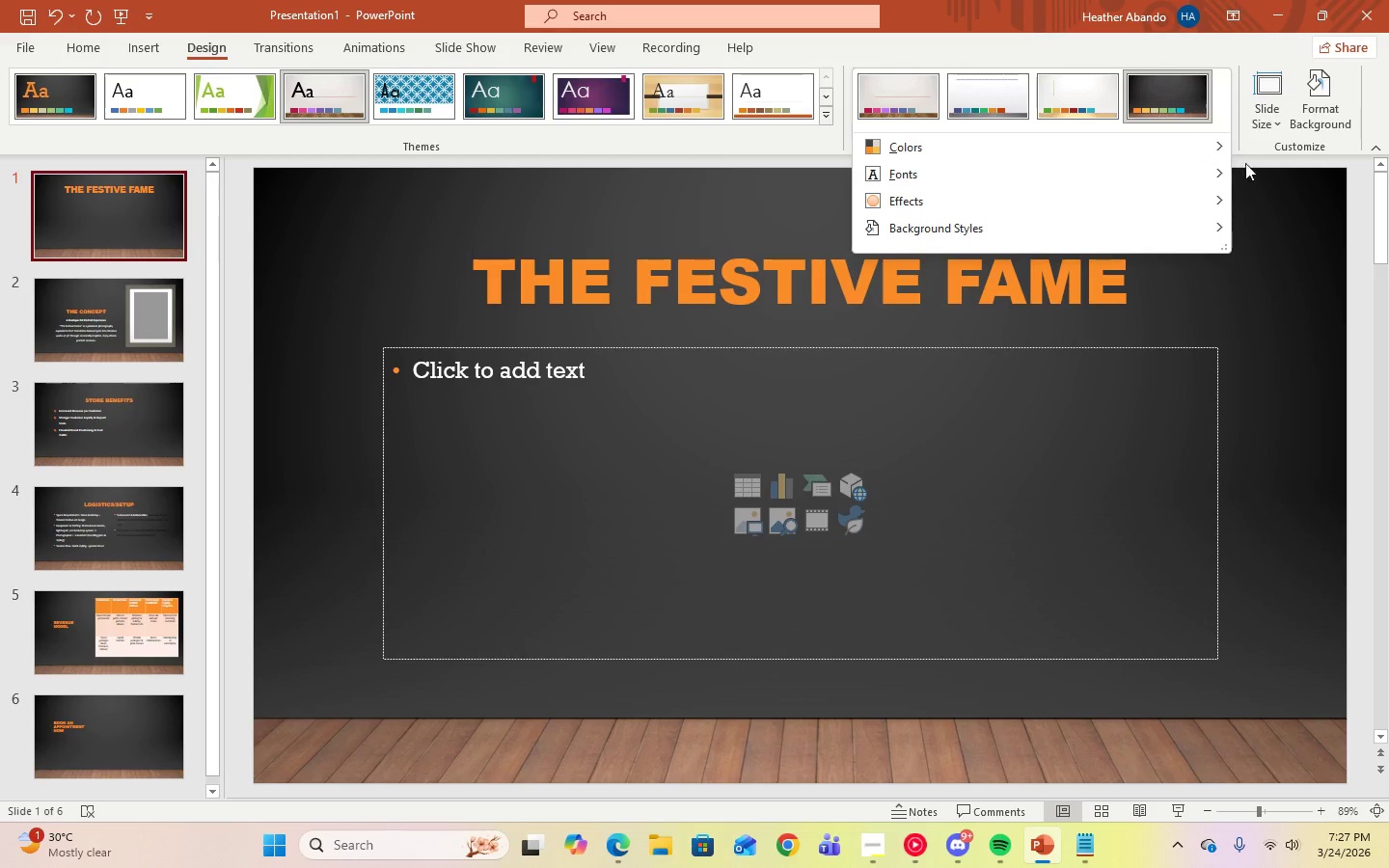 
left_click([1270, 224])
 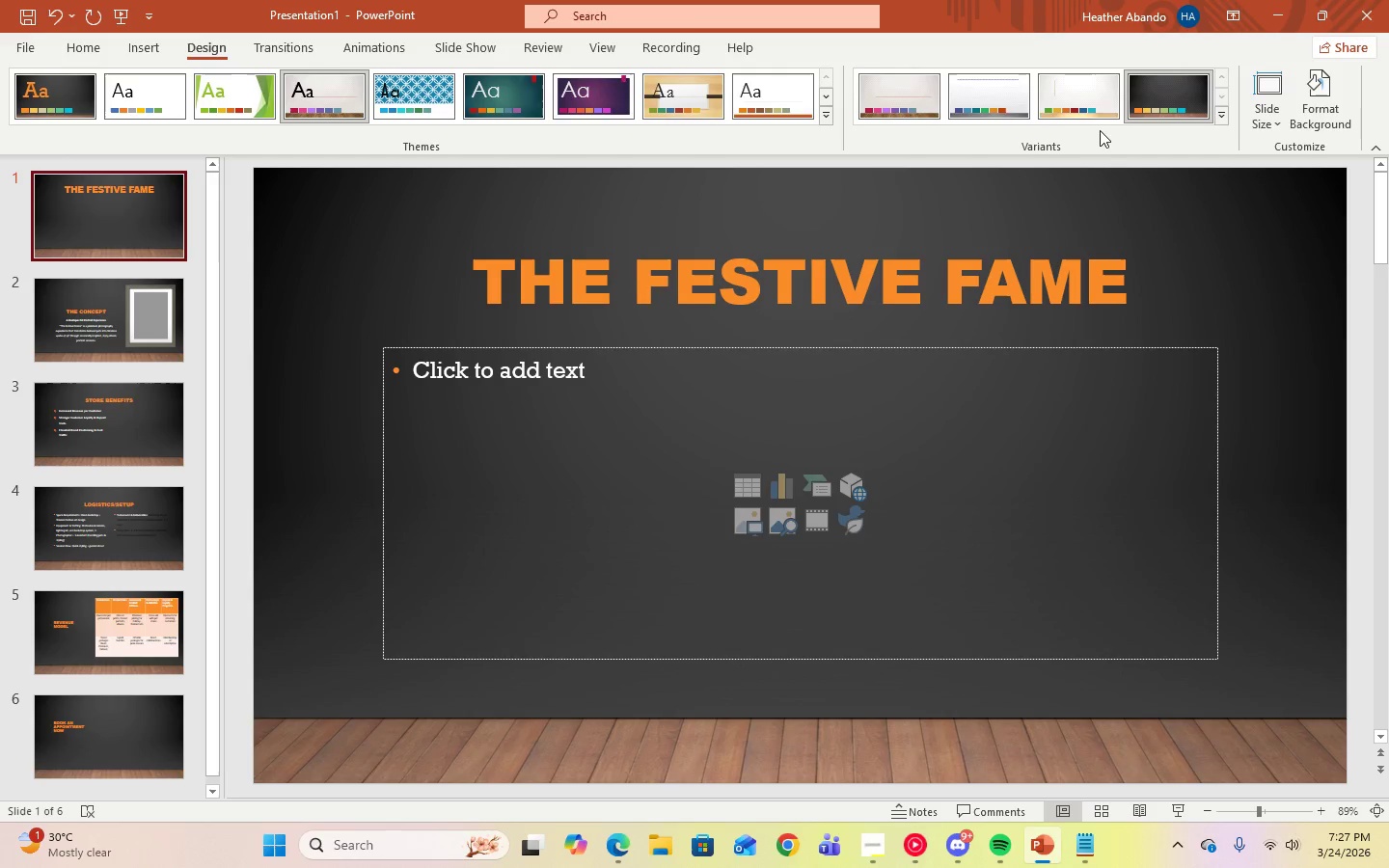 
left_click([1036, 144])
 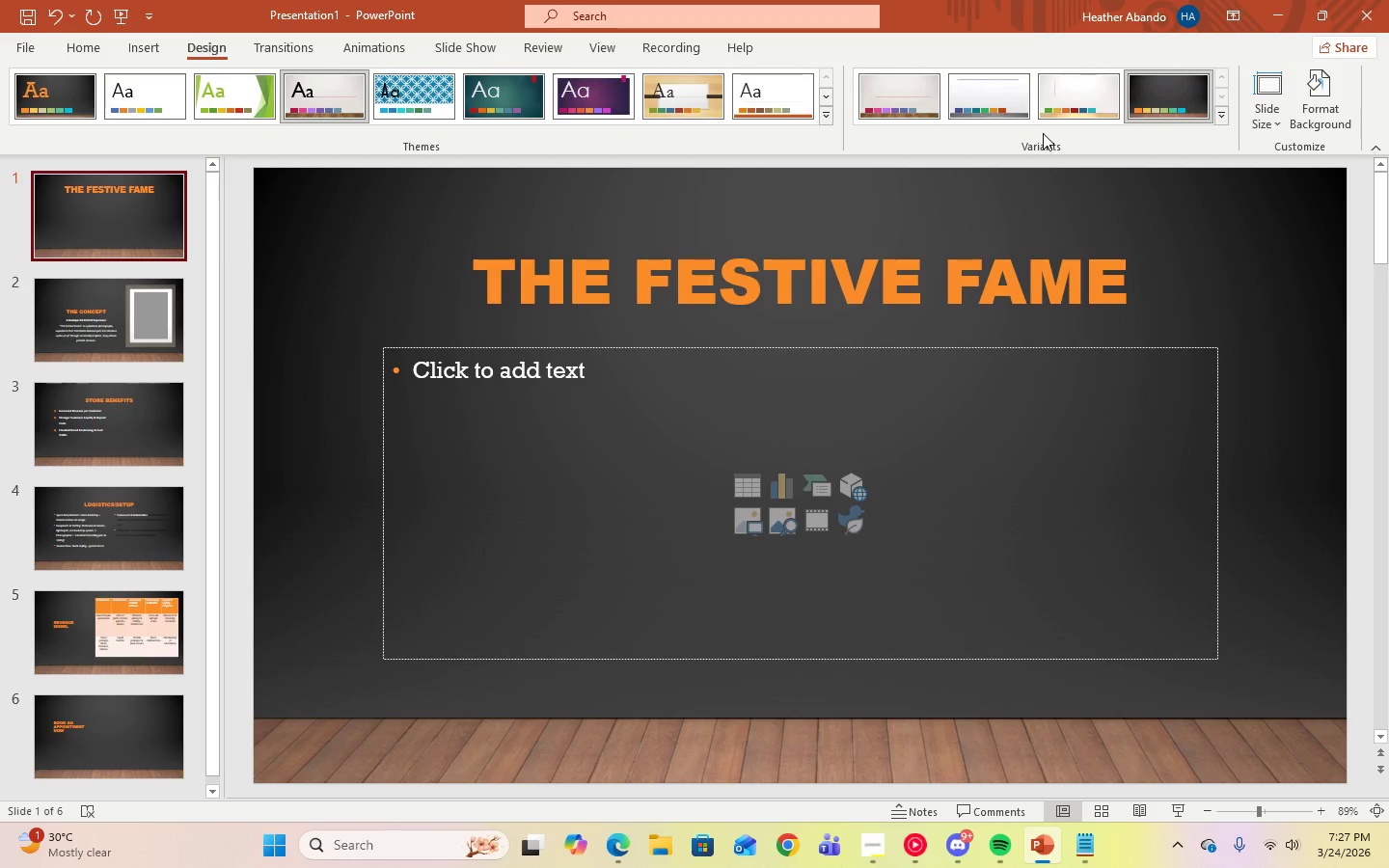 
mouse_move([1059, 91])
 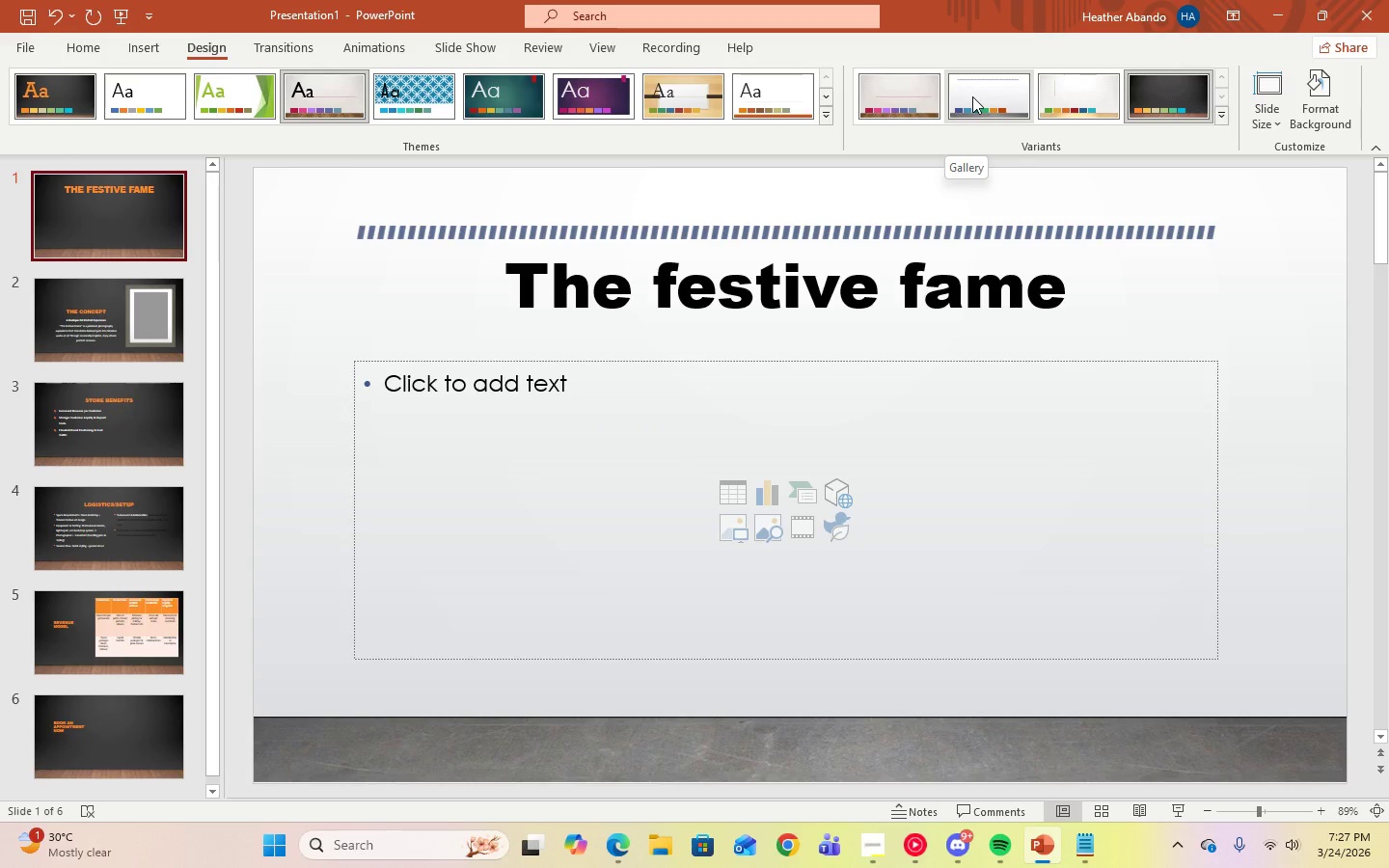 
mouse_move([1185, 118])
 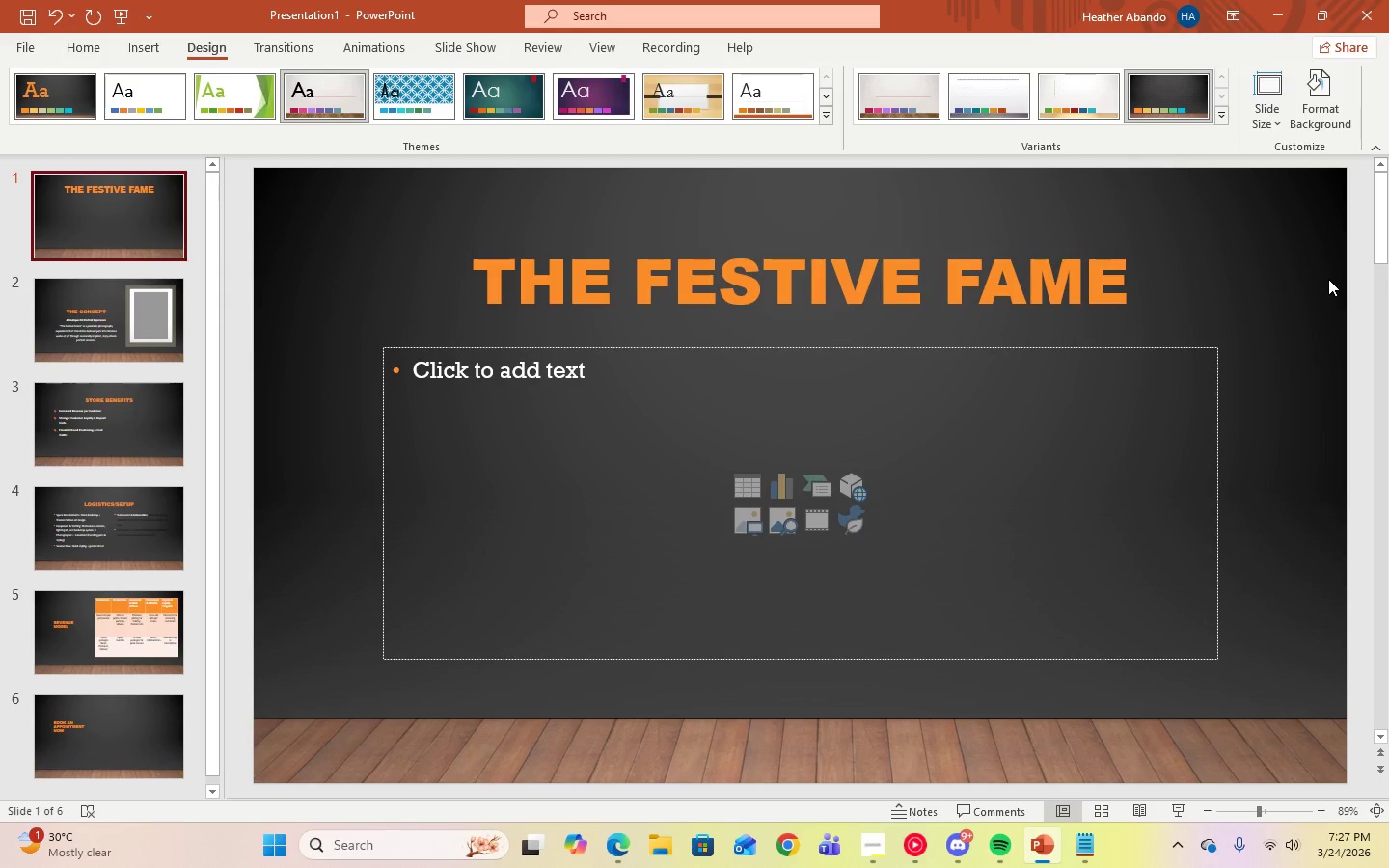 
left_click([1328, 279])
 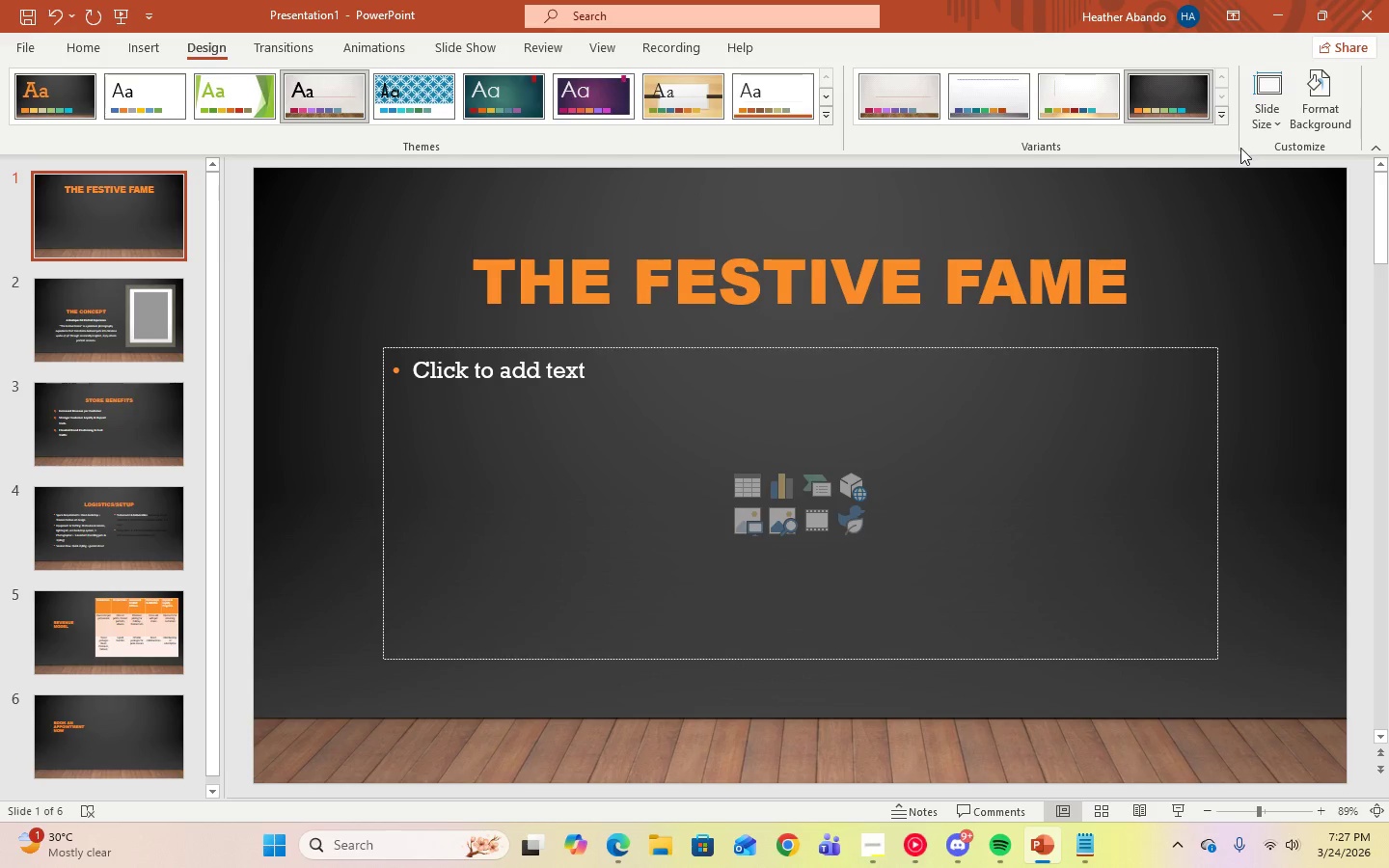 
left_click([1240, 156])
 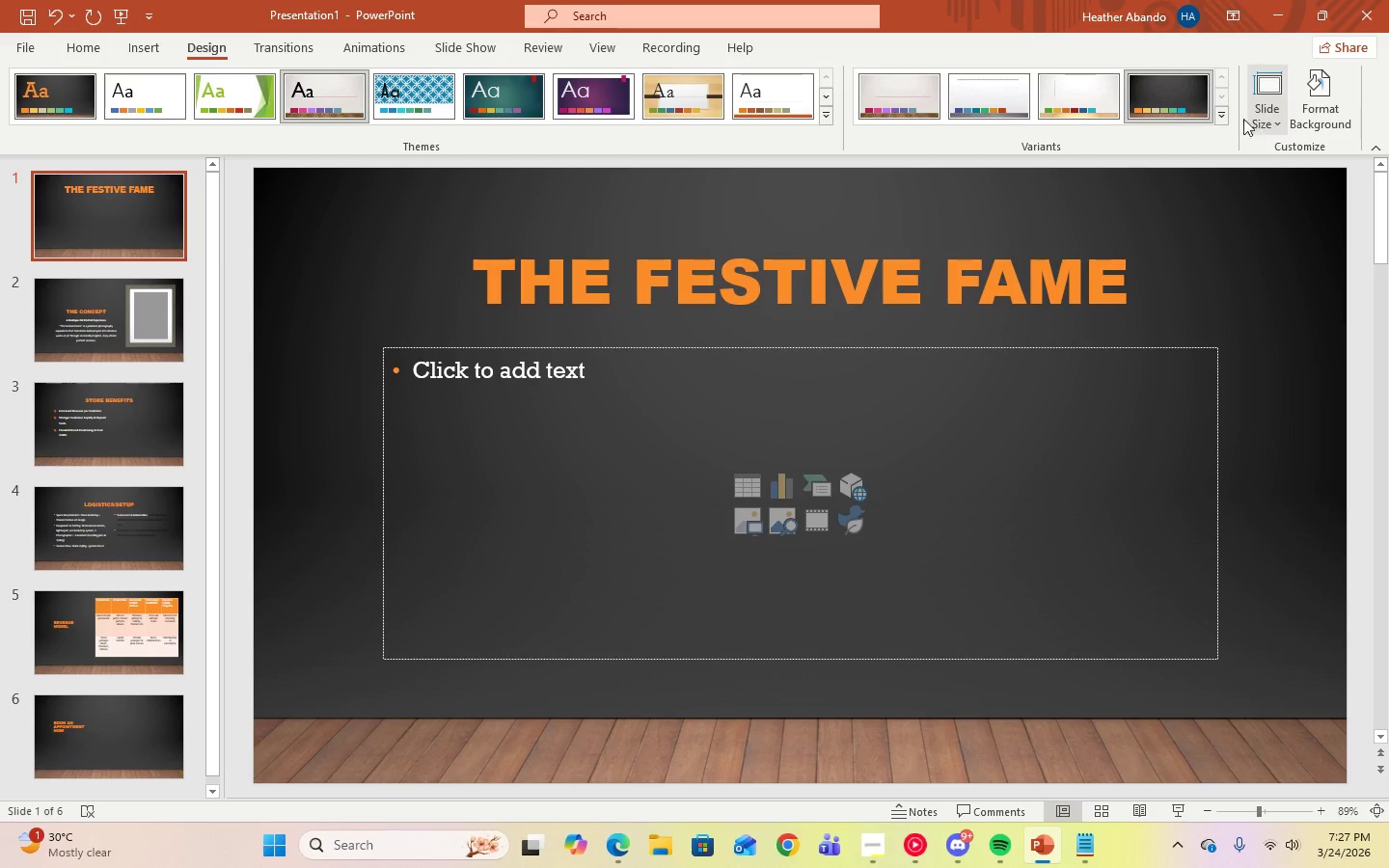 
left_click([1220, 117])
 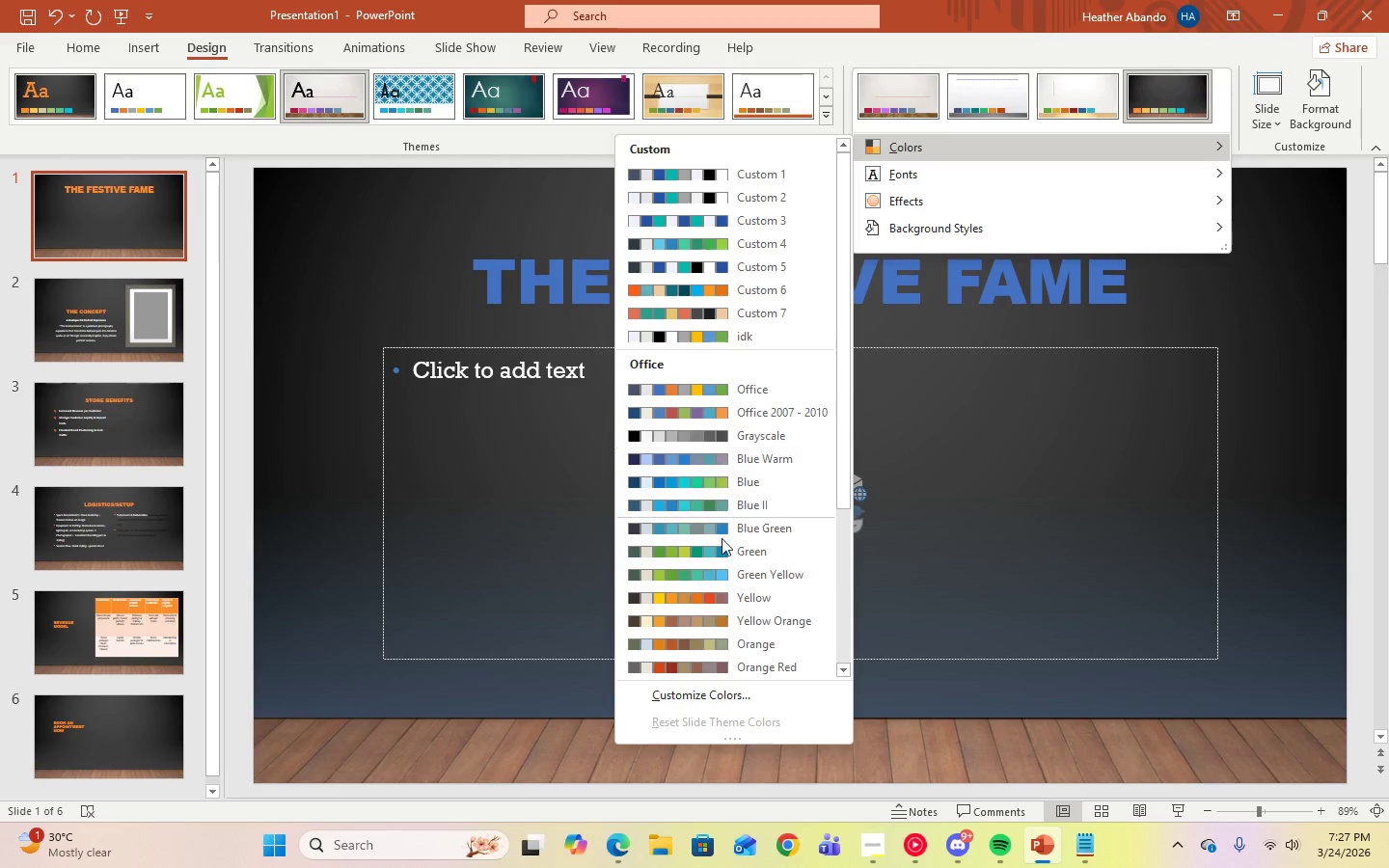 
left_click([730, 690])
 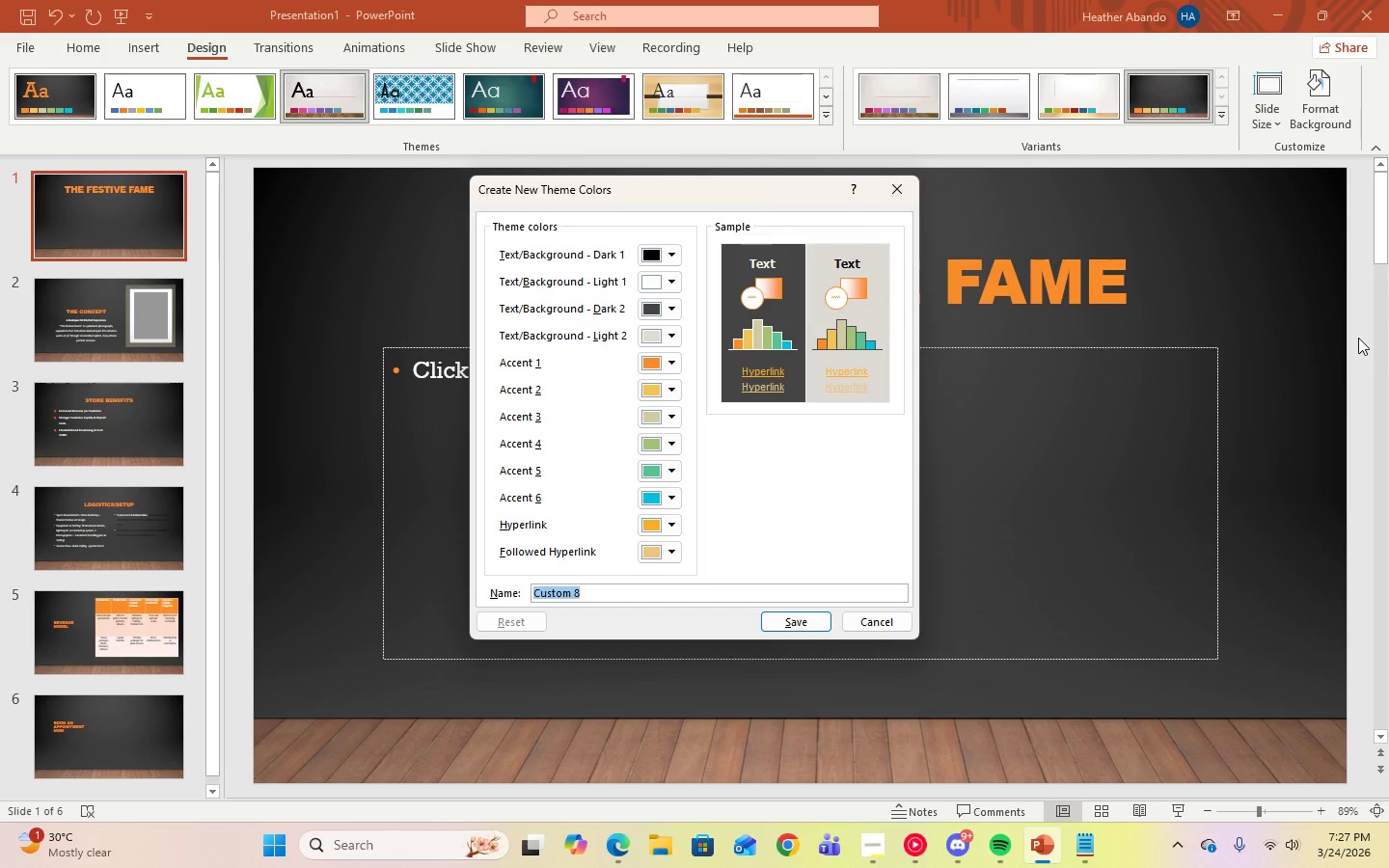 
wait(8.73)
 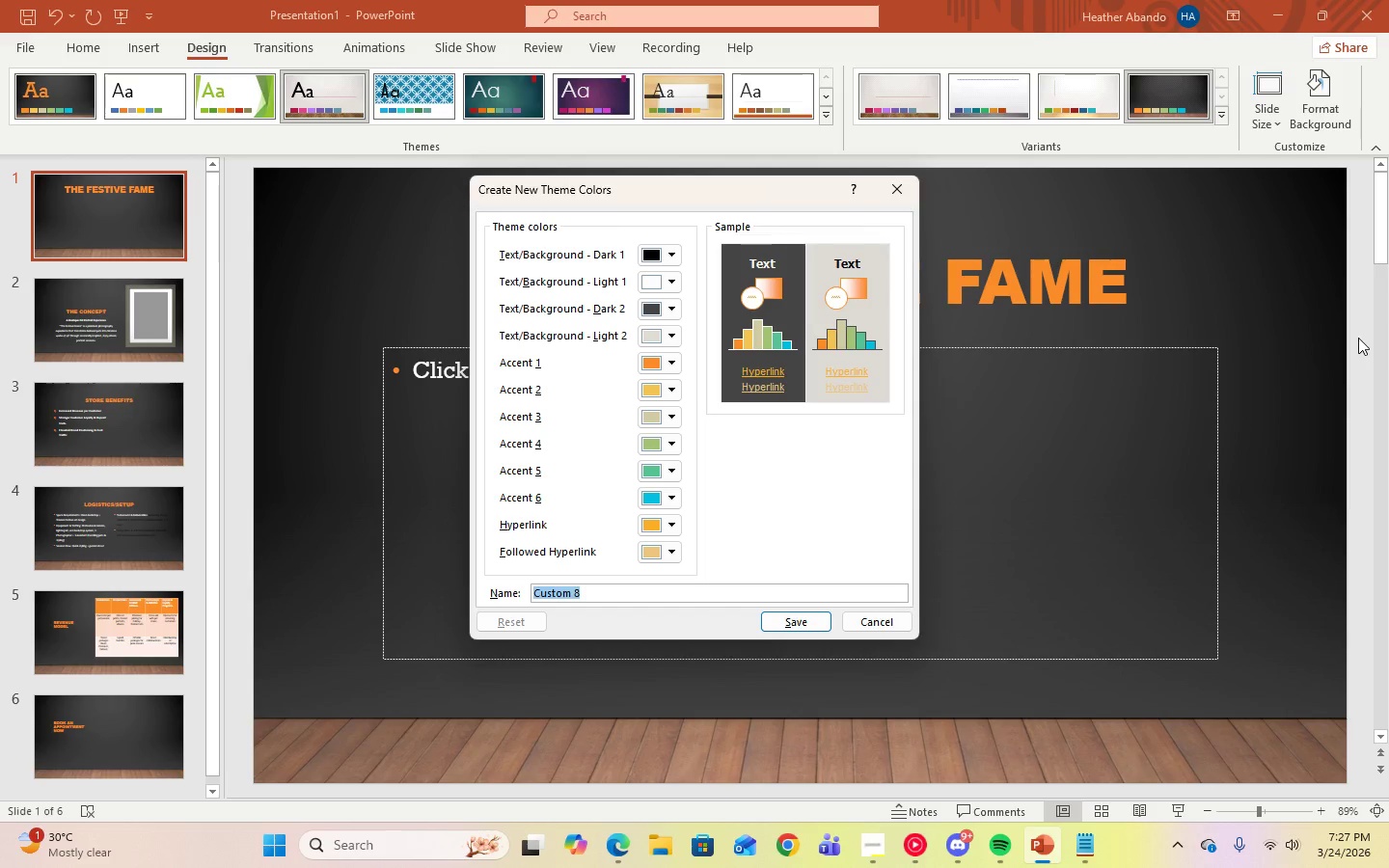 
left_click([619, 862])
 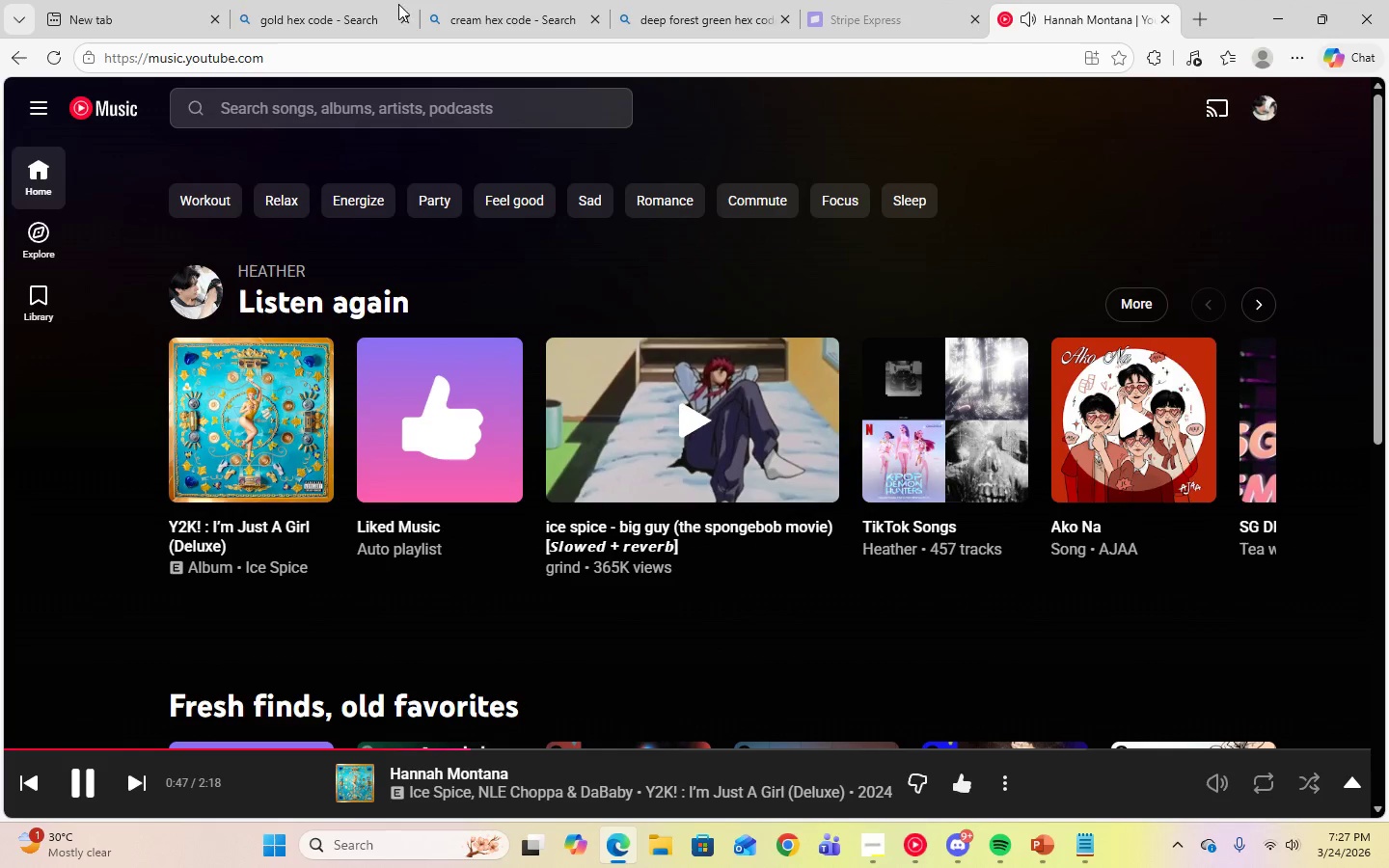 
left_click([368, 0])
 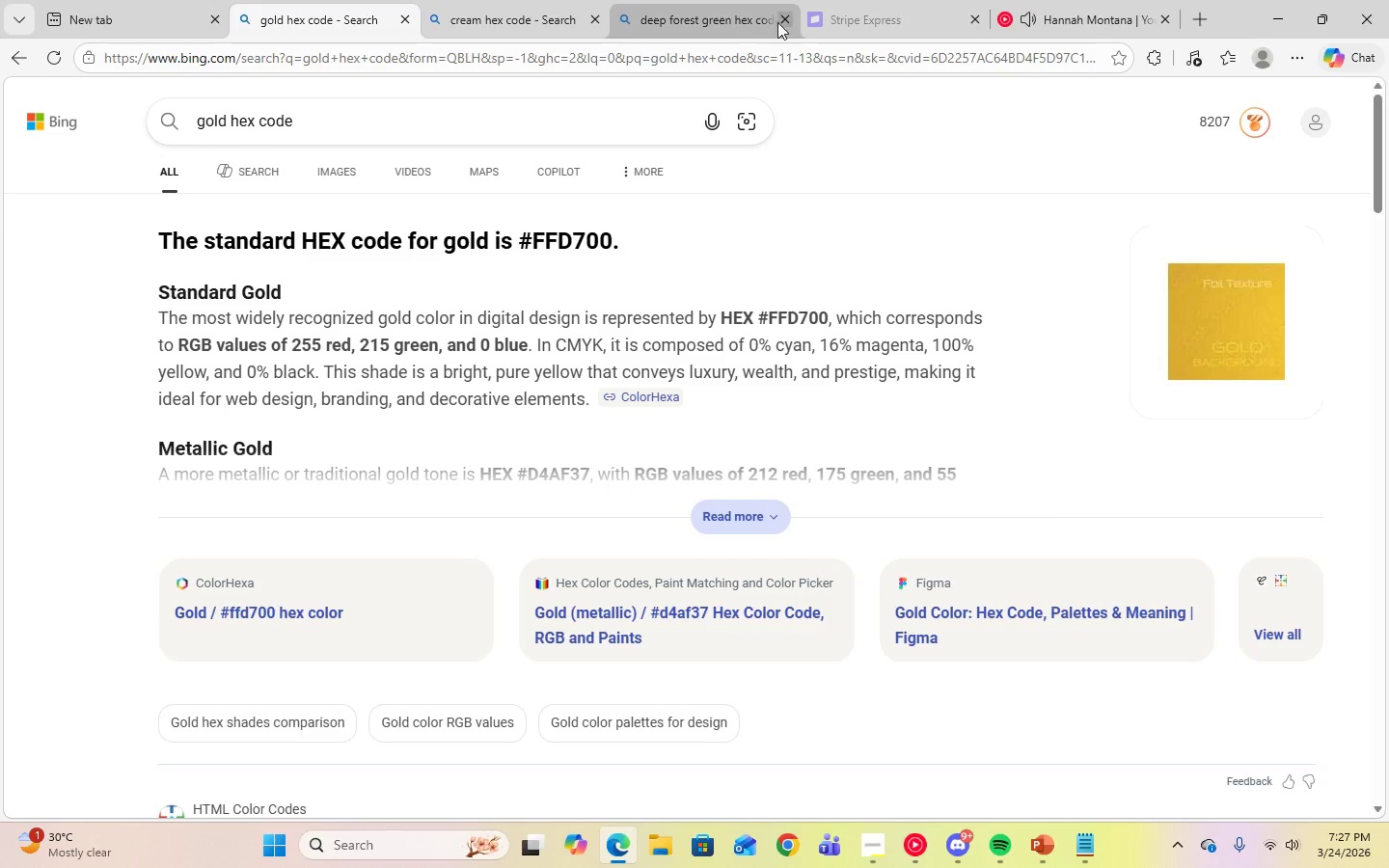 
left_click([724, 20])
 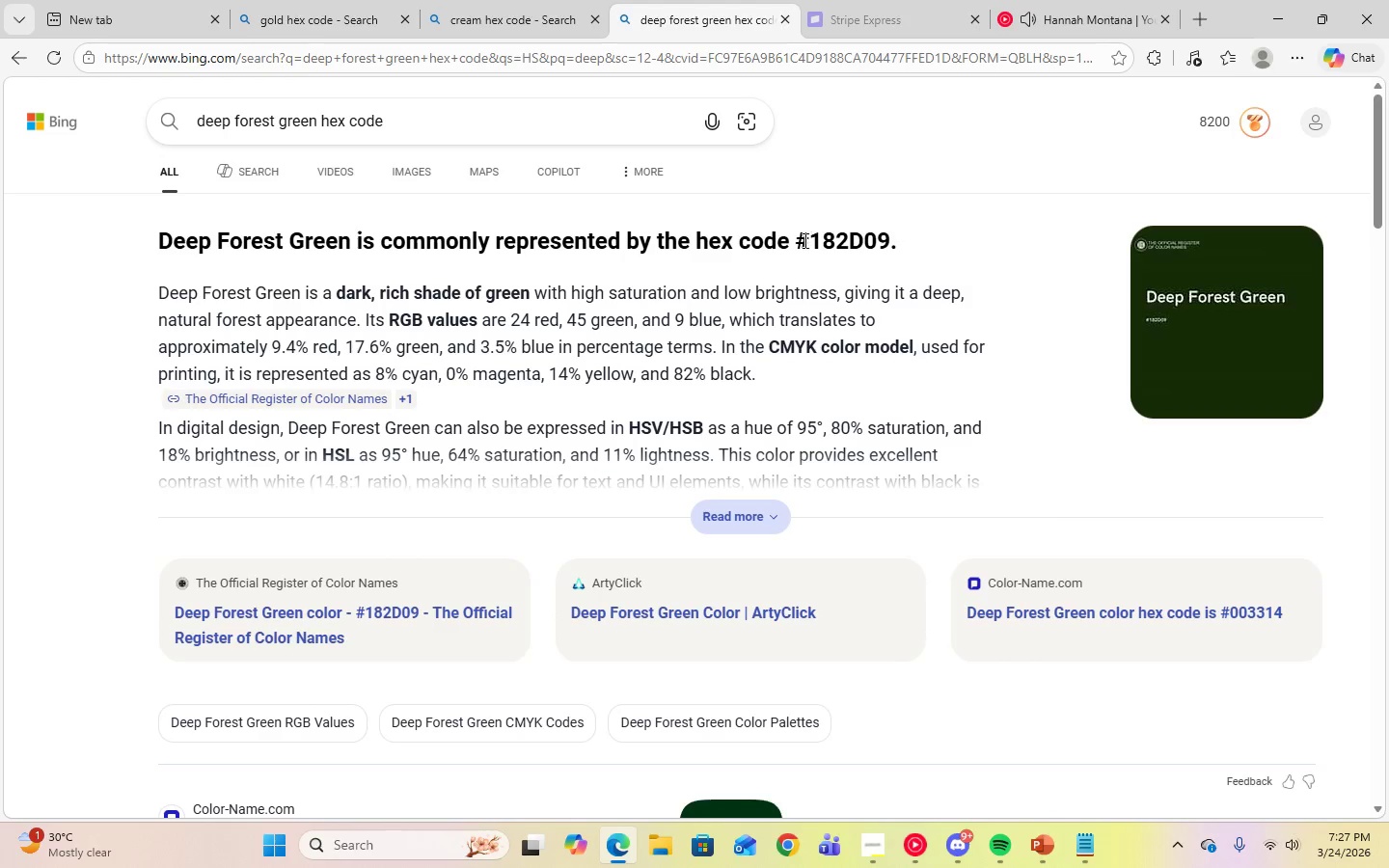 
left_click_drag(start_coordinate=[798, 241], to_coordinate=[887, 242])
 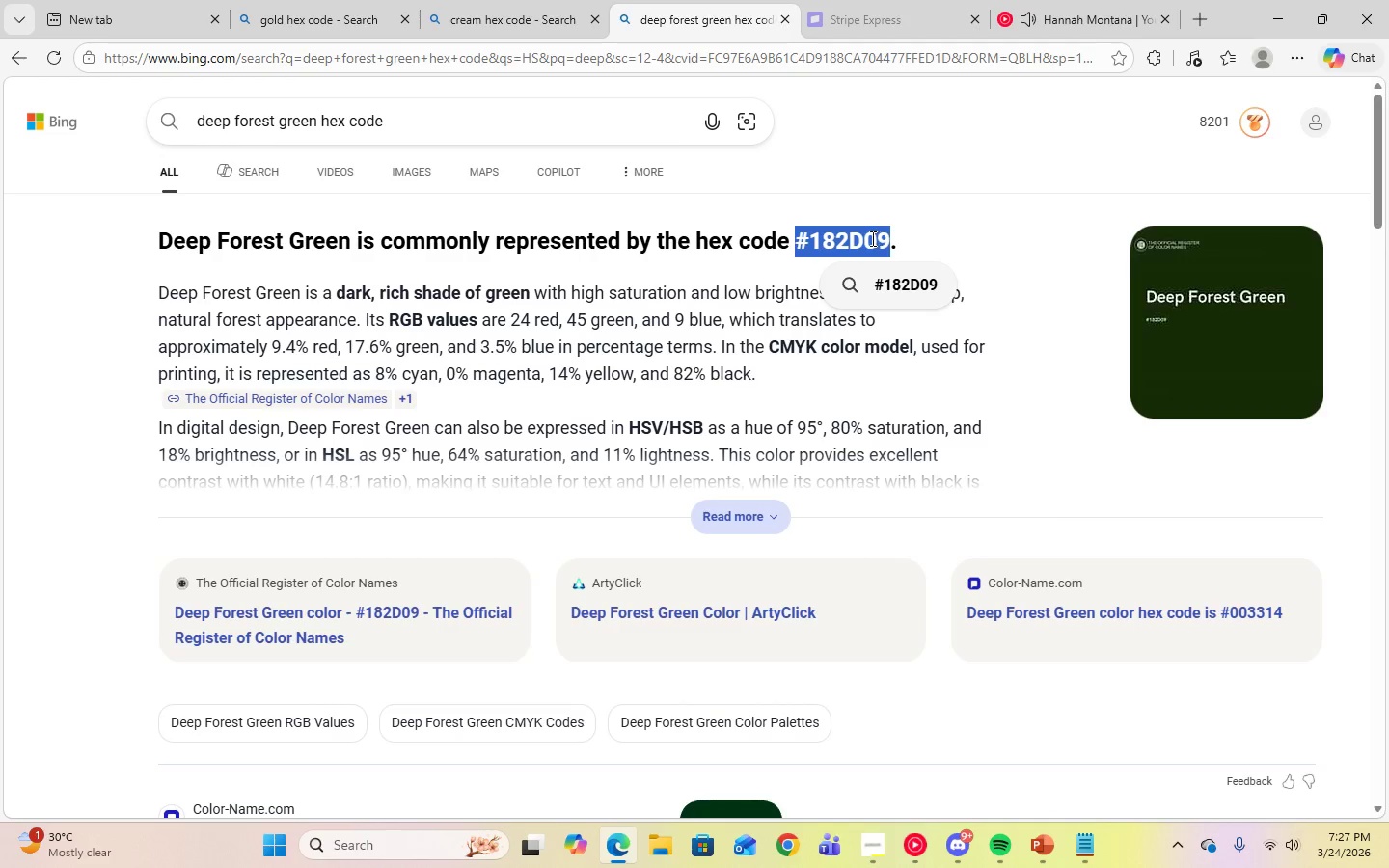 
right_click([871, 238])
 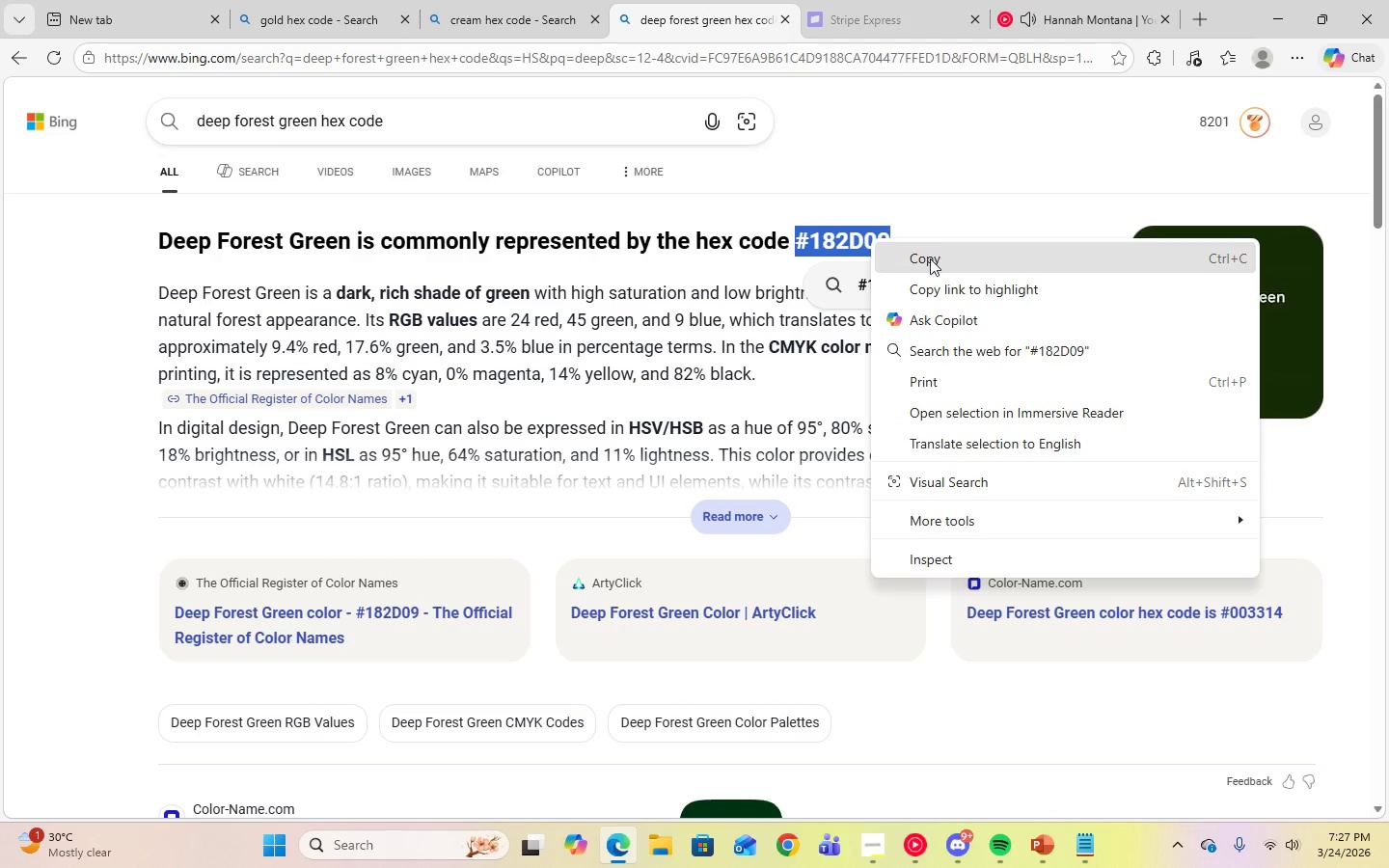 
left_click([942, 261])
 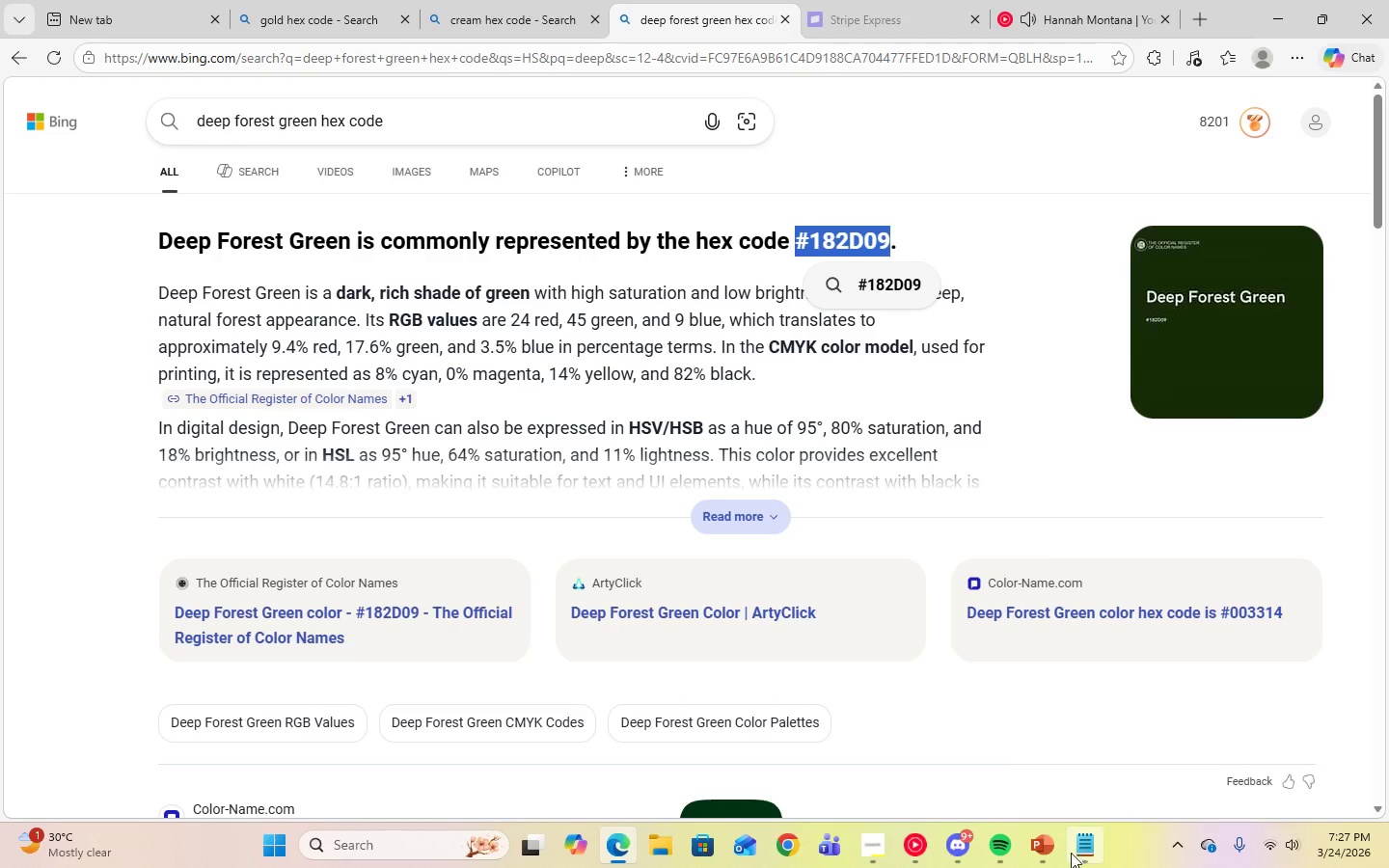 
left_click([1055, 851])
 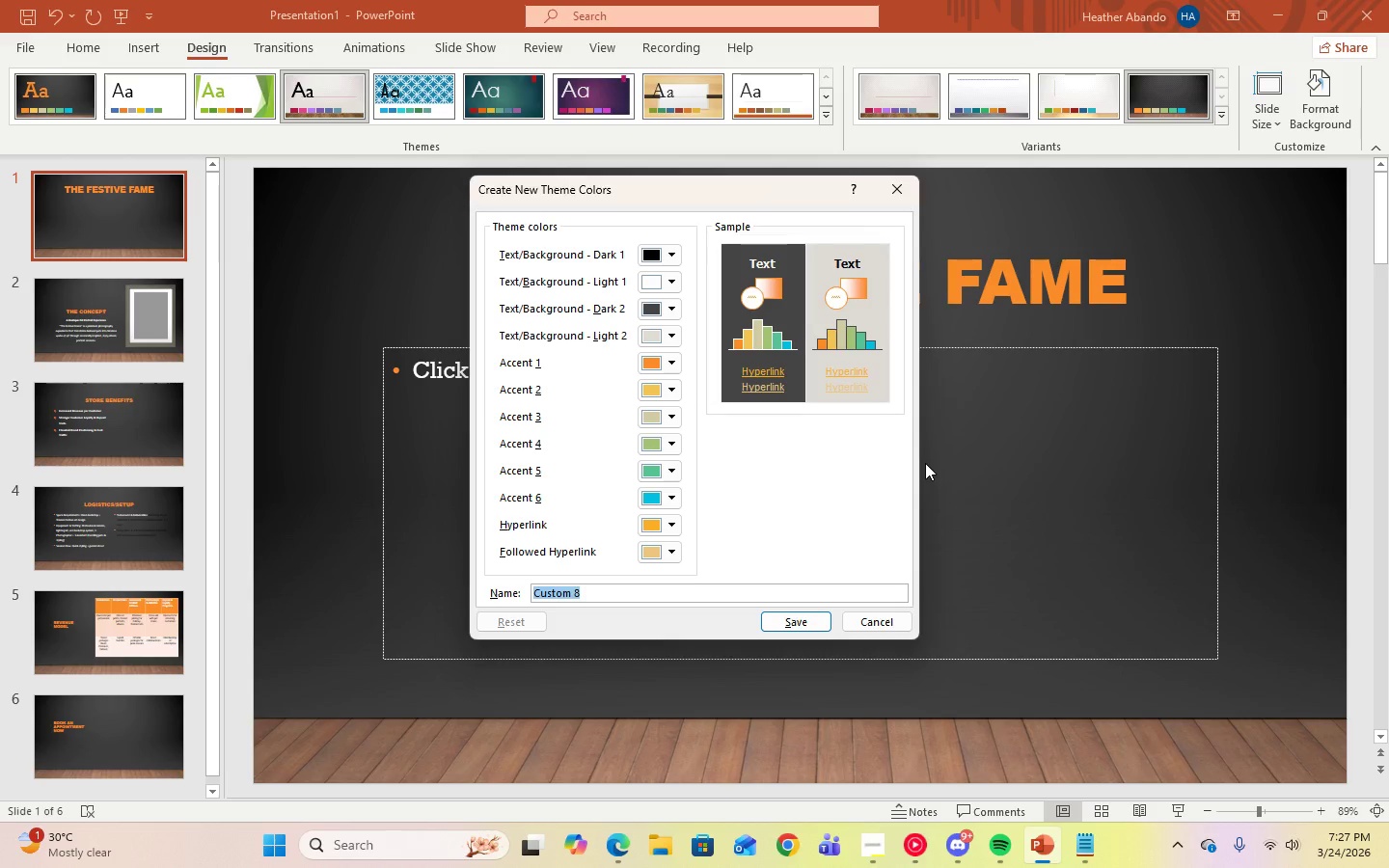 
wait(10.89)
 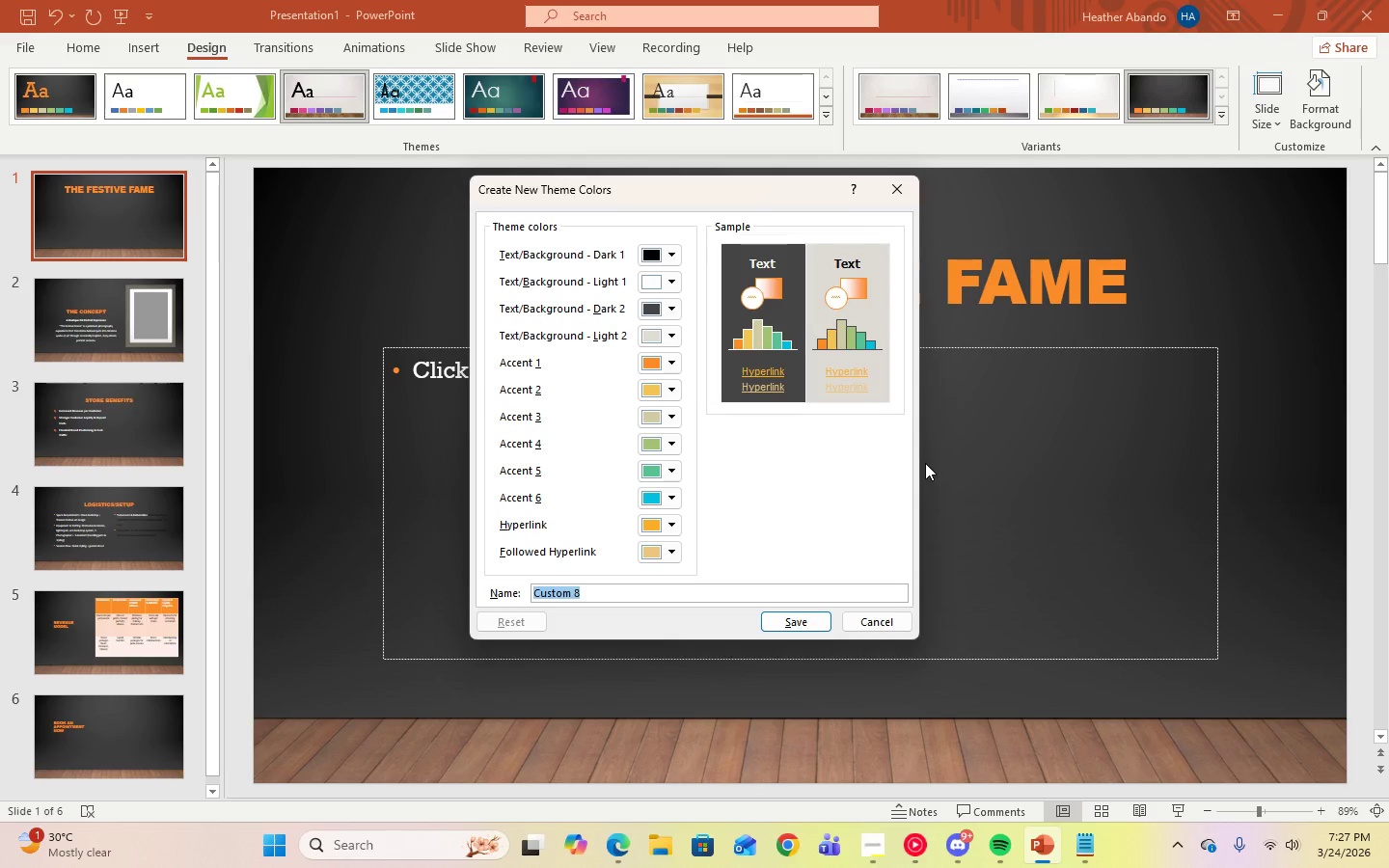 
left_click([673, 254])
 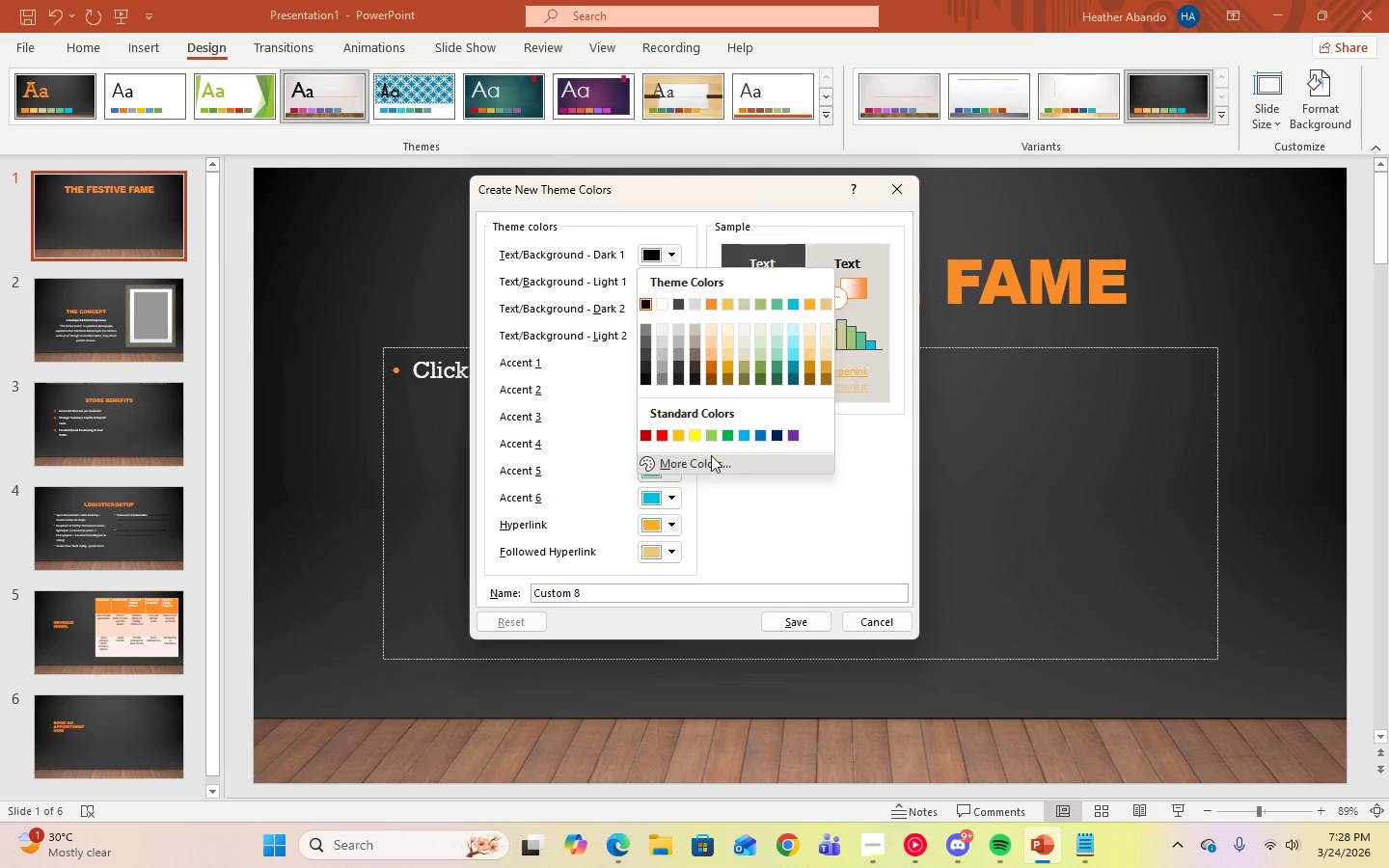 
left_click([704, 463])
 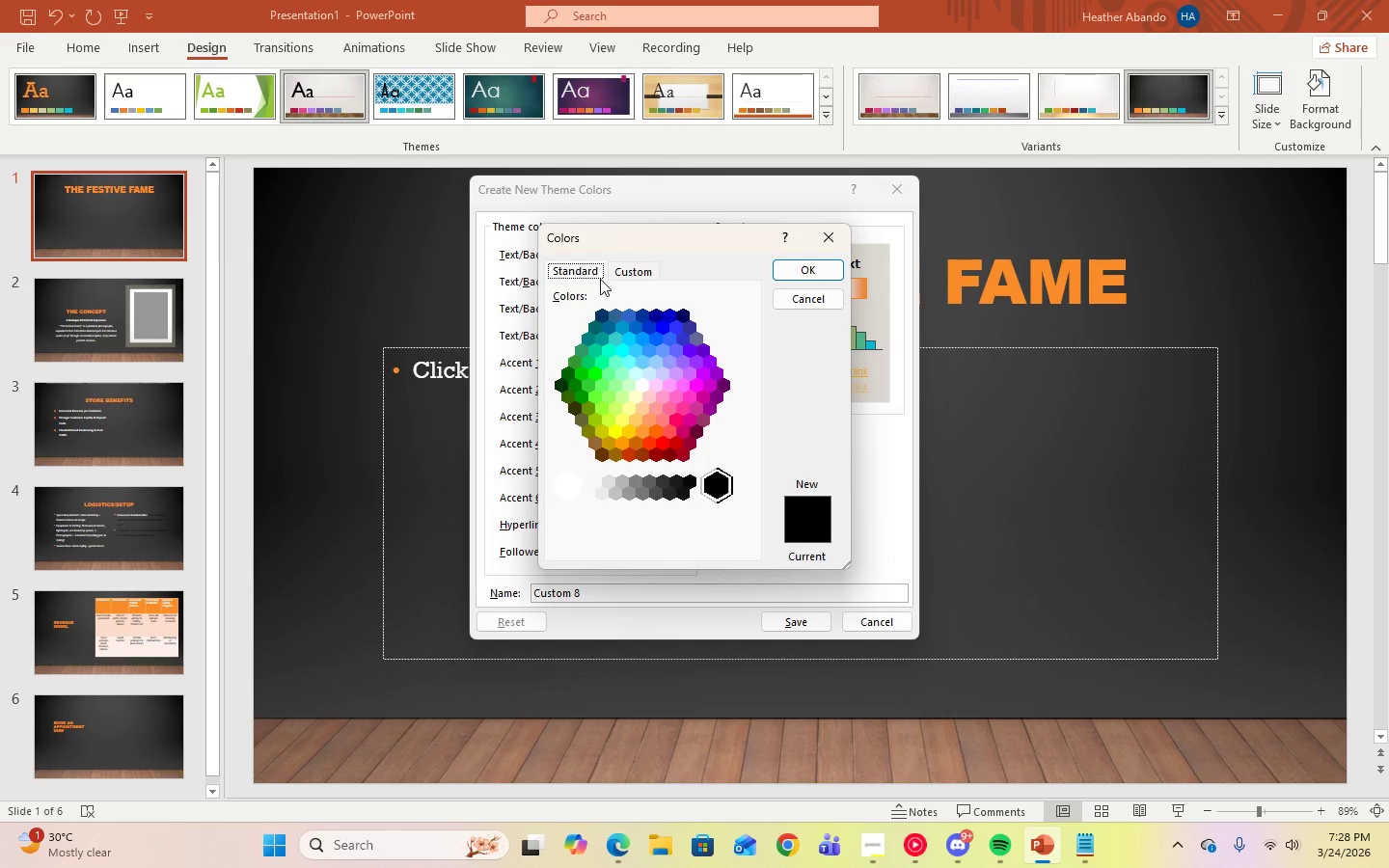 
left_click([620, 275])
 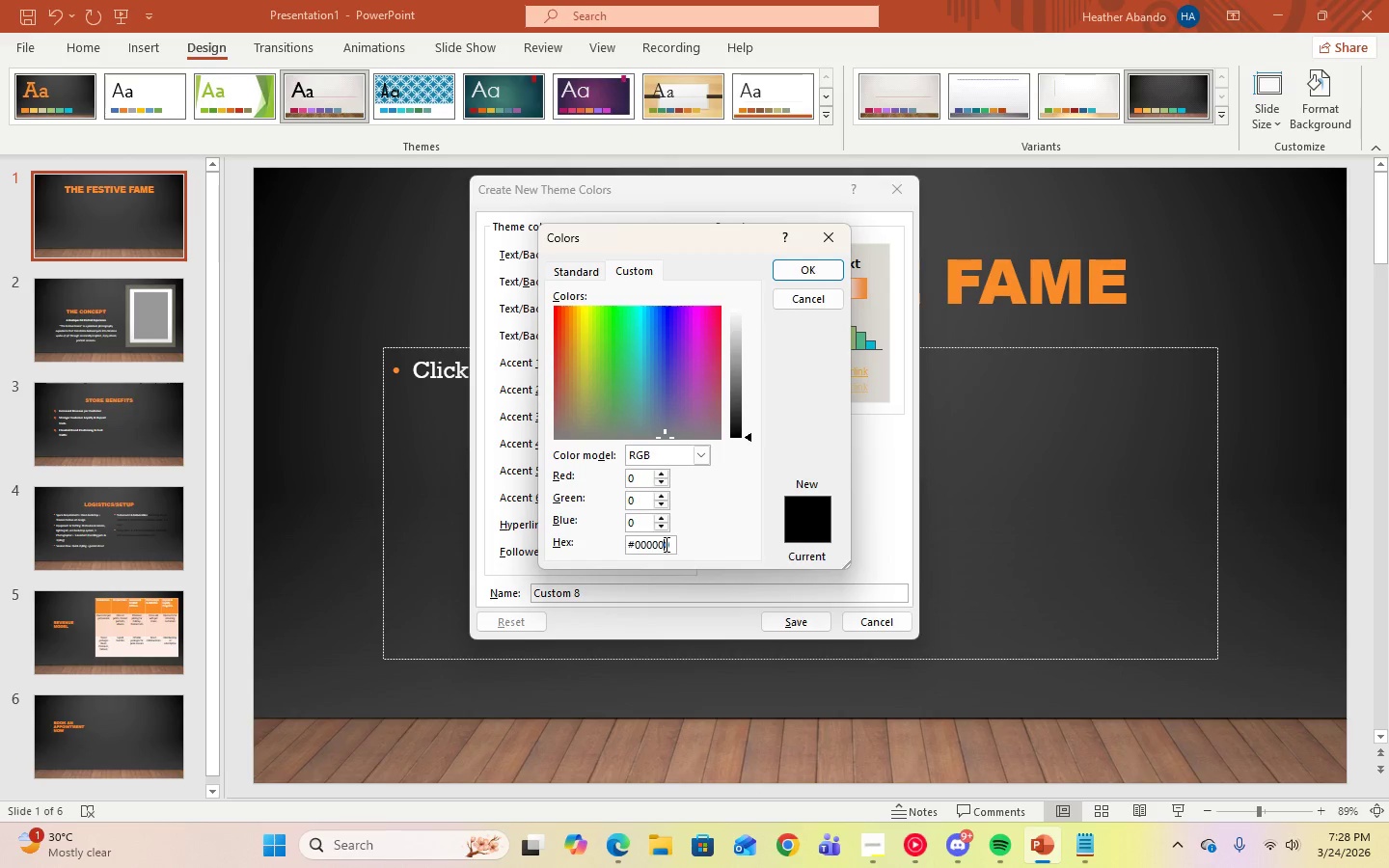 
double_click([668, 545])
 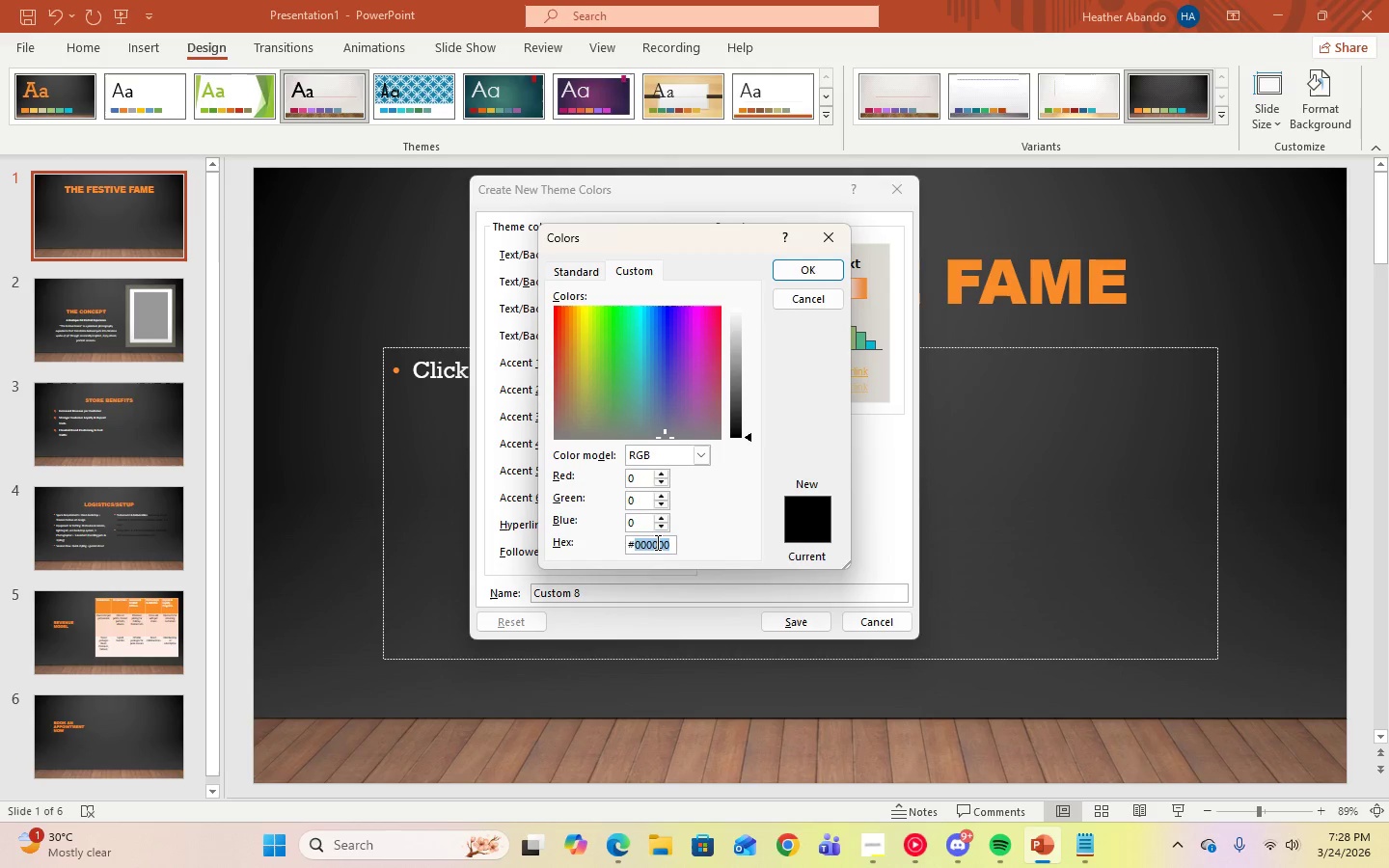 
left_click_drag(start_coordinate=[668, 545], to_coordinate=[599, 542])
 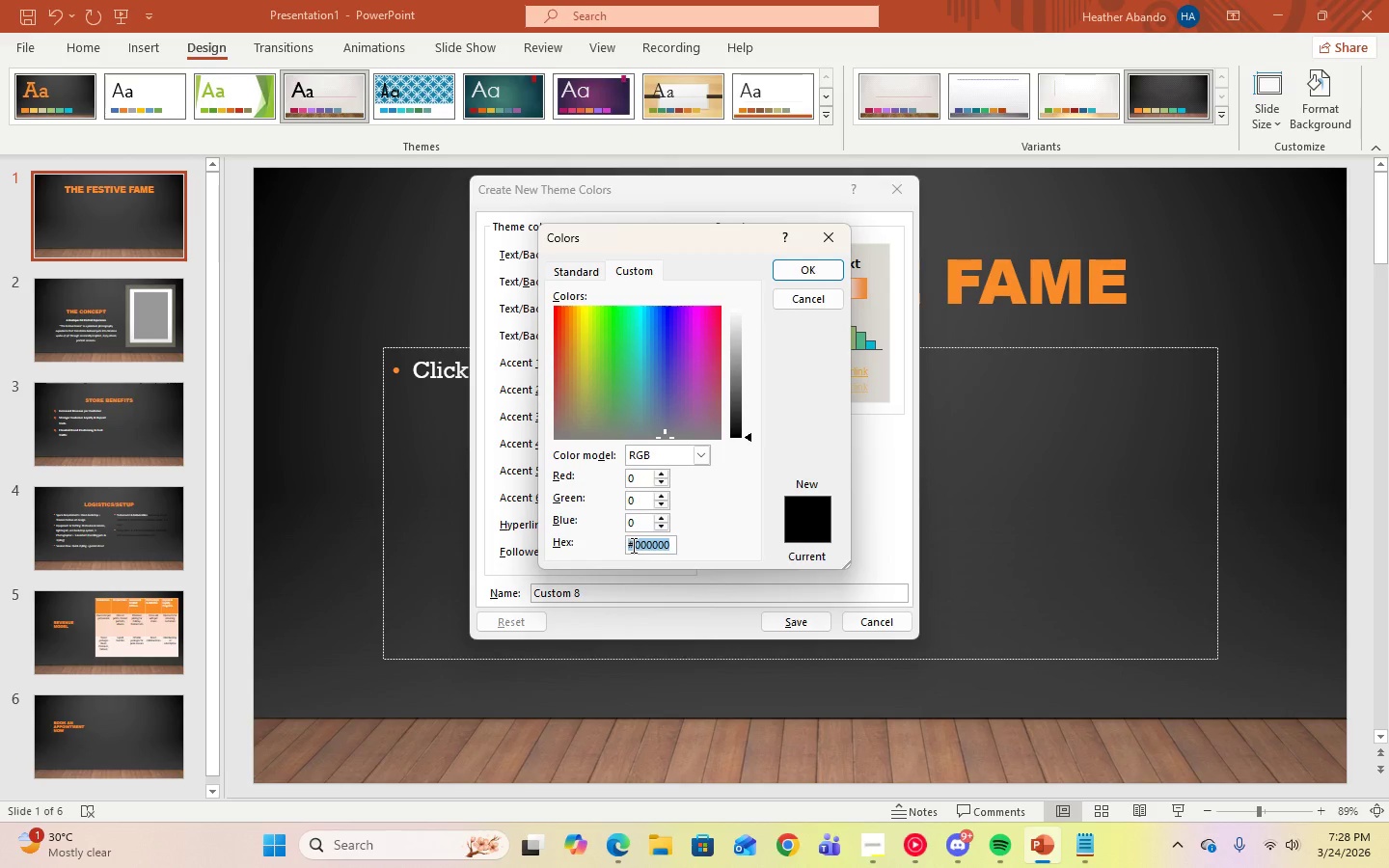 
right_click([632, 545])
 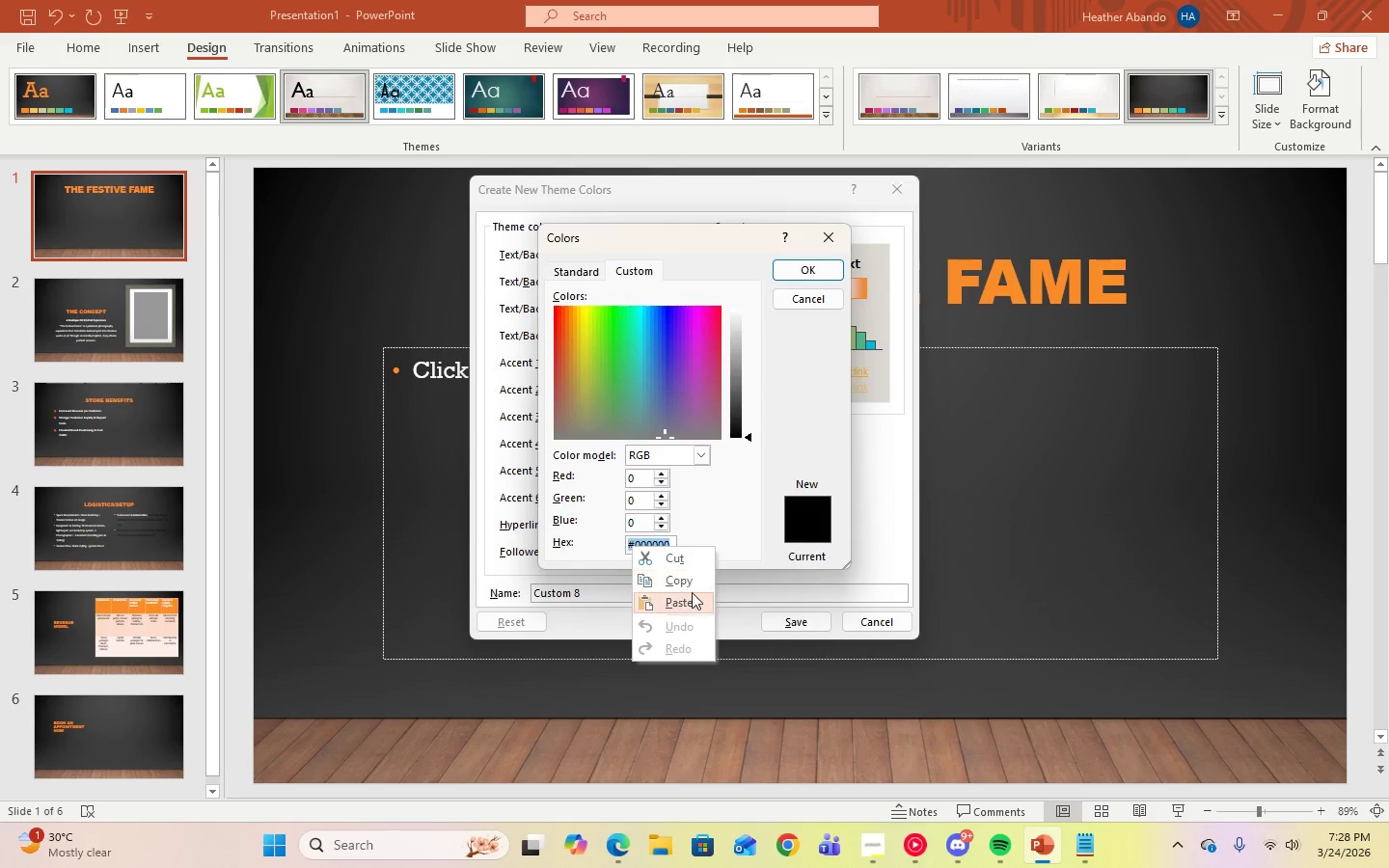 
left_click([694, 598])
 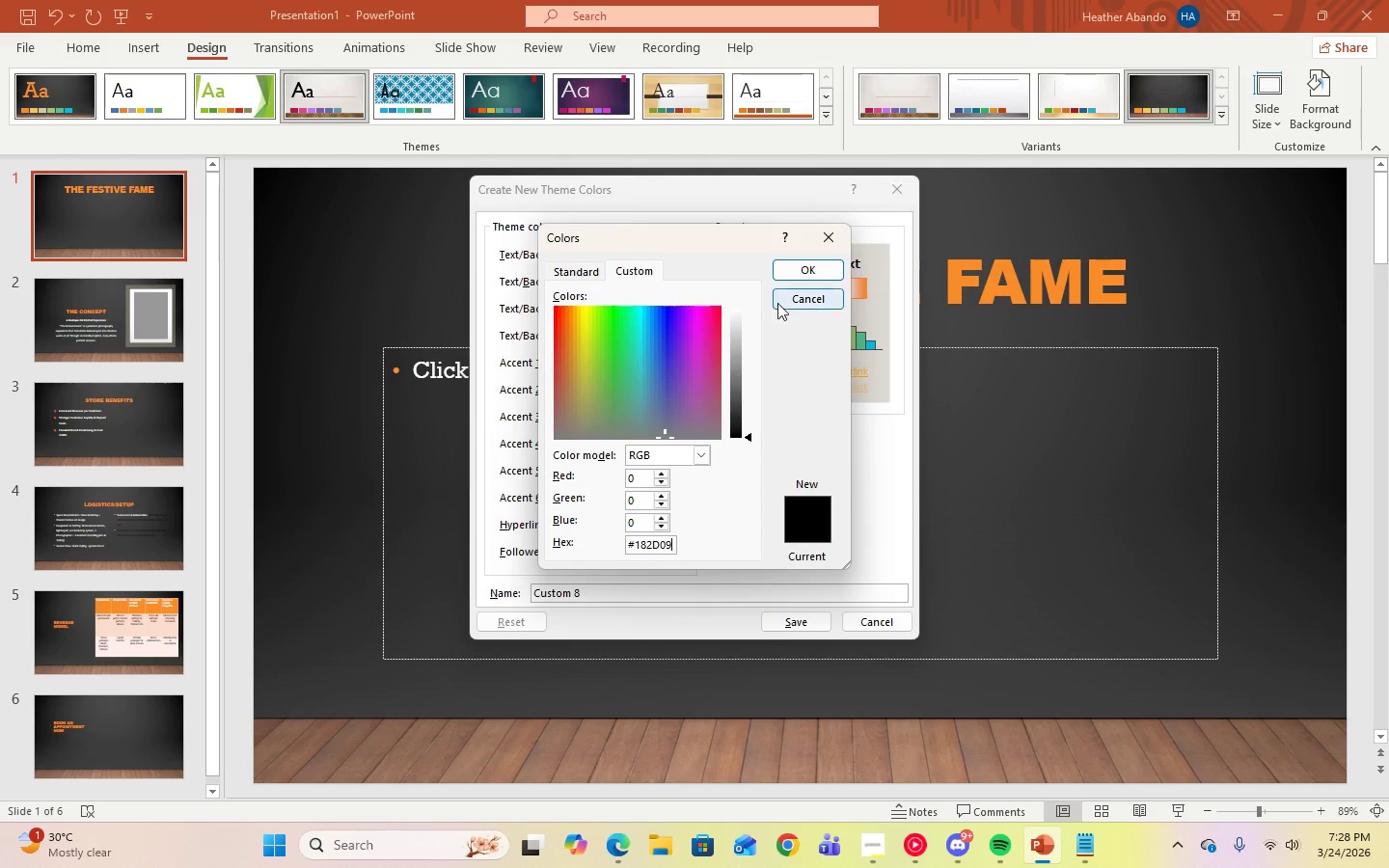 
left_click([777, 274])
 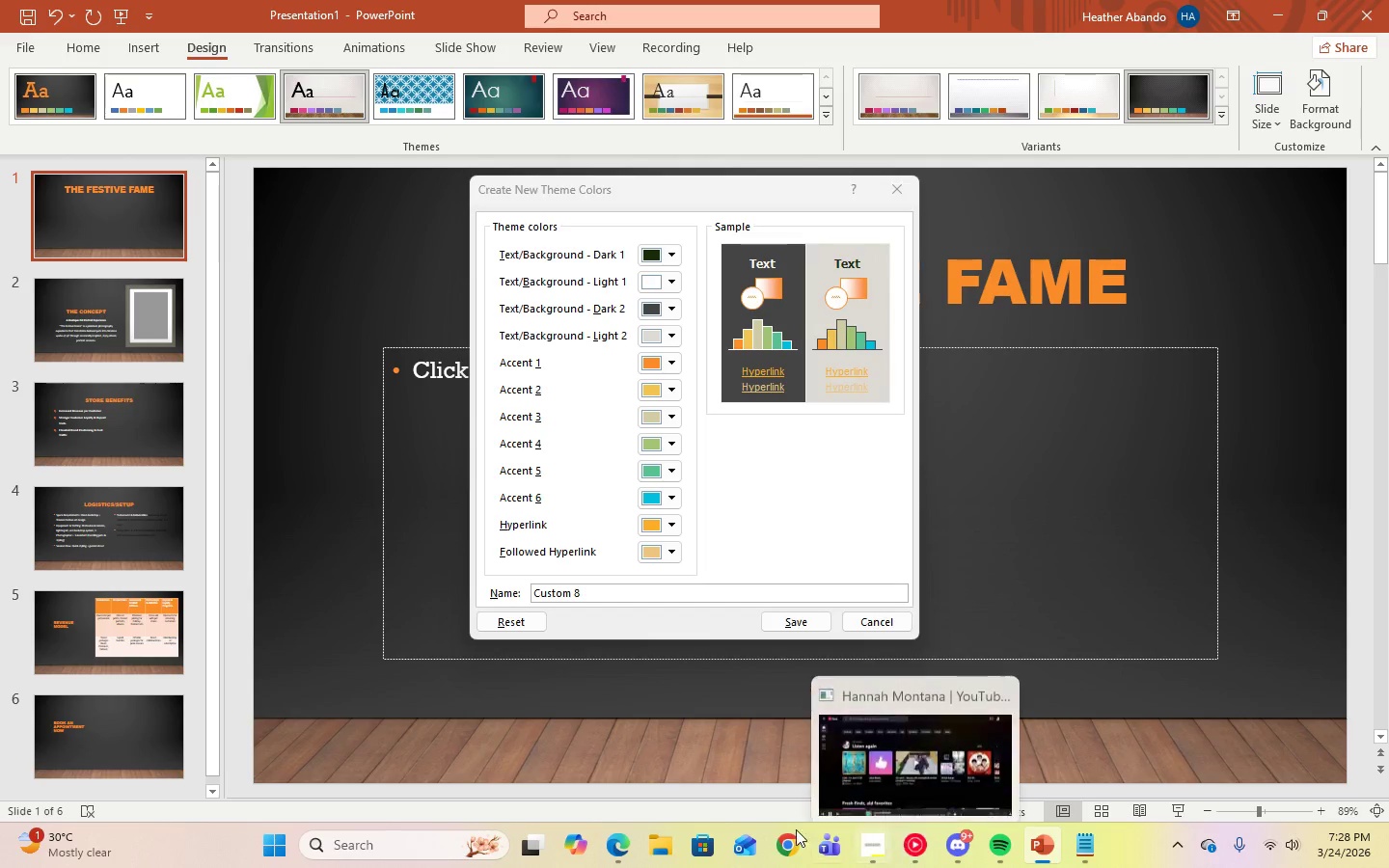 
left_click([612, 854])
 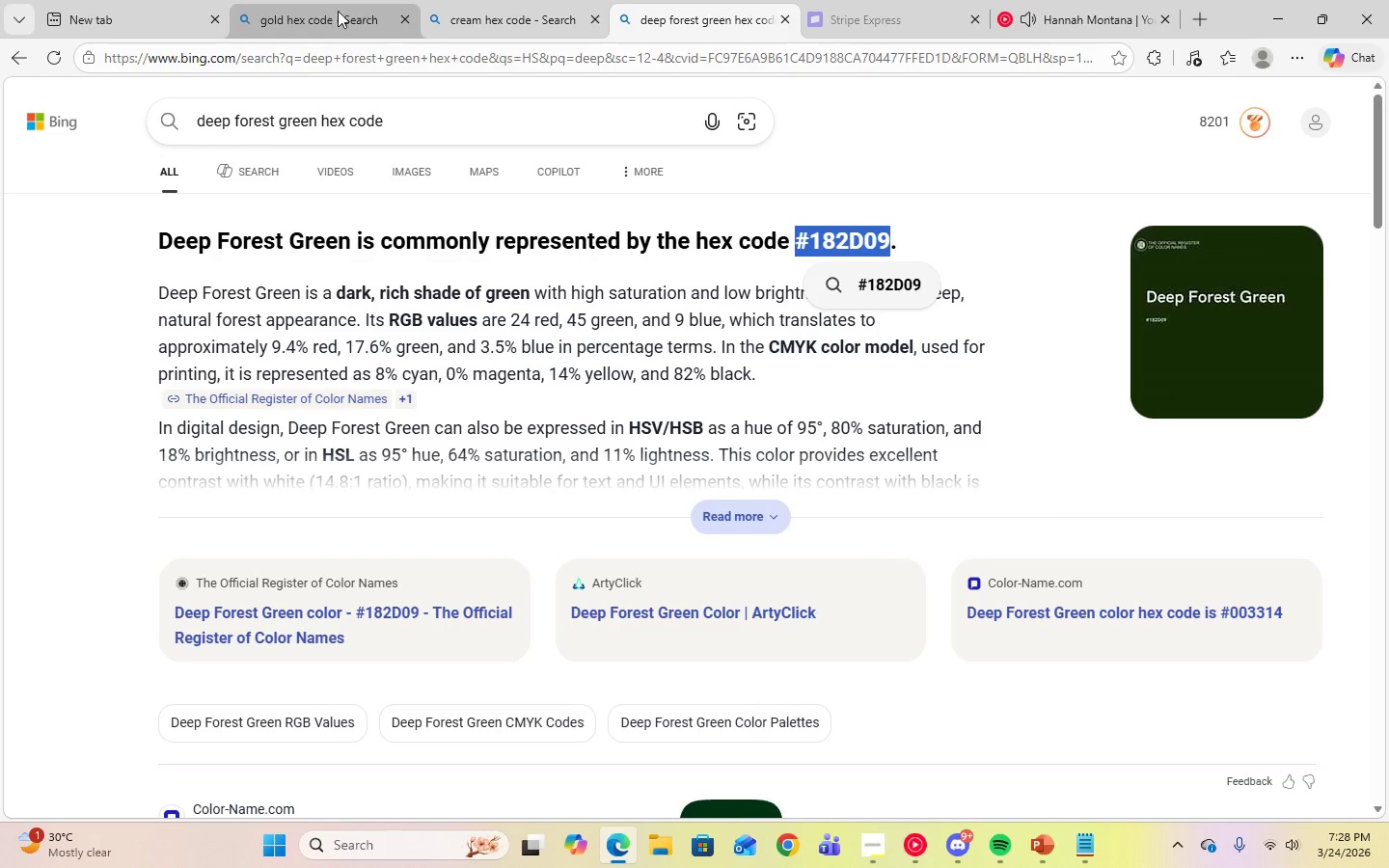 
left_click([507, 30])
 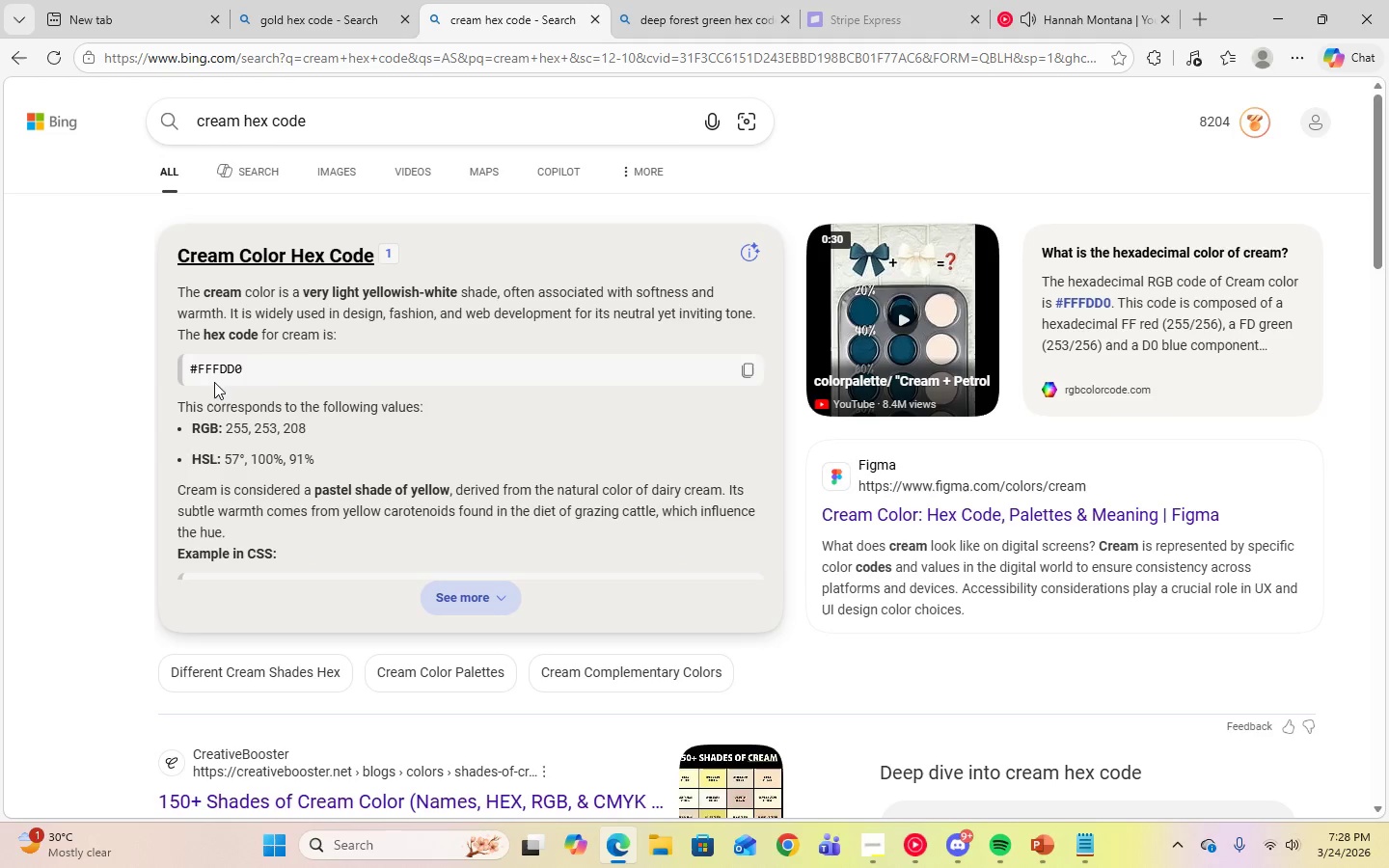 
left_click_drag(start_coordinate=[190, 370], to_coordinate=[263, 373])
 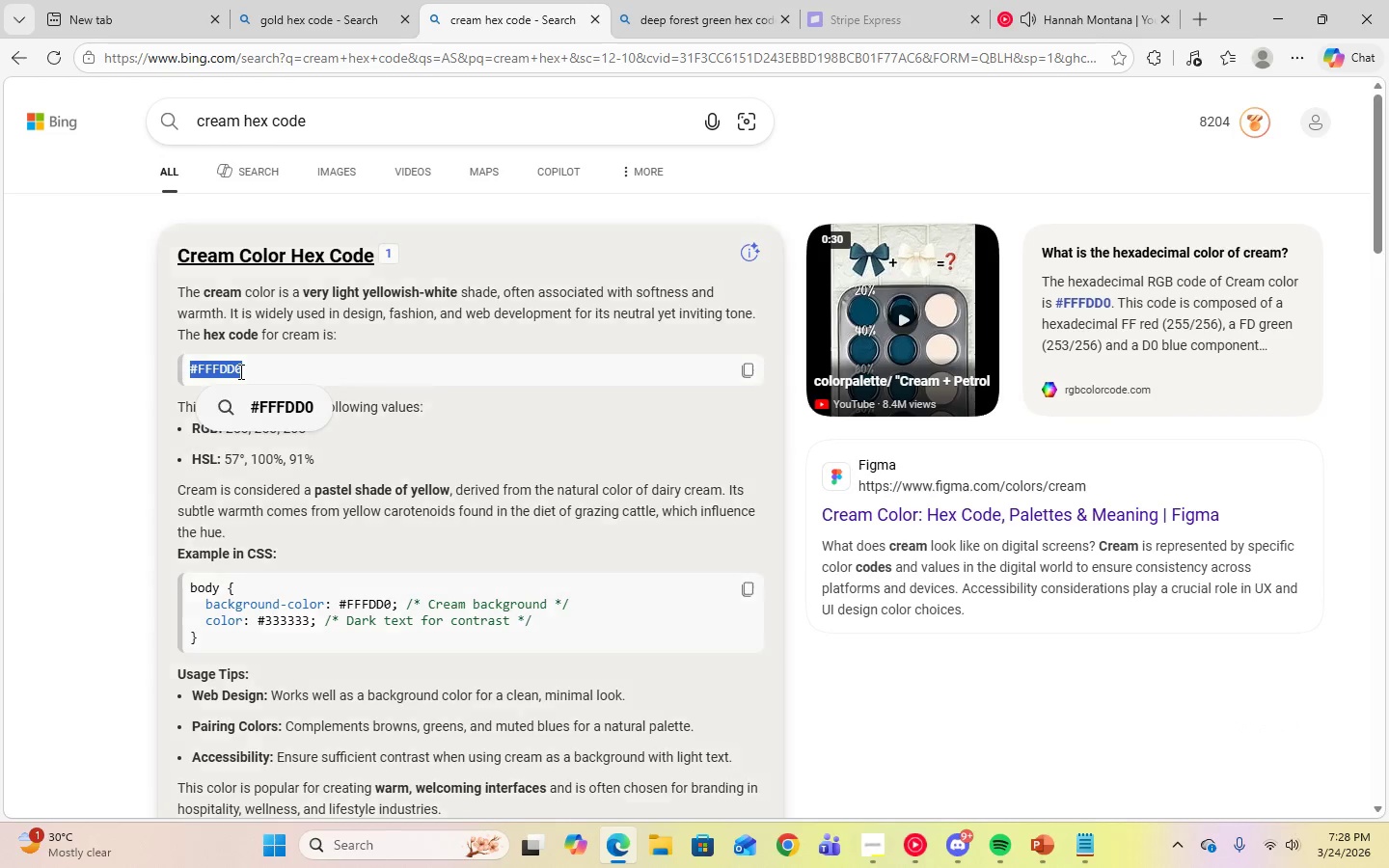 
right_click([239, 371])
 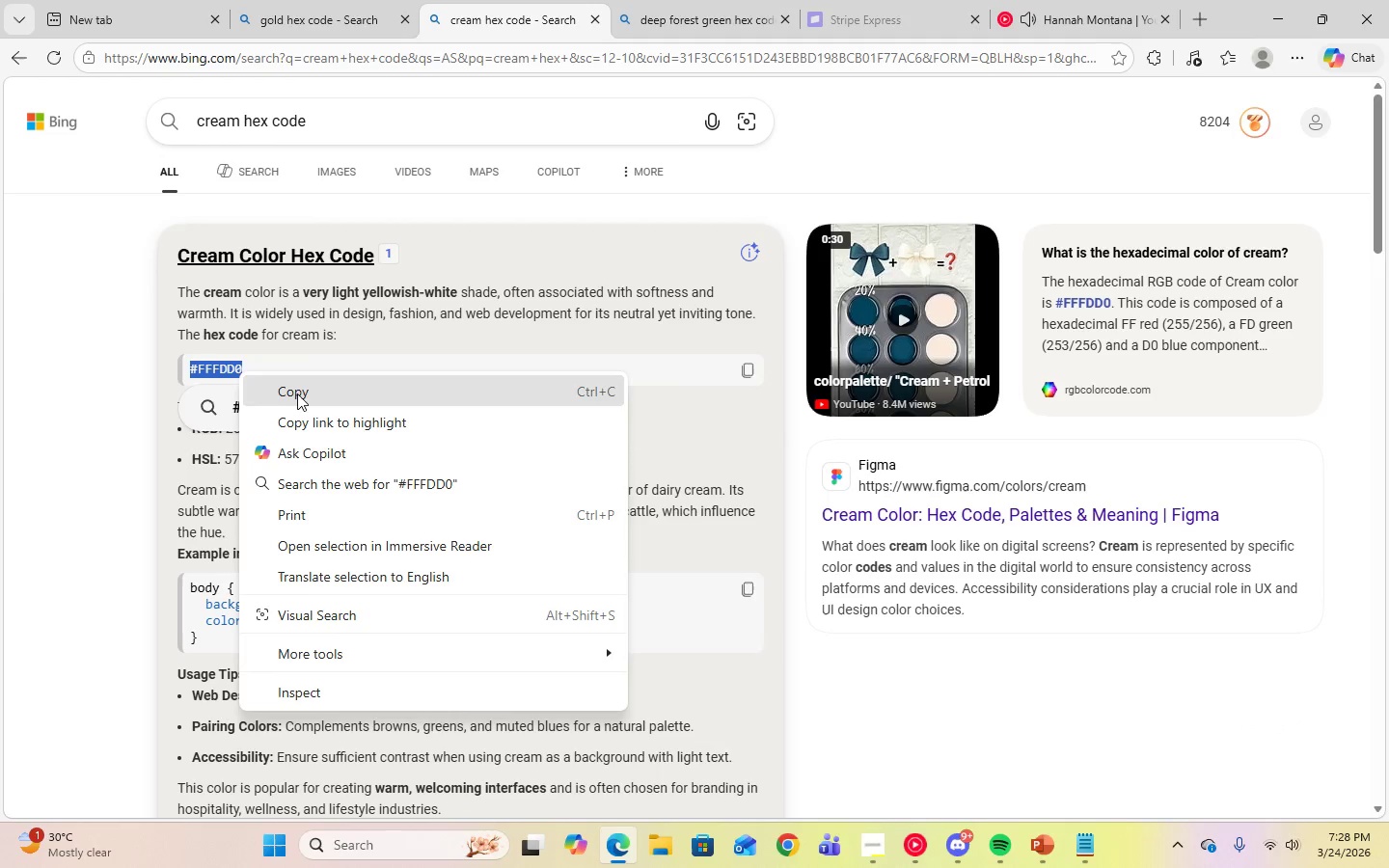 
left_click([300, 394])
 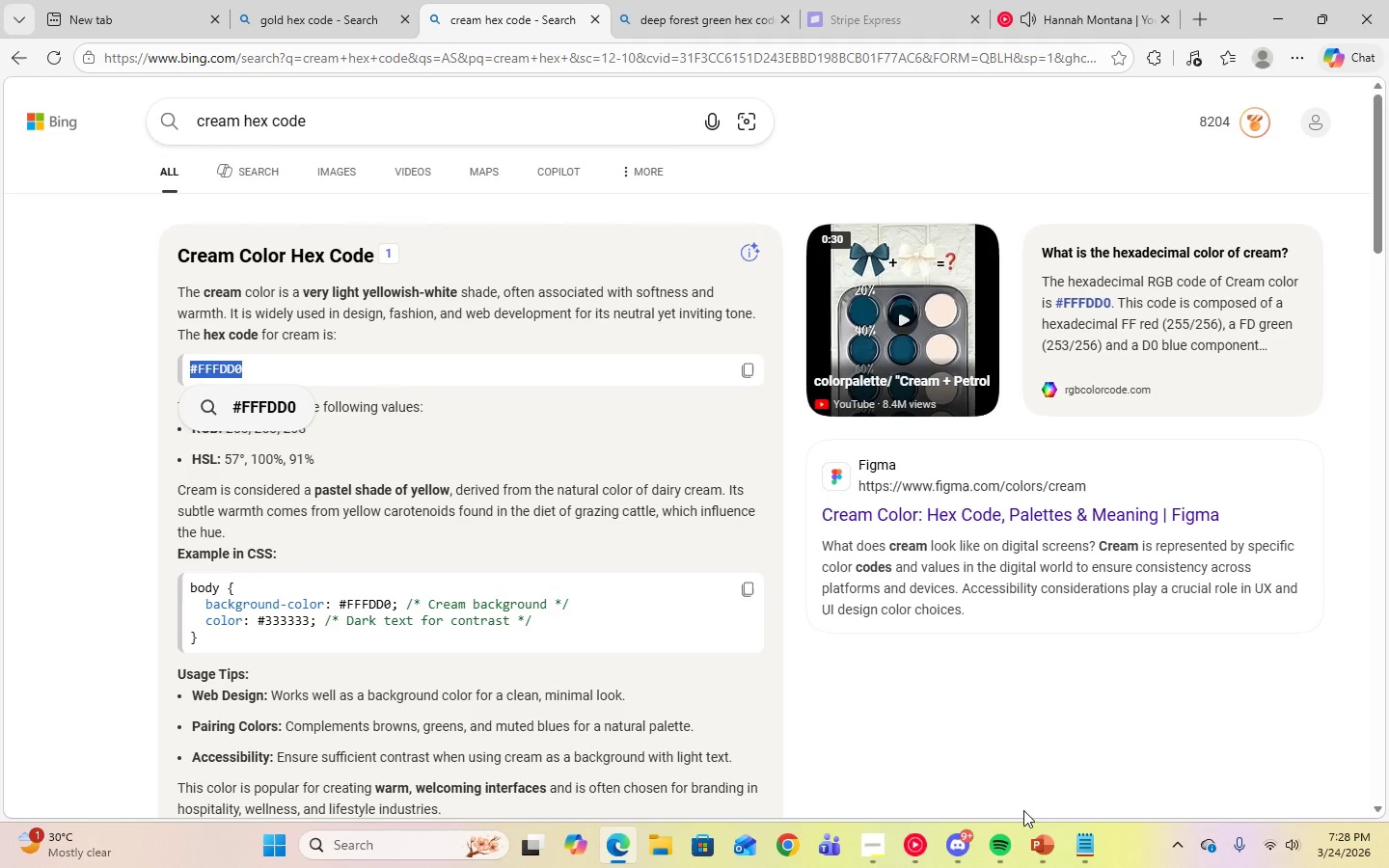 
left_click([1042, 835])
 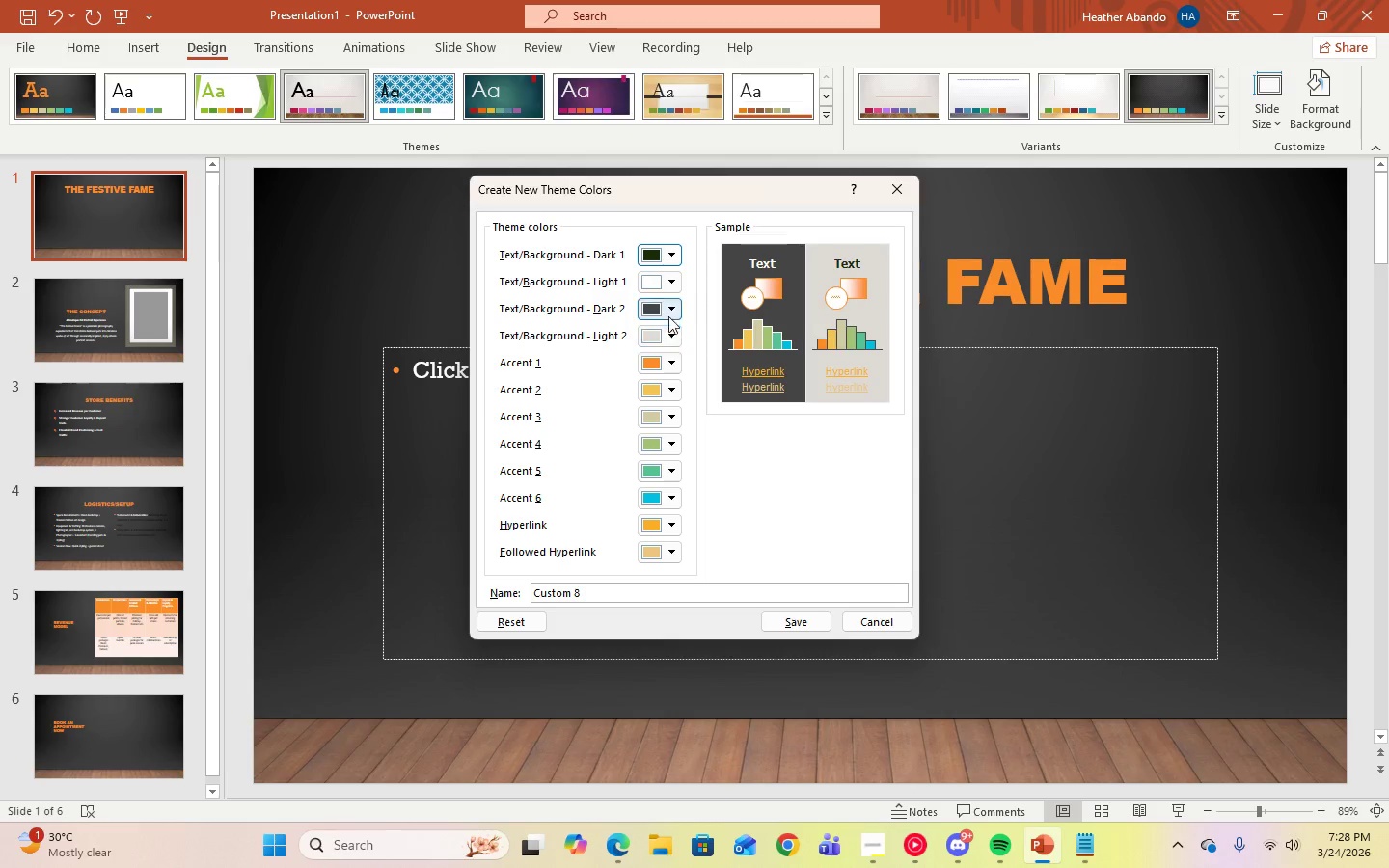 
left_click([670, 284])
 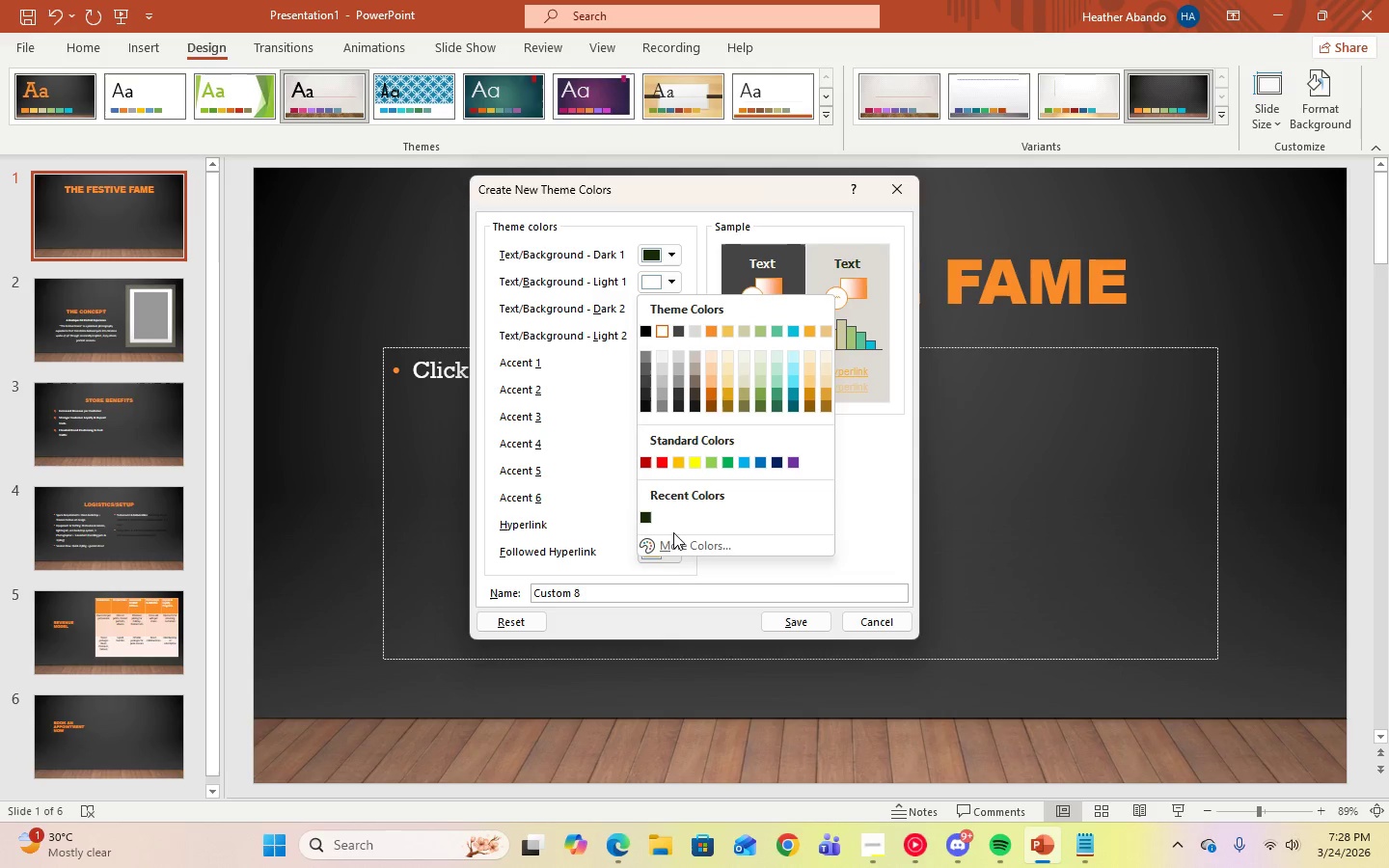 
left_click([677, 545])
 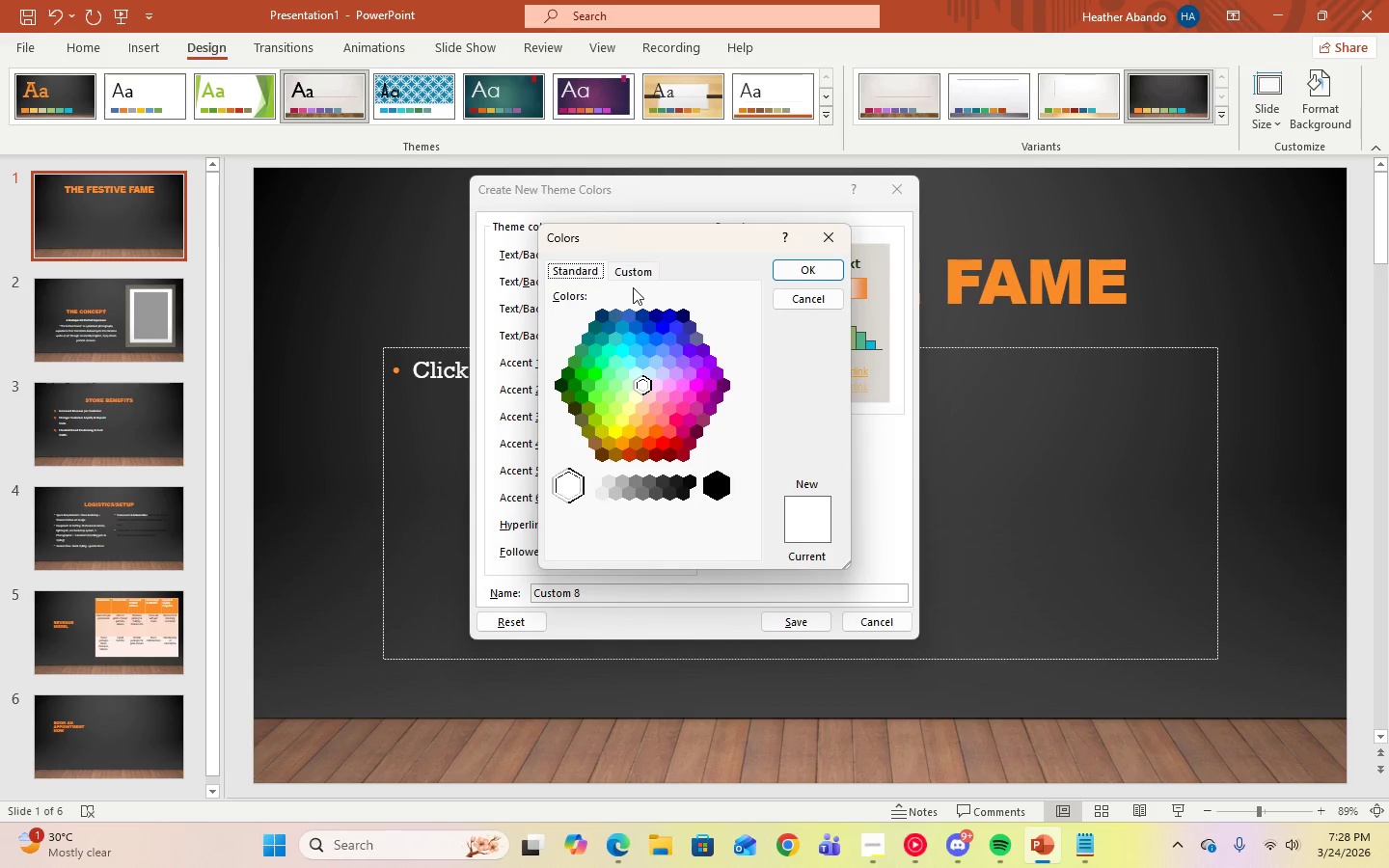 
left_click([633, 277])
 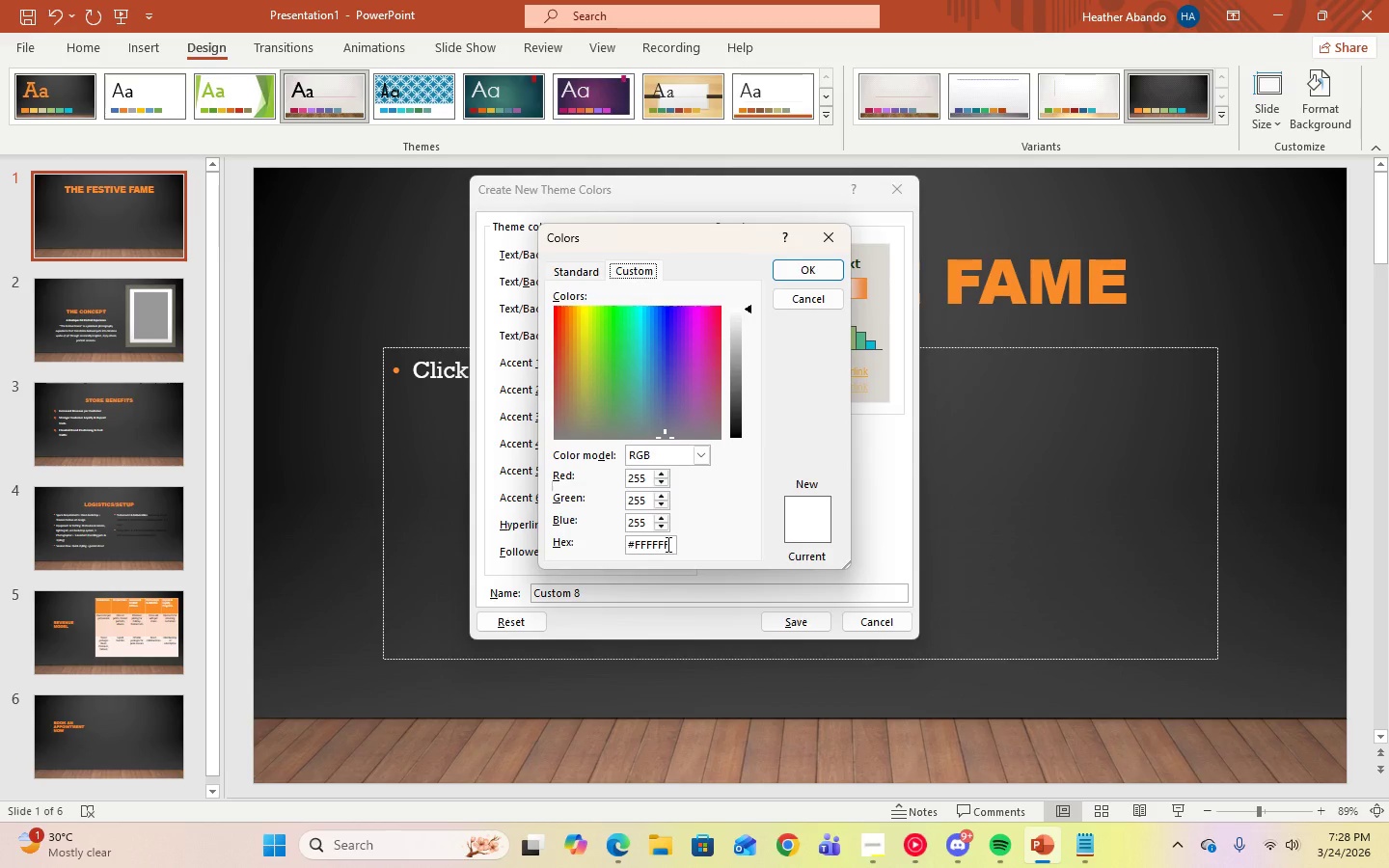 
left_click_drag(start_coordinate=[668, 544], to_coordinate=[624, 544])
 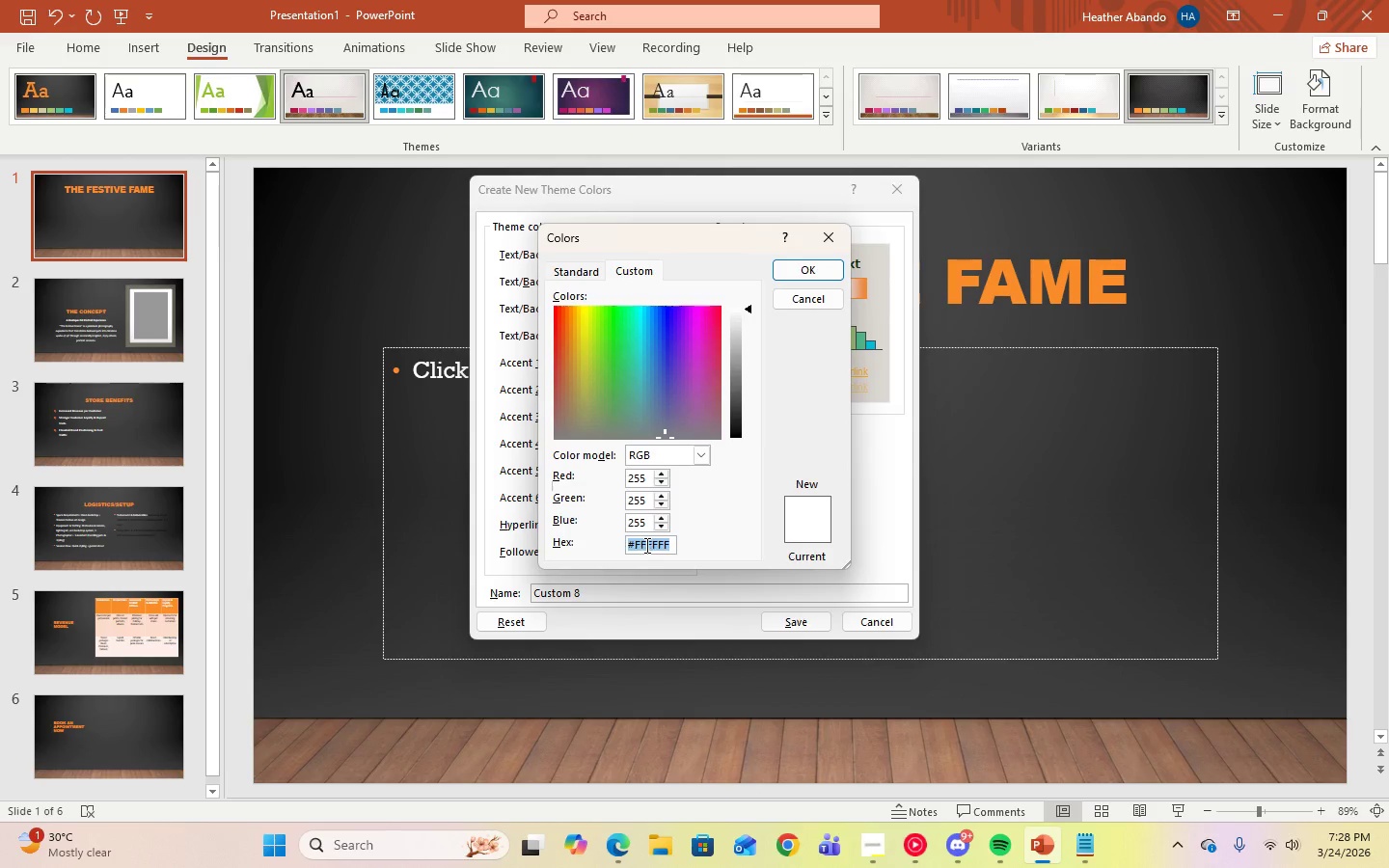 
right_click([645, 545])
 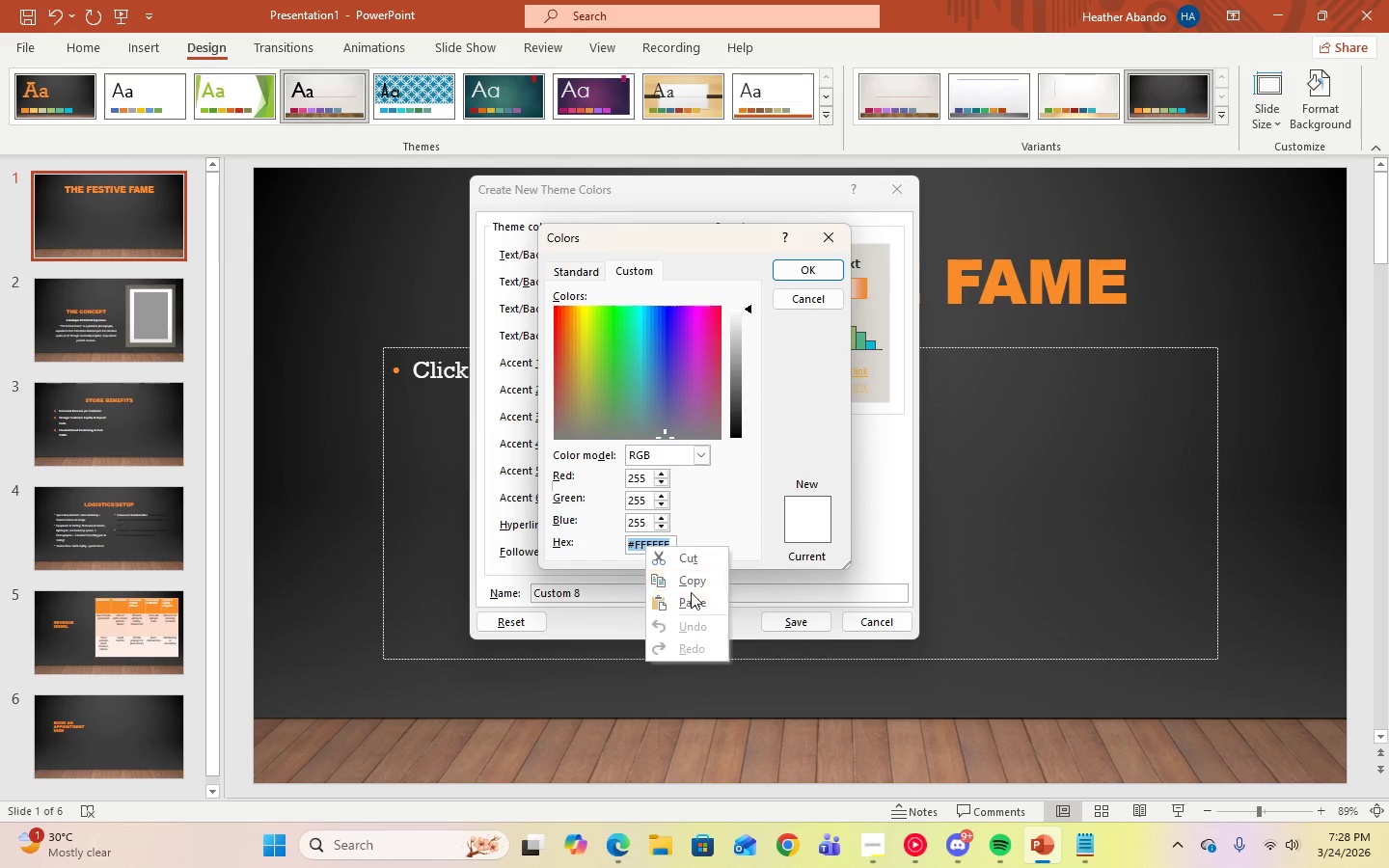 
left_click([692, 595])
 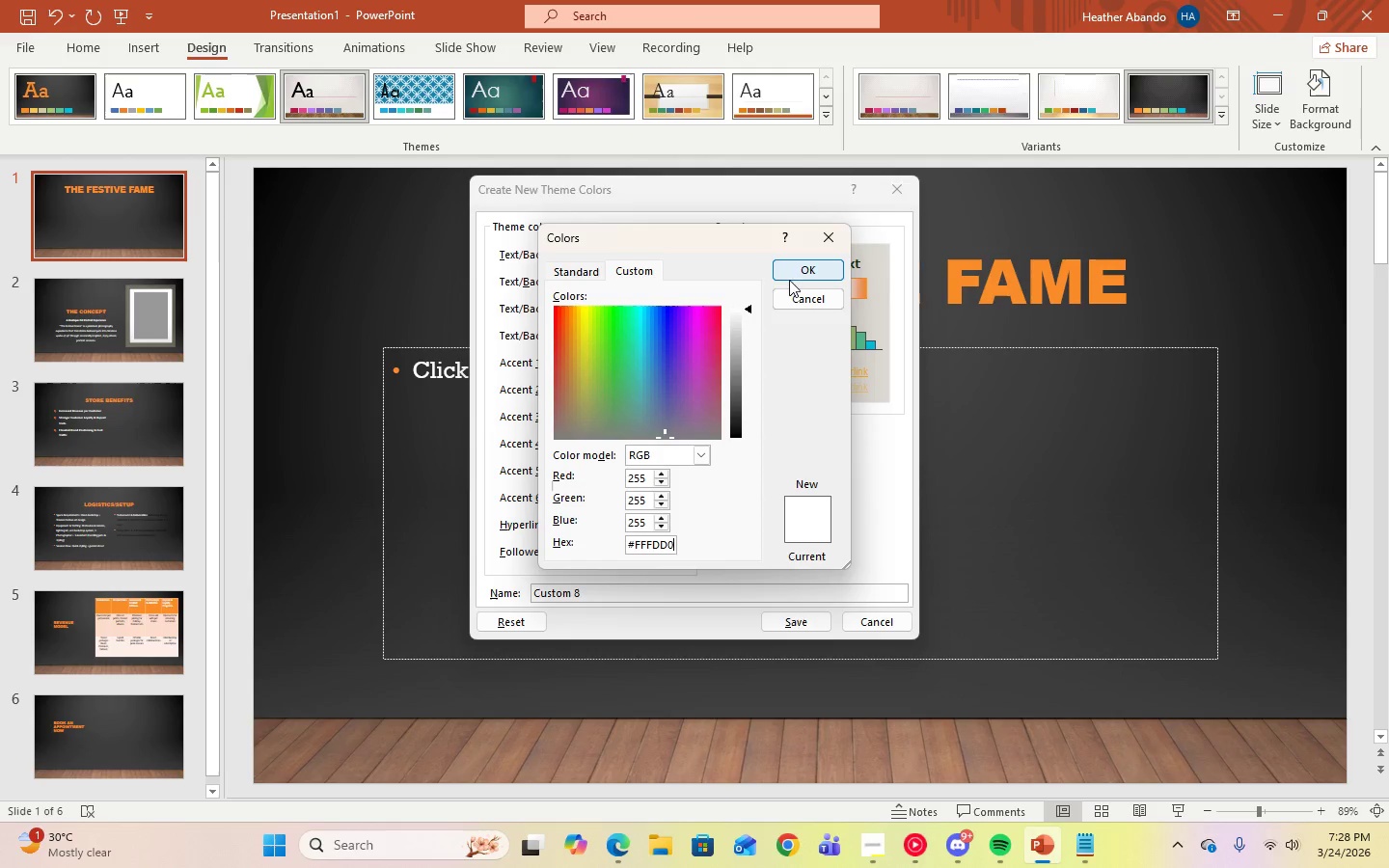 
left_click([793, 269])
 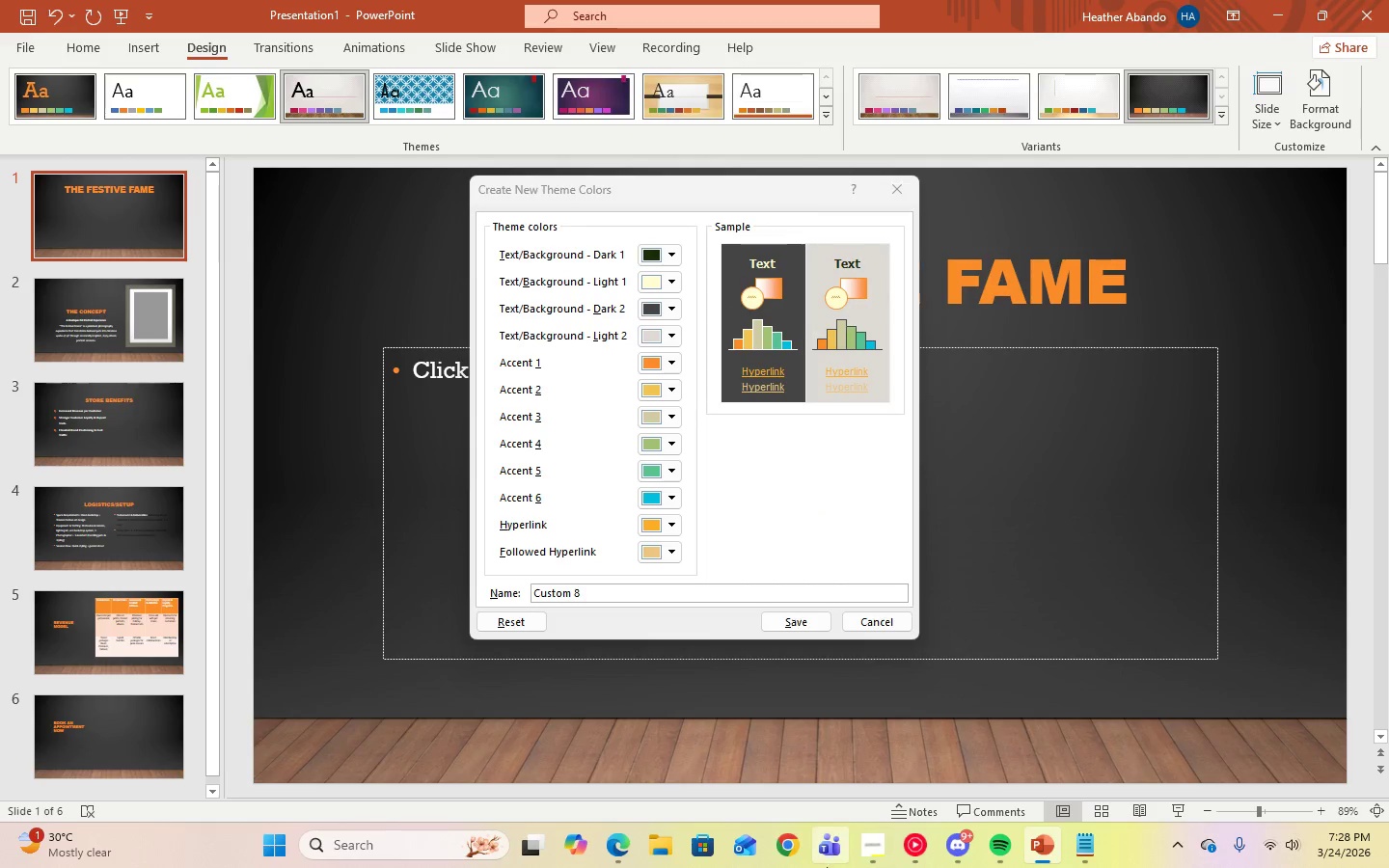 
left_click([612, 844])
 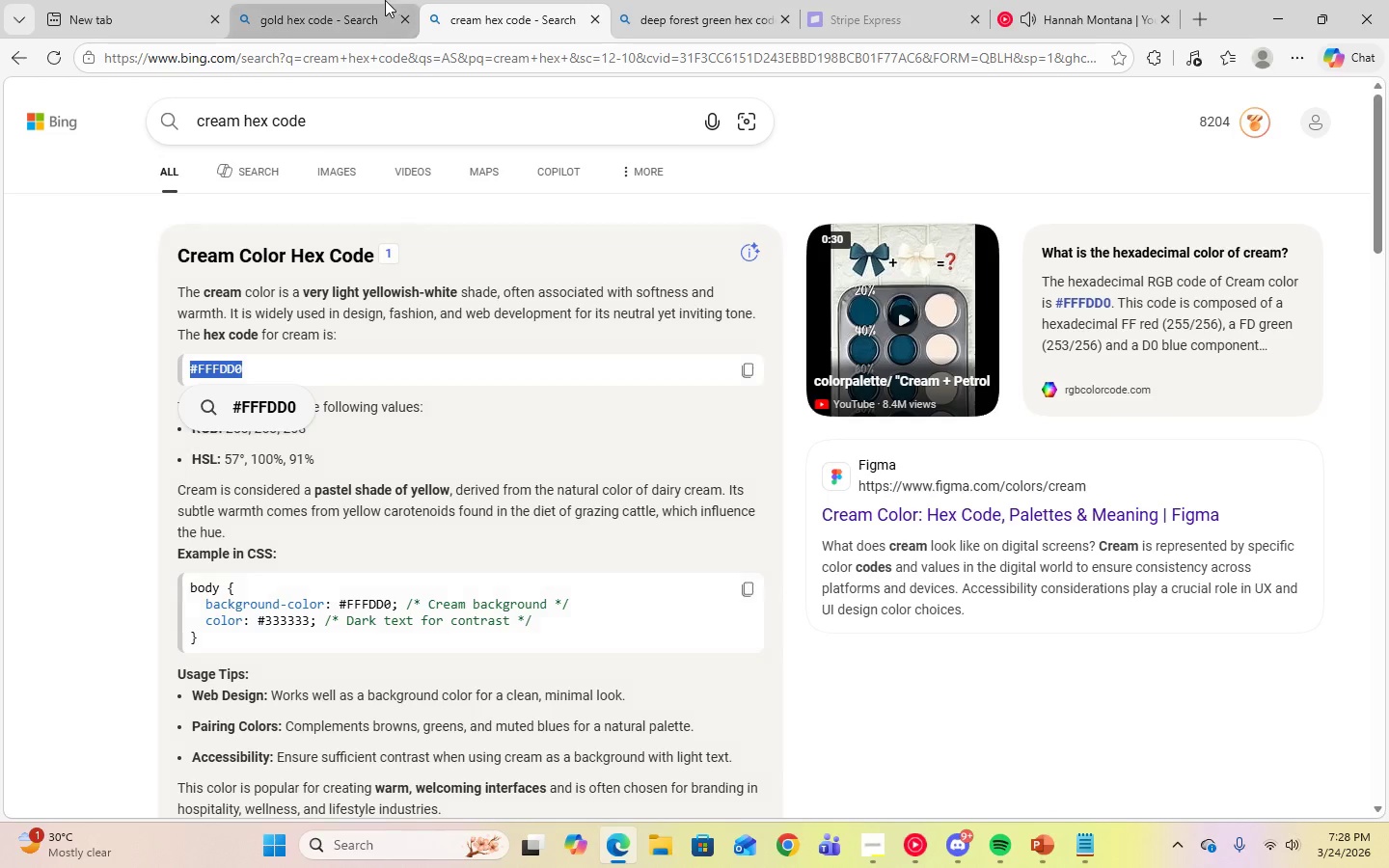 
left_click([355, 2])
 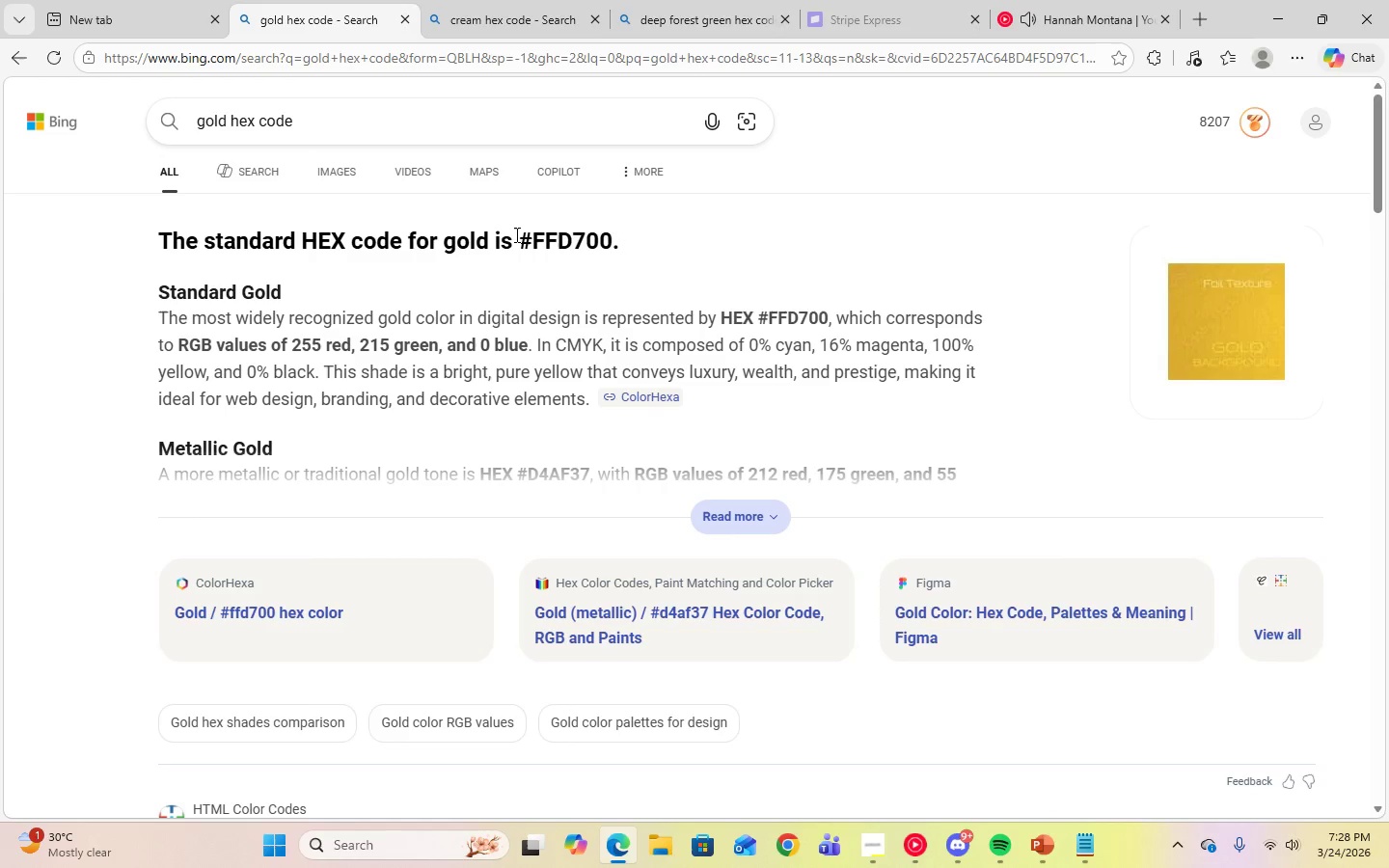 
left_click_drag(start_coordinate=[520, 240], to_coordinate=[628, 238])
 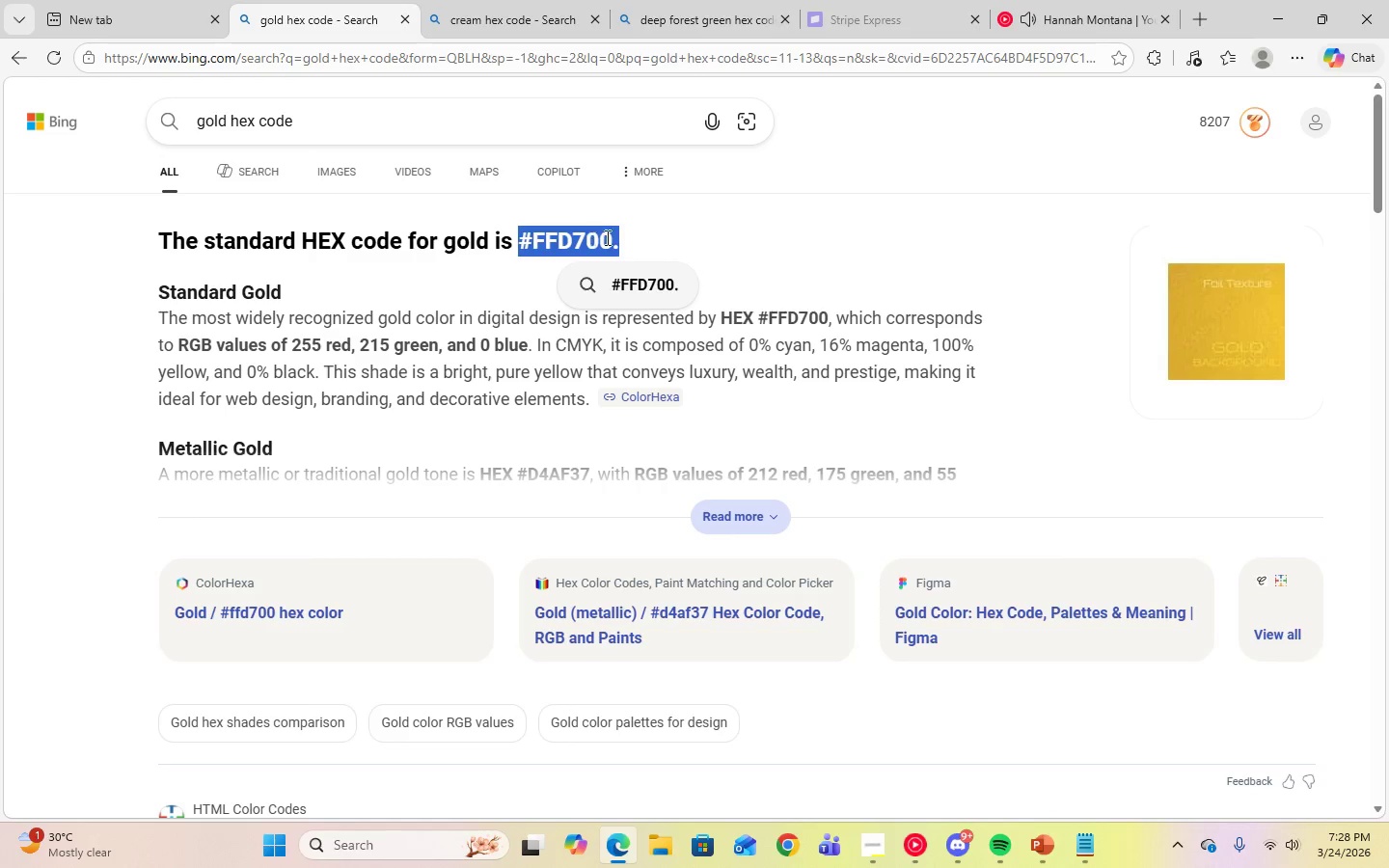 
left_click([609, 237])
 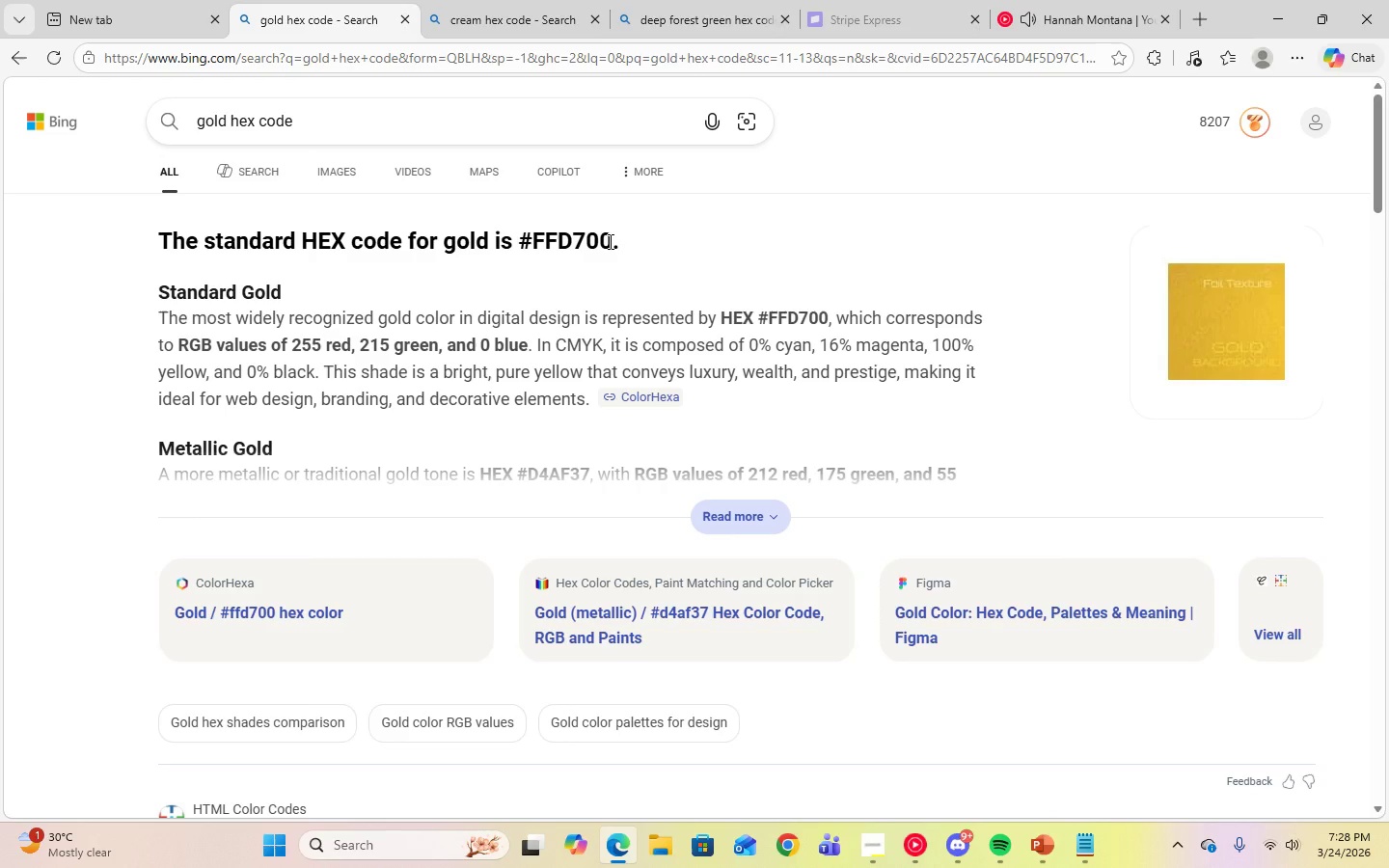 
left_click([609, 241])
 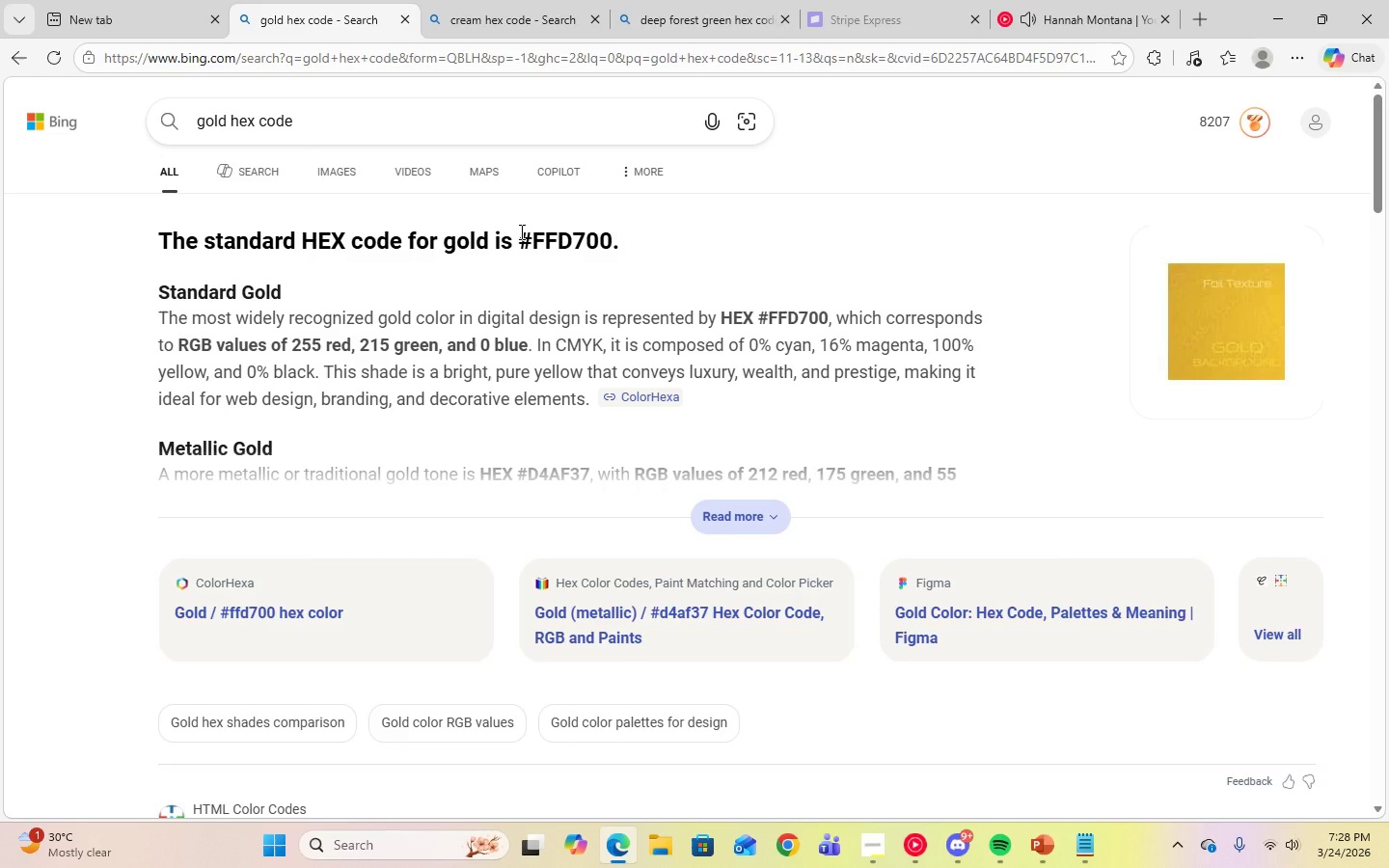 
left_click_drag(start_coordinate=[520, 231], to_coordinate=[611, 235])
 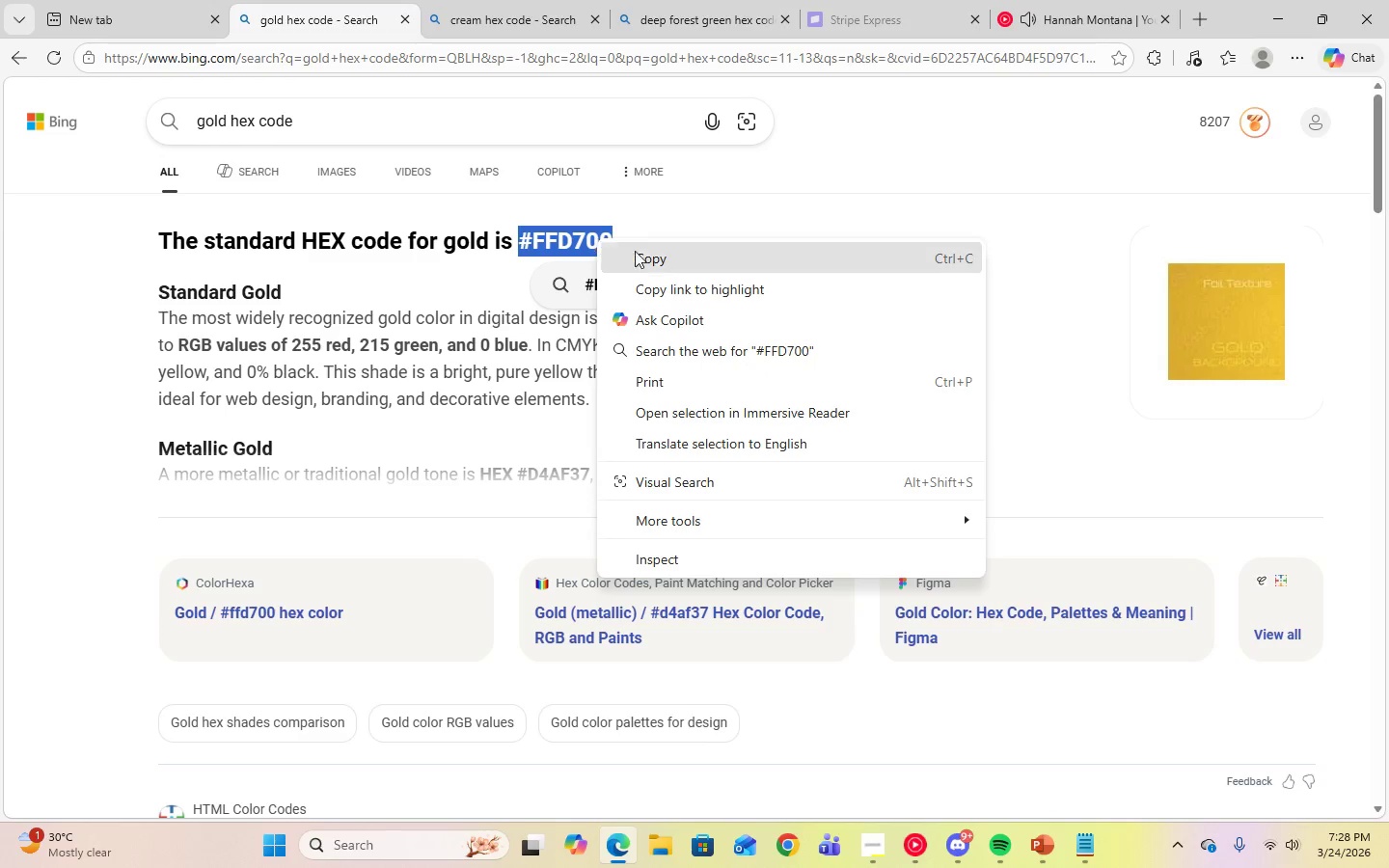 
left_click([648, 254])
 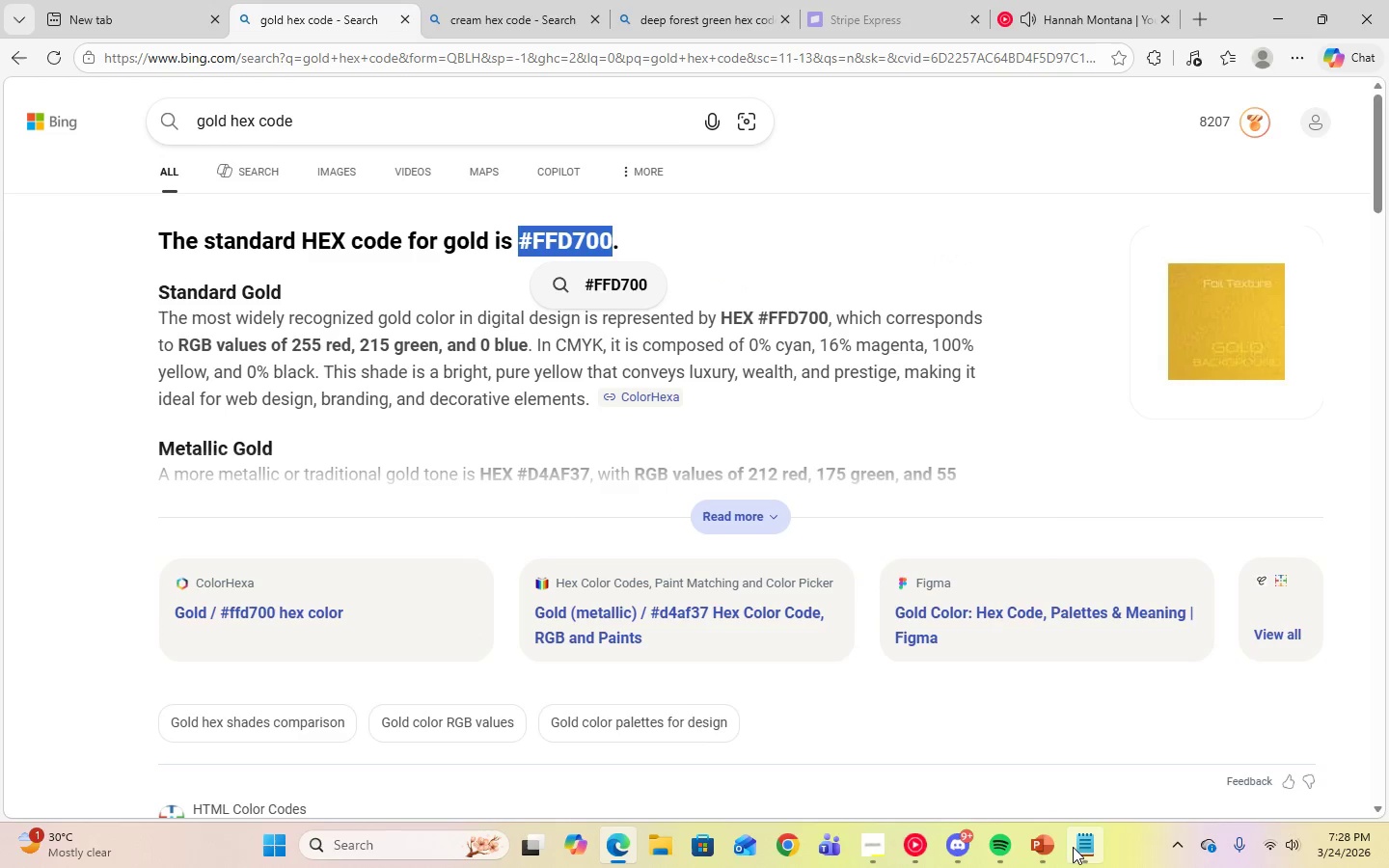 
left_click([1048, 852])
 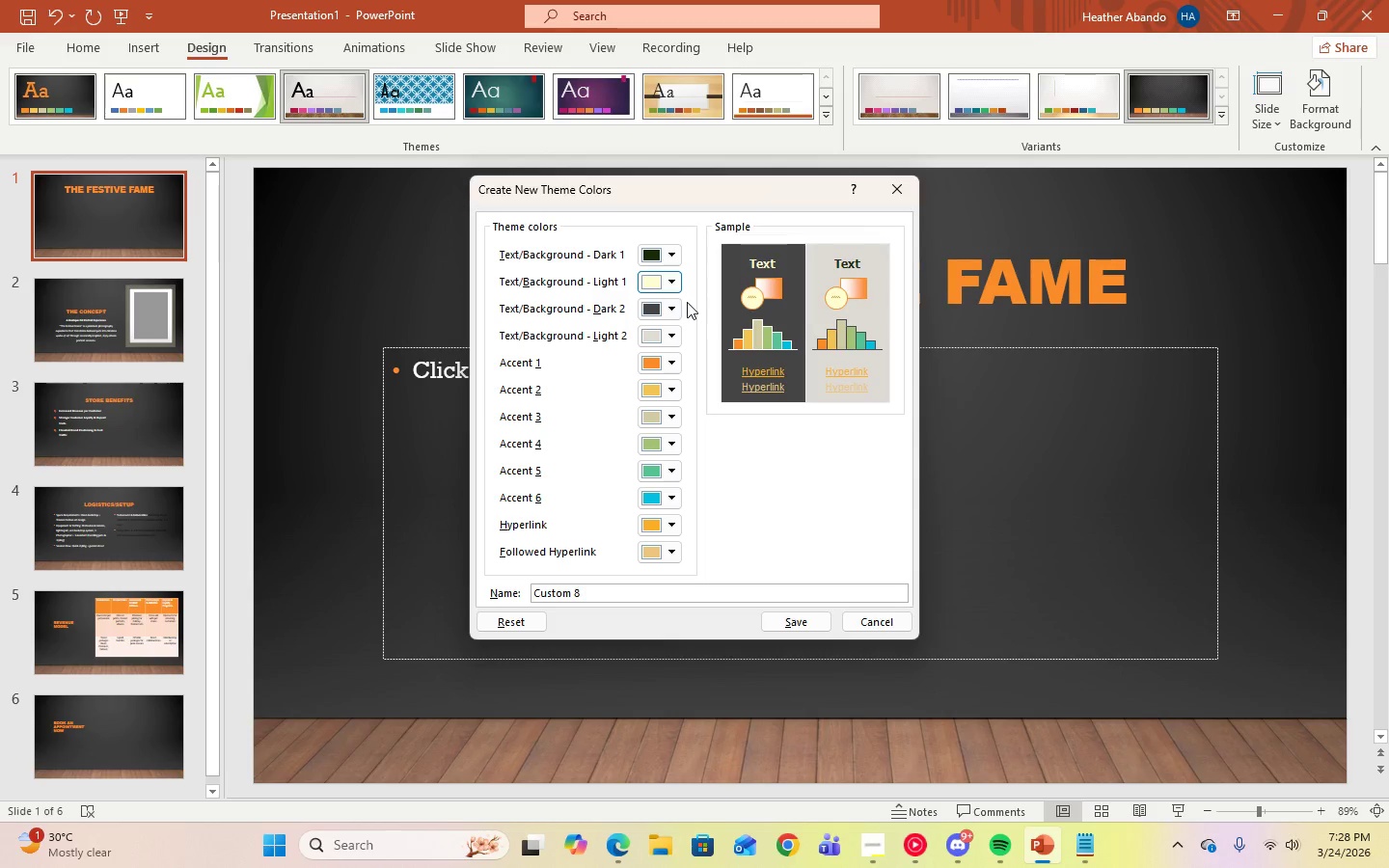 
left_click([677, 312])
 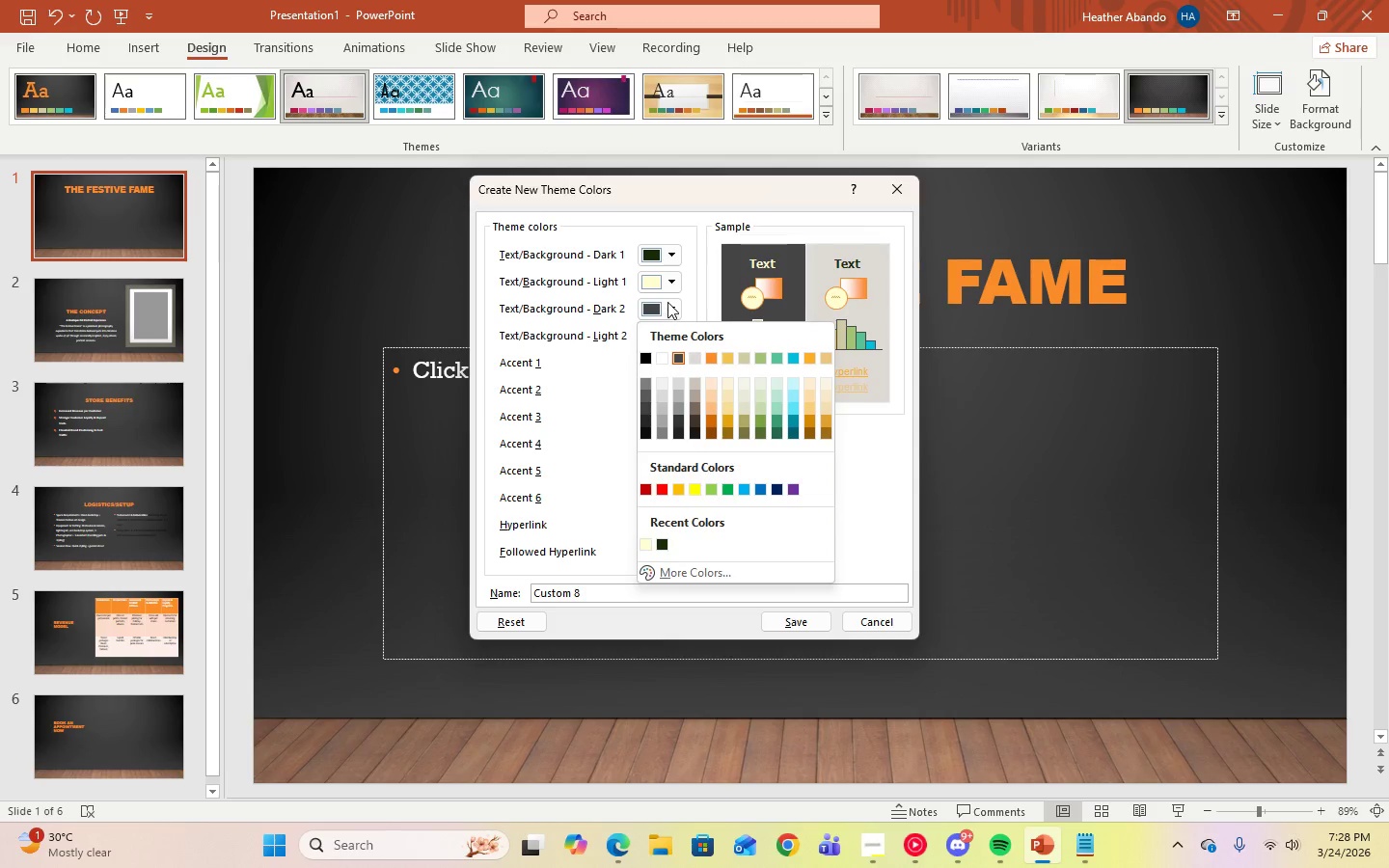 
left_click([709, 571])
 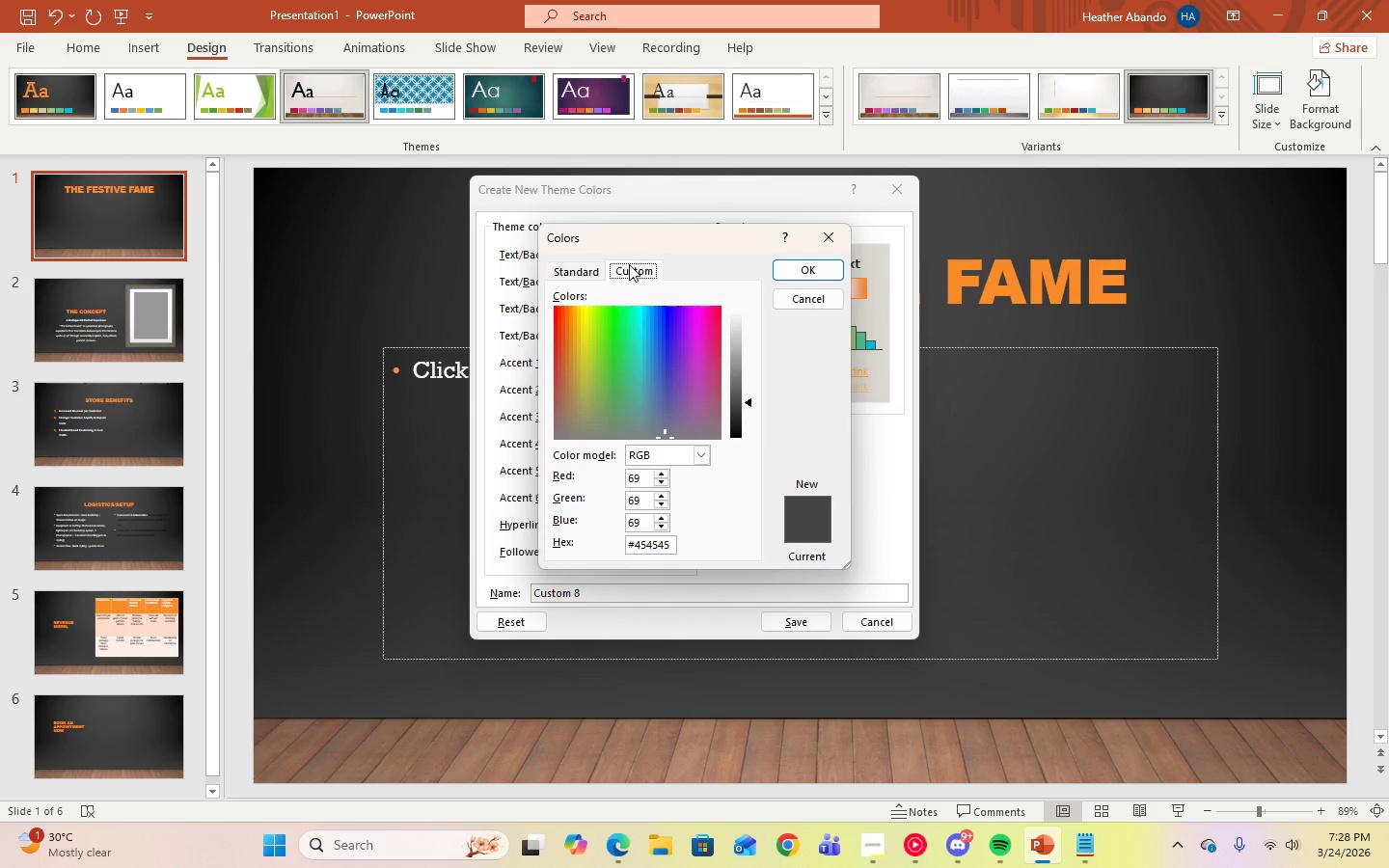 
left_click([637, 269])
 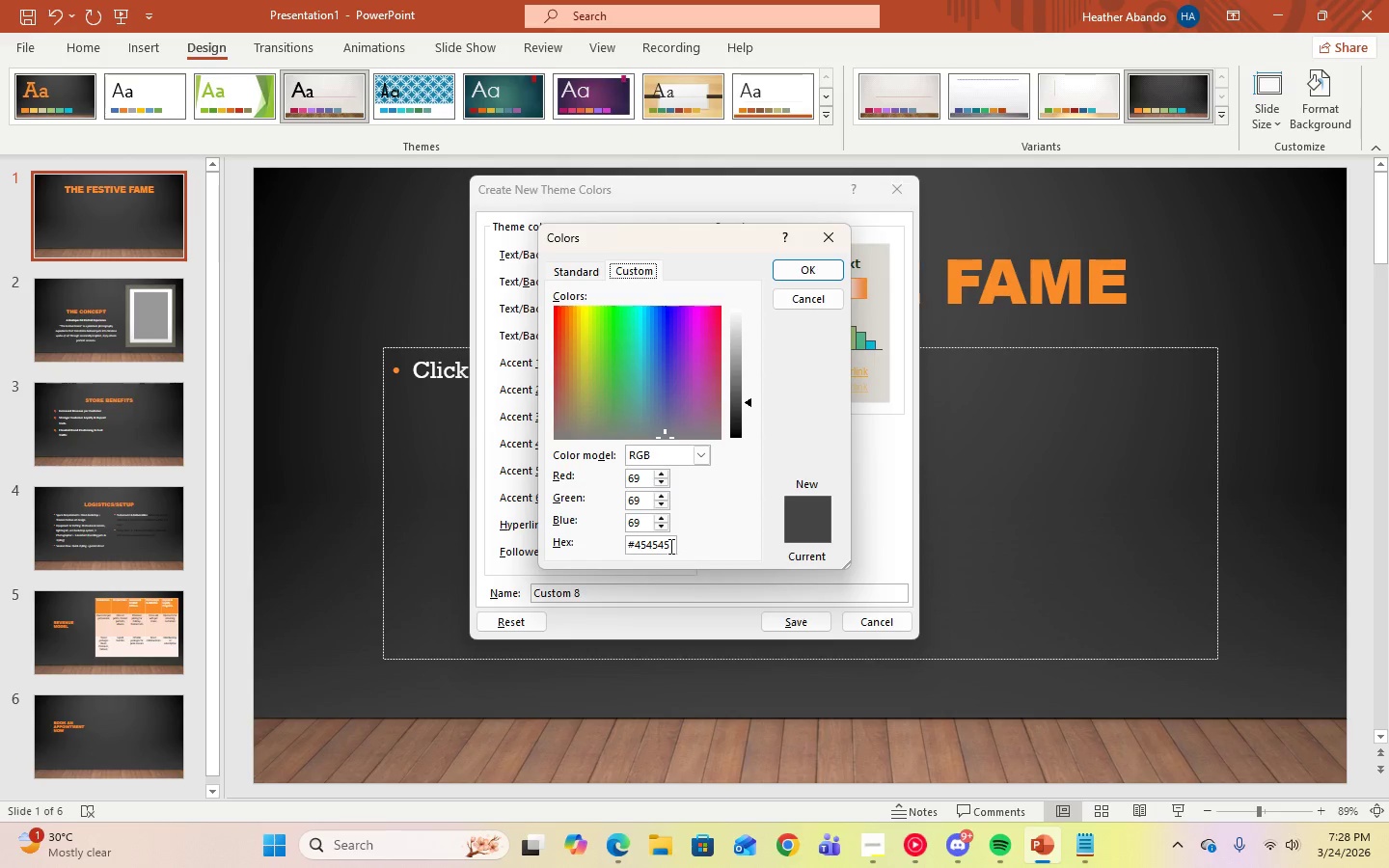 
left_click([669, 545])
 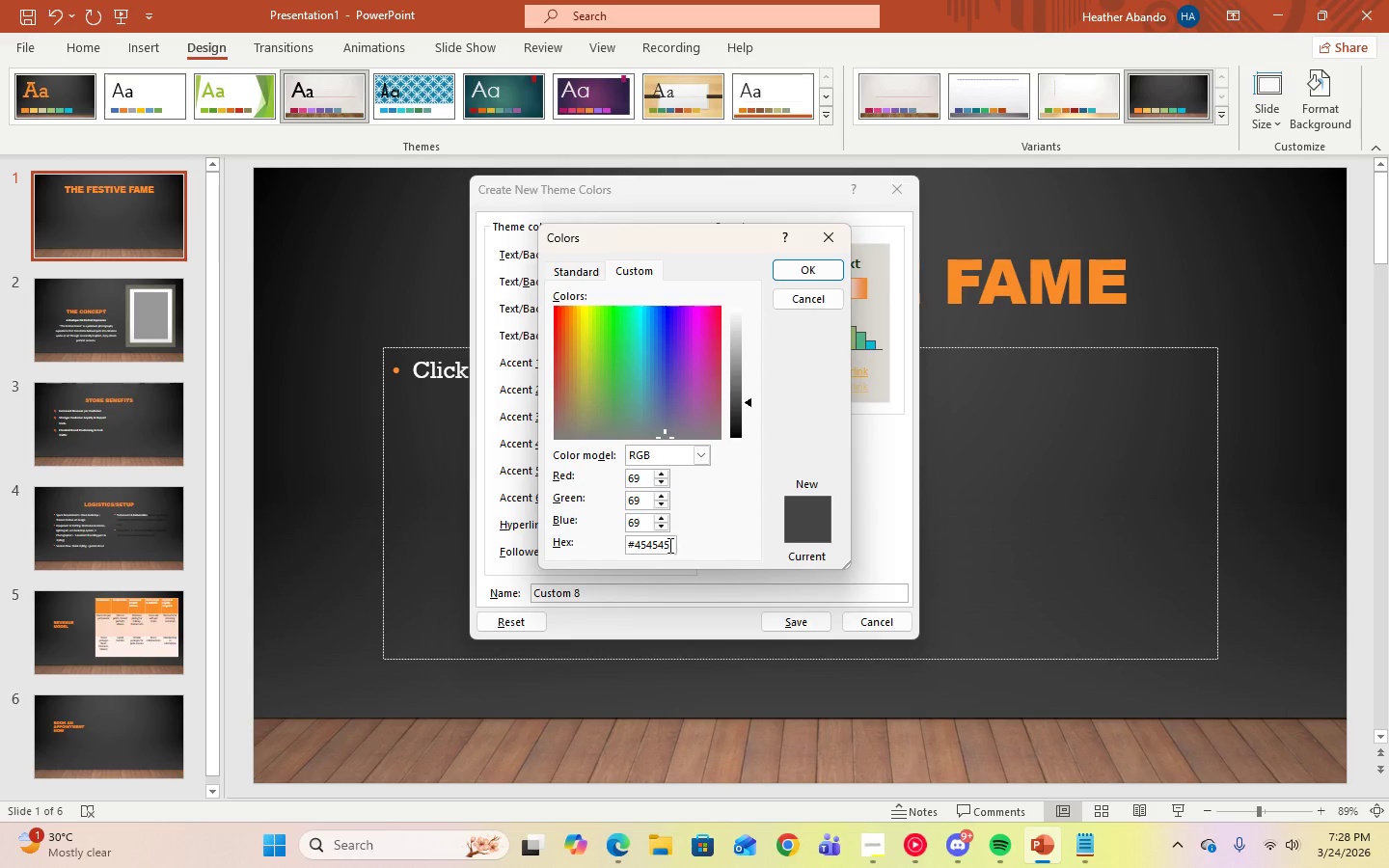 
left_click_drag(start_coordinate=[669, 545], to_coordinate=[602, 548])
 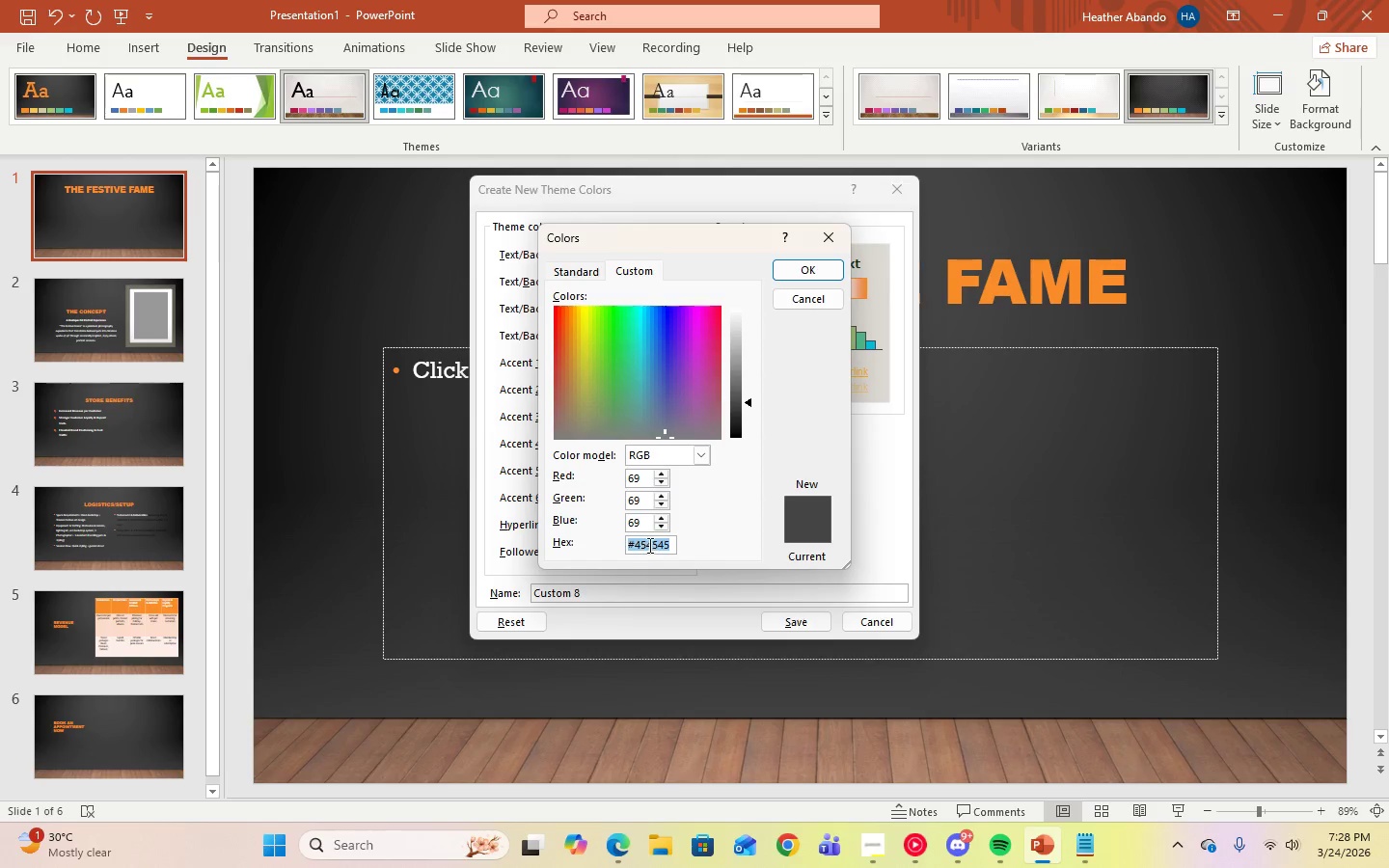 
right_click([648, 545])
 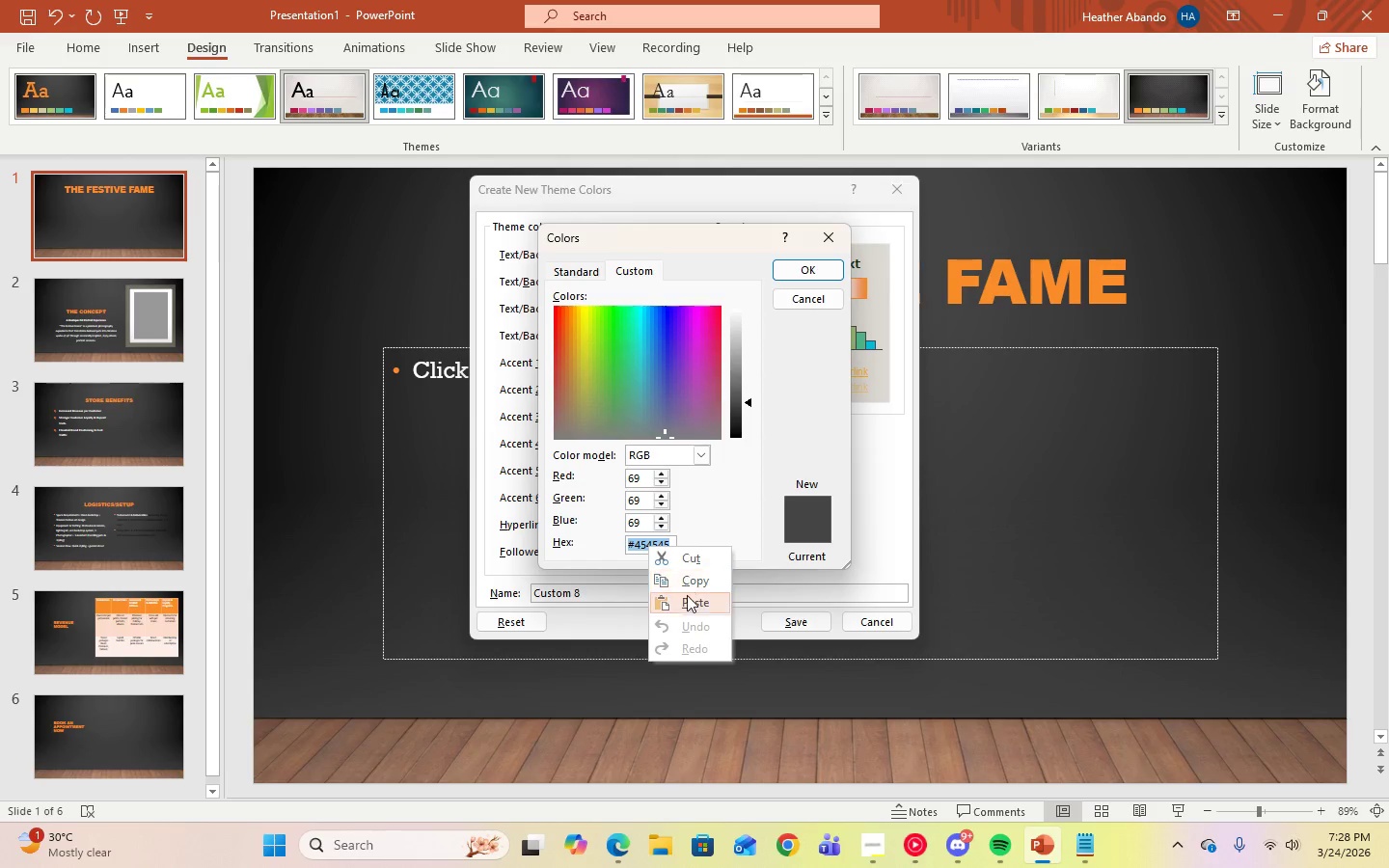 
left_click([688, 599])
 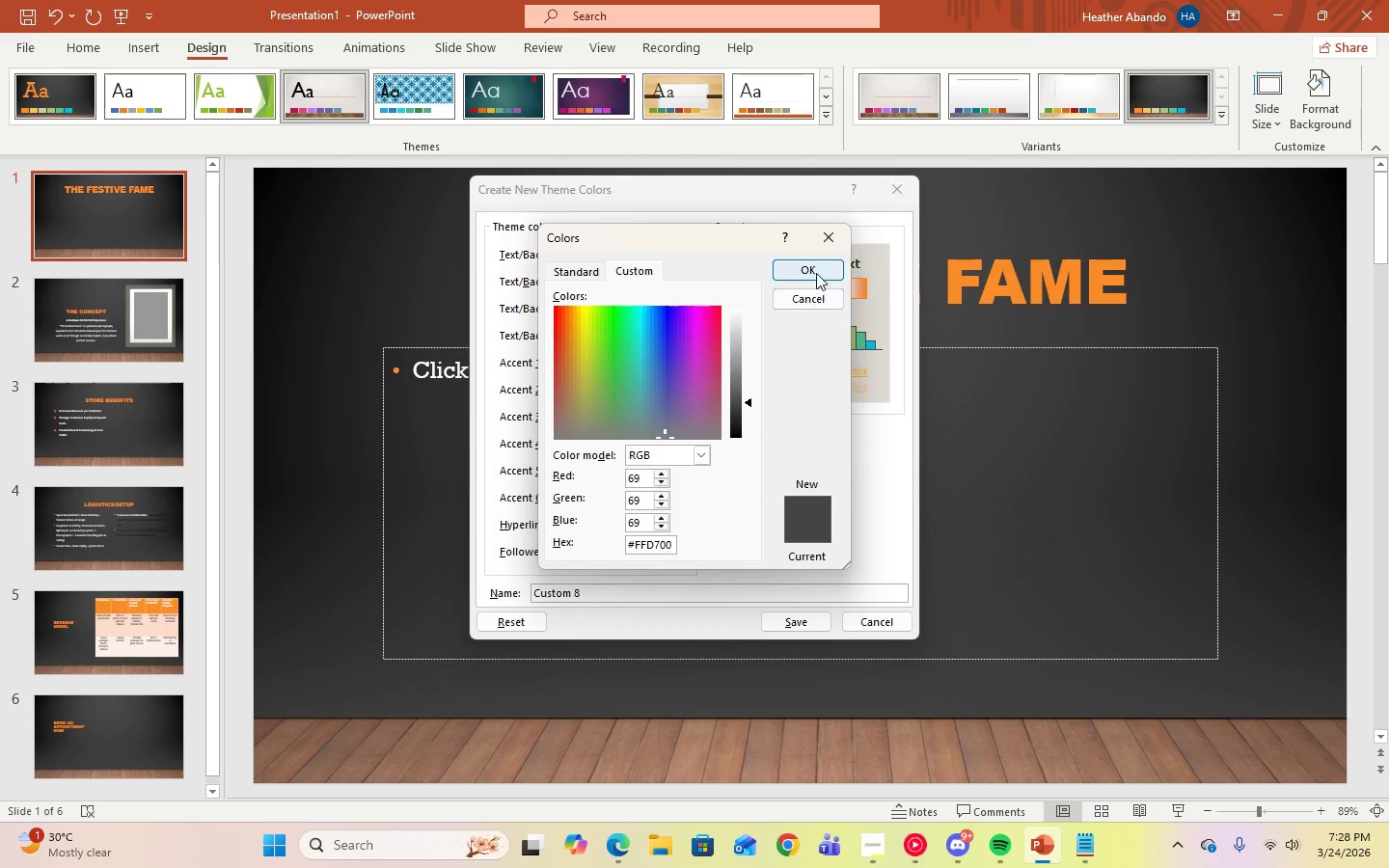 
left_click([816, 273])
 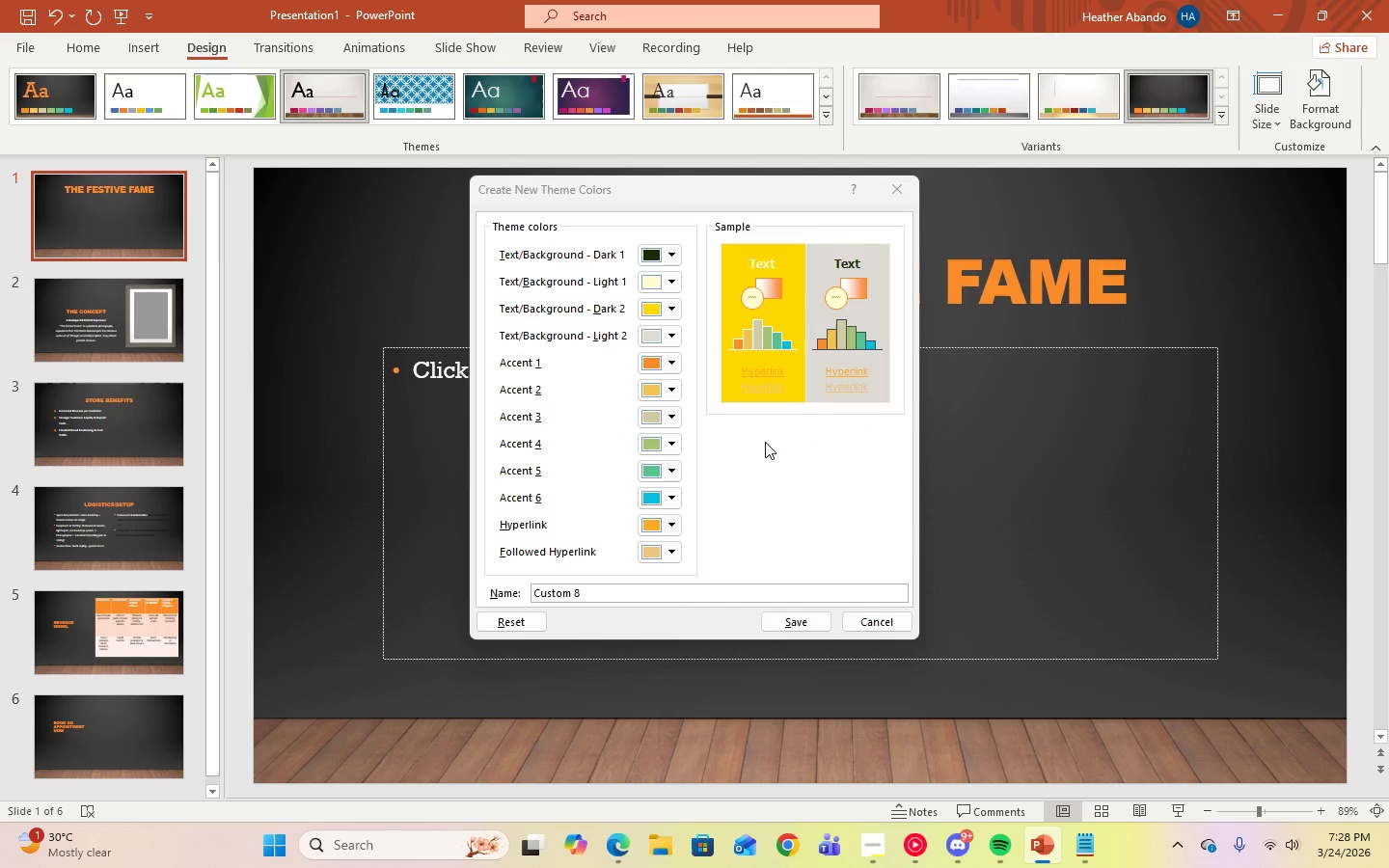 
left_click([669, 339])
 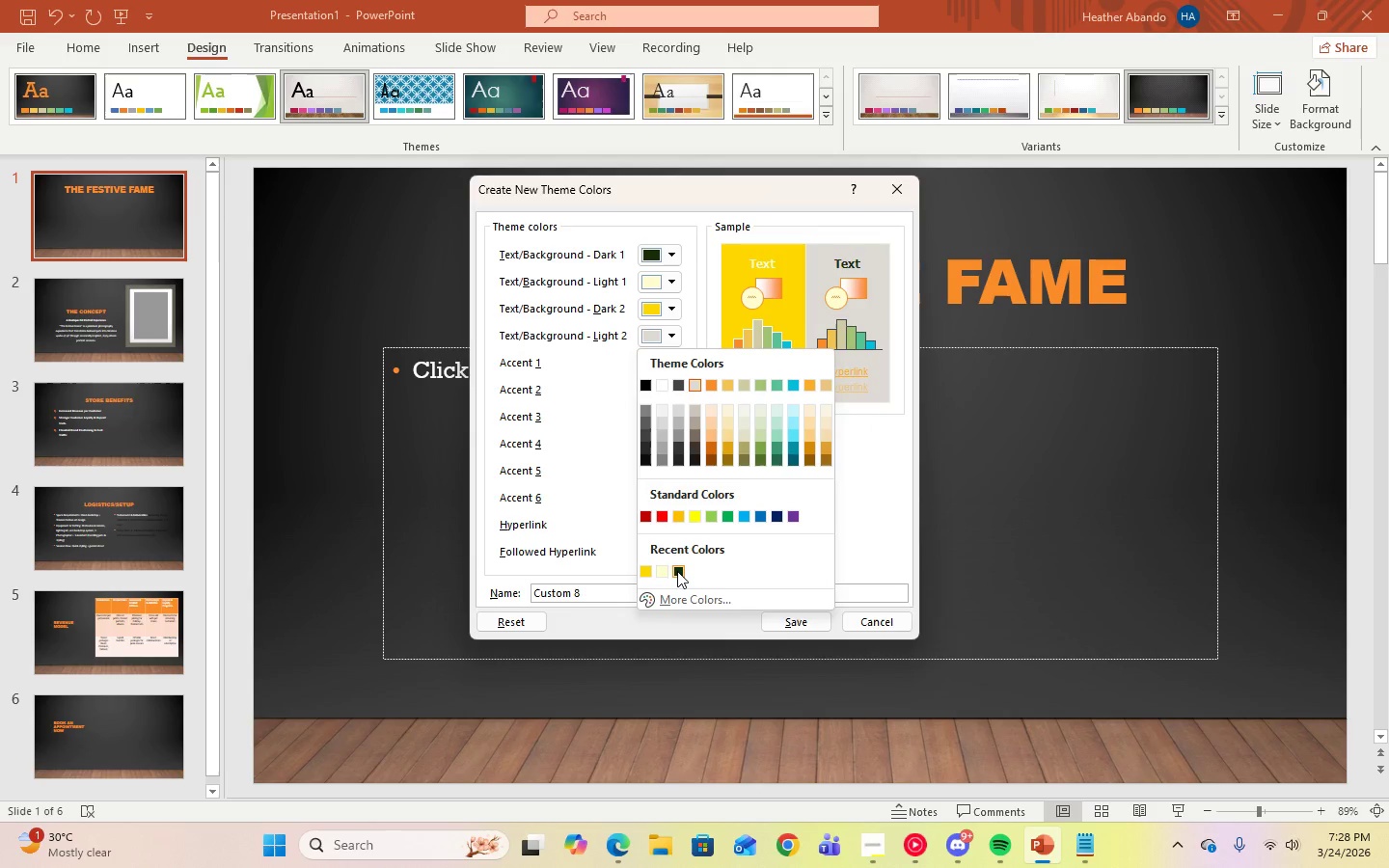 
left_click([677, 571])
 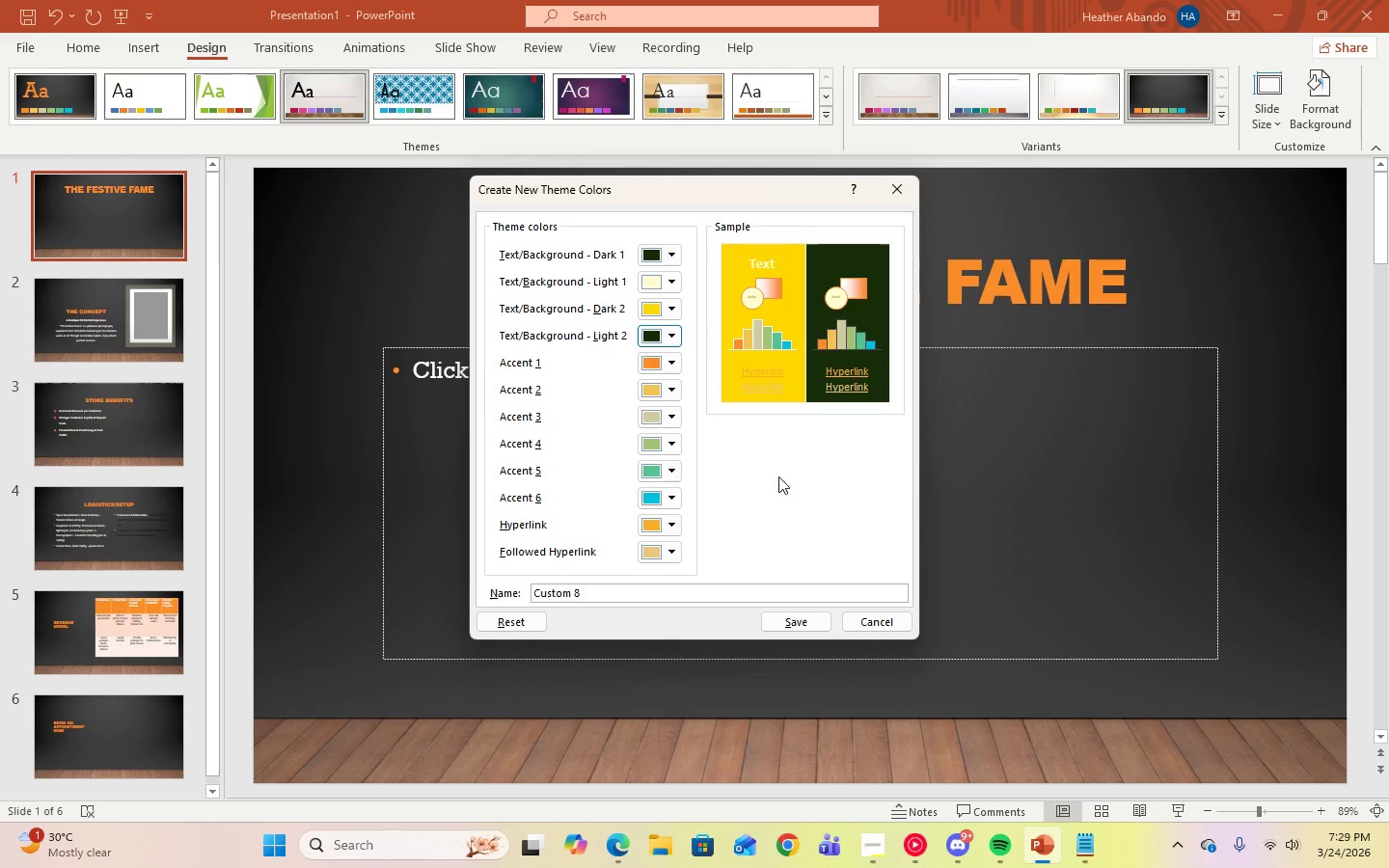 
wait(6.44)
 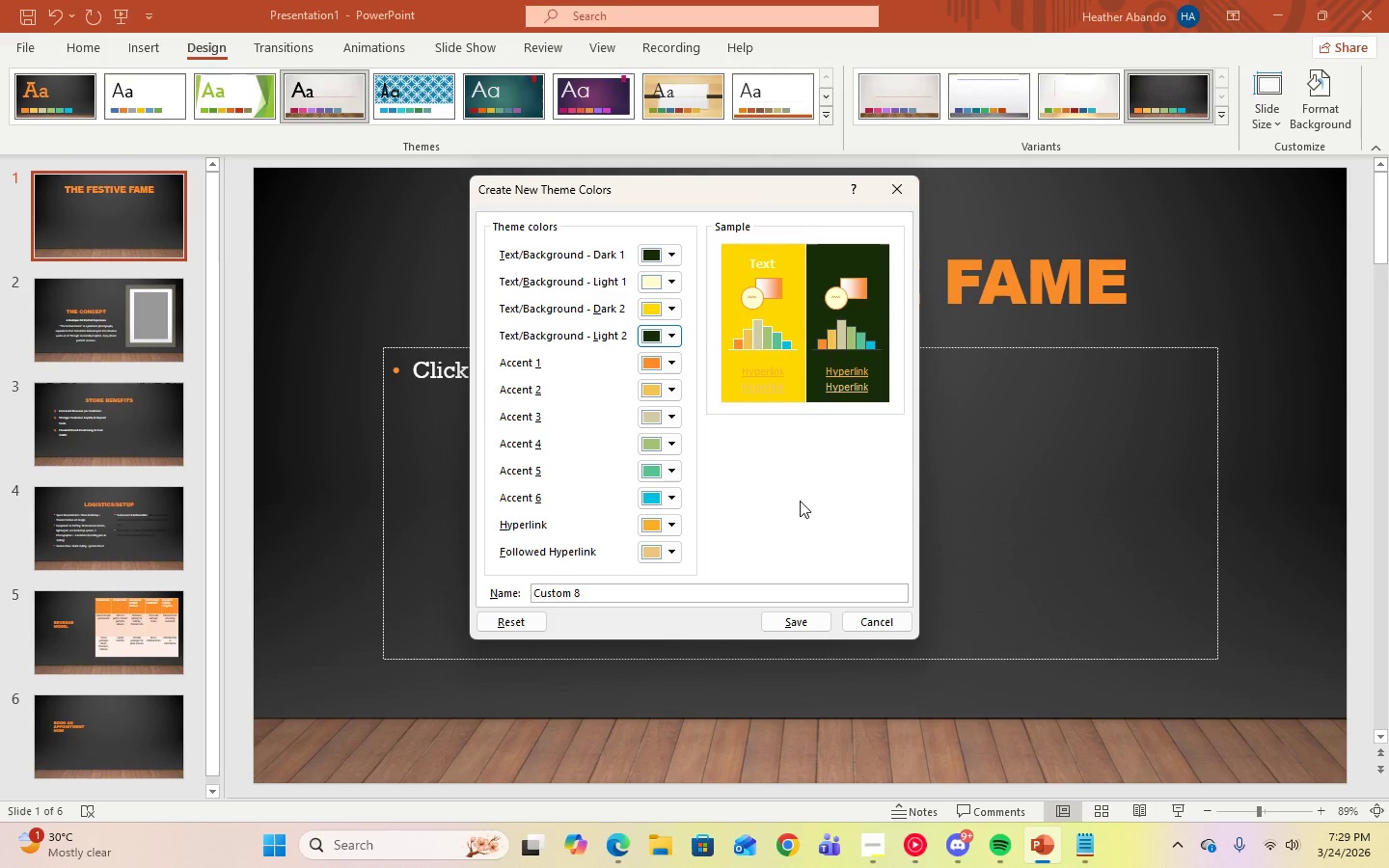 
left_click([665, 367])
 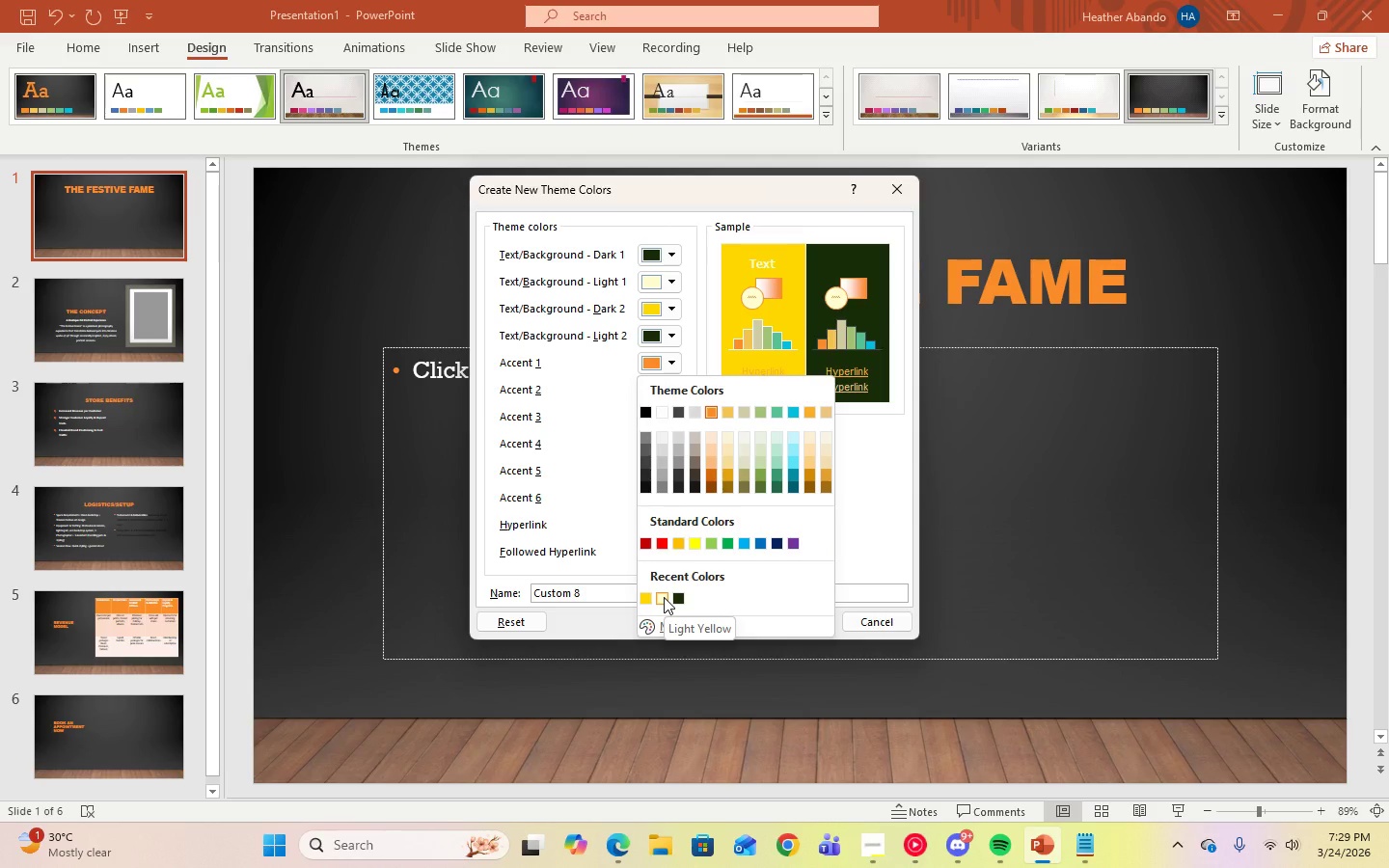 
left_click([682, 598])
 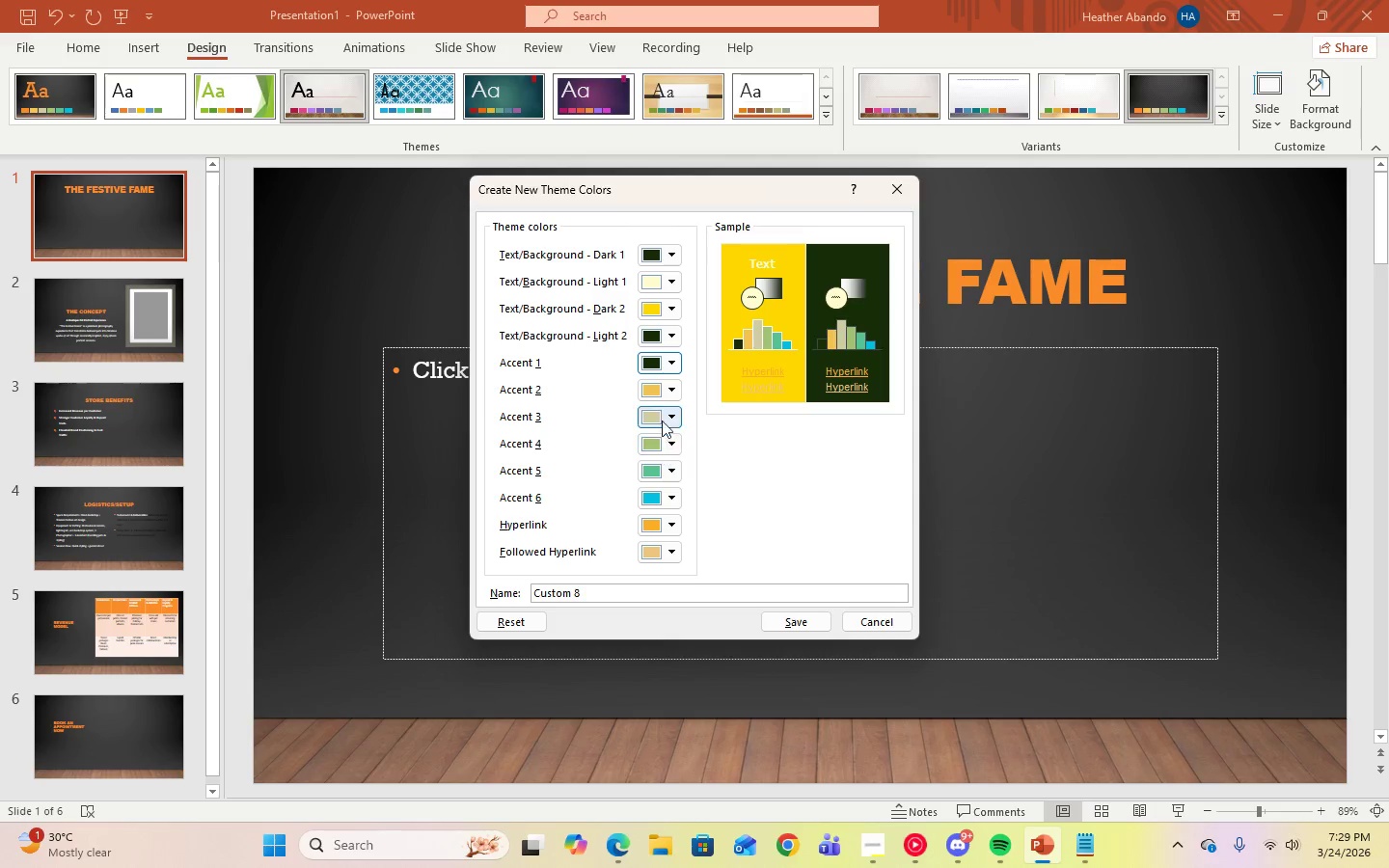 
left_click([669, 388])
 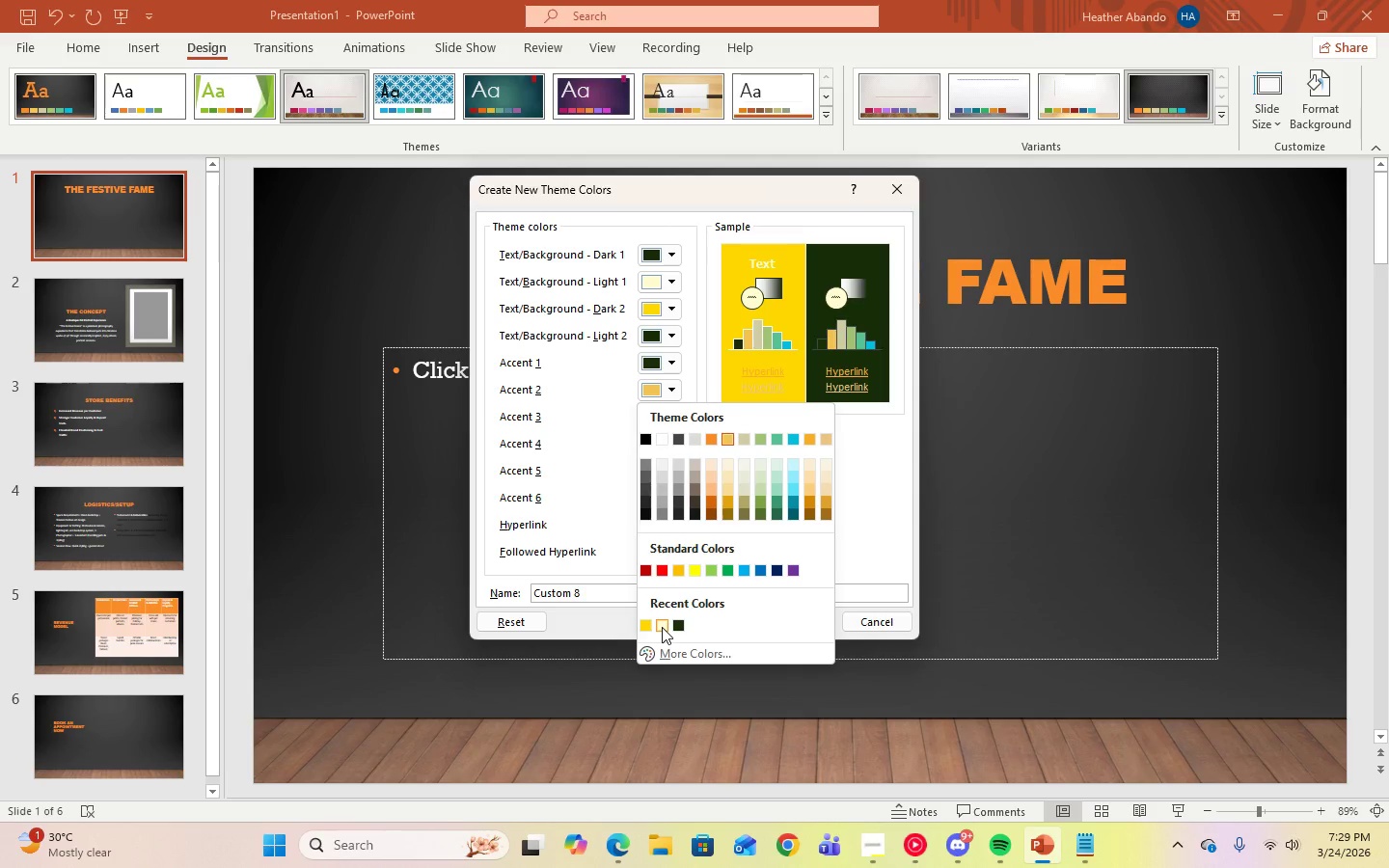 
left_click([662, 627])
 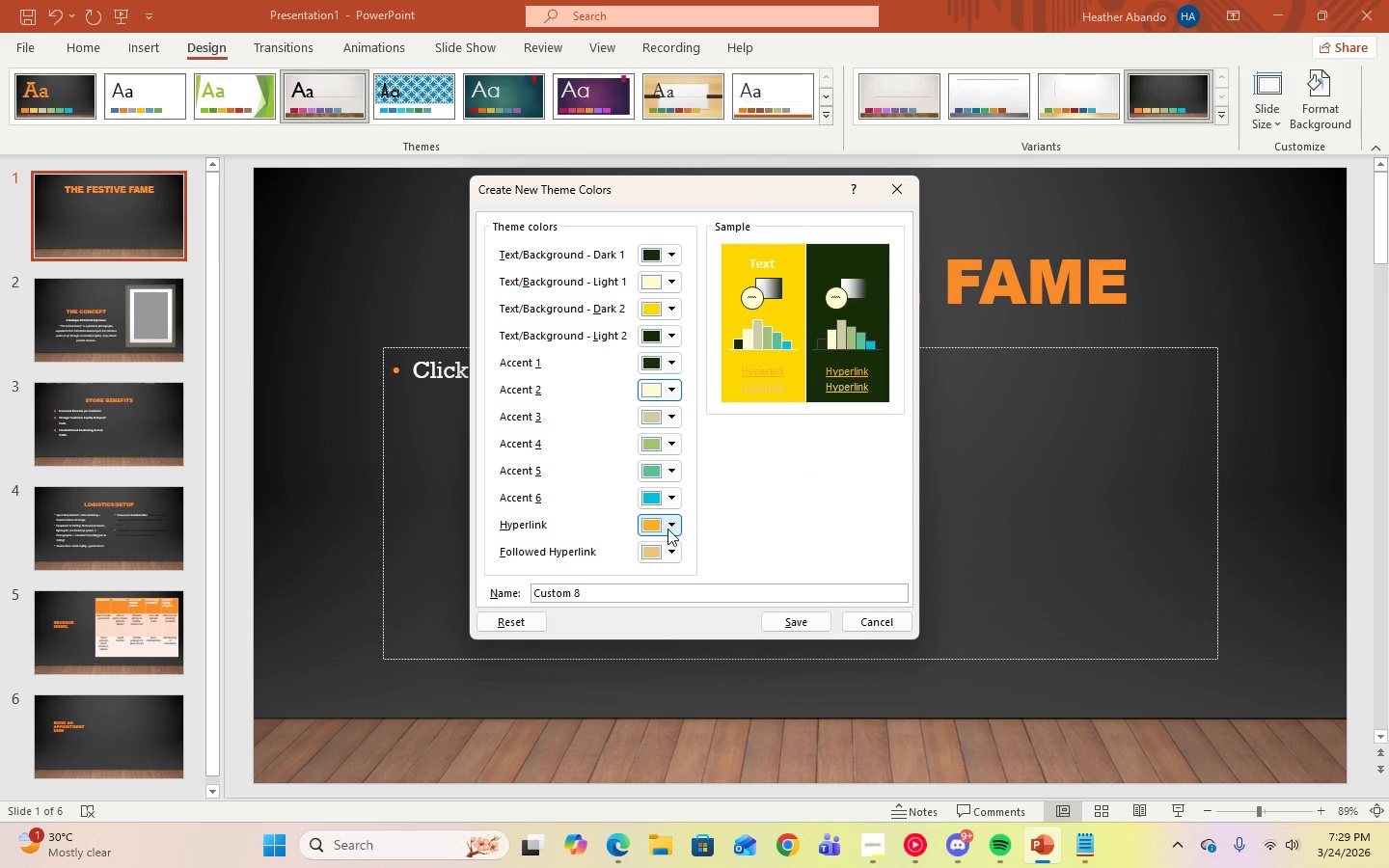 
left_click([668, 529])
 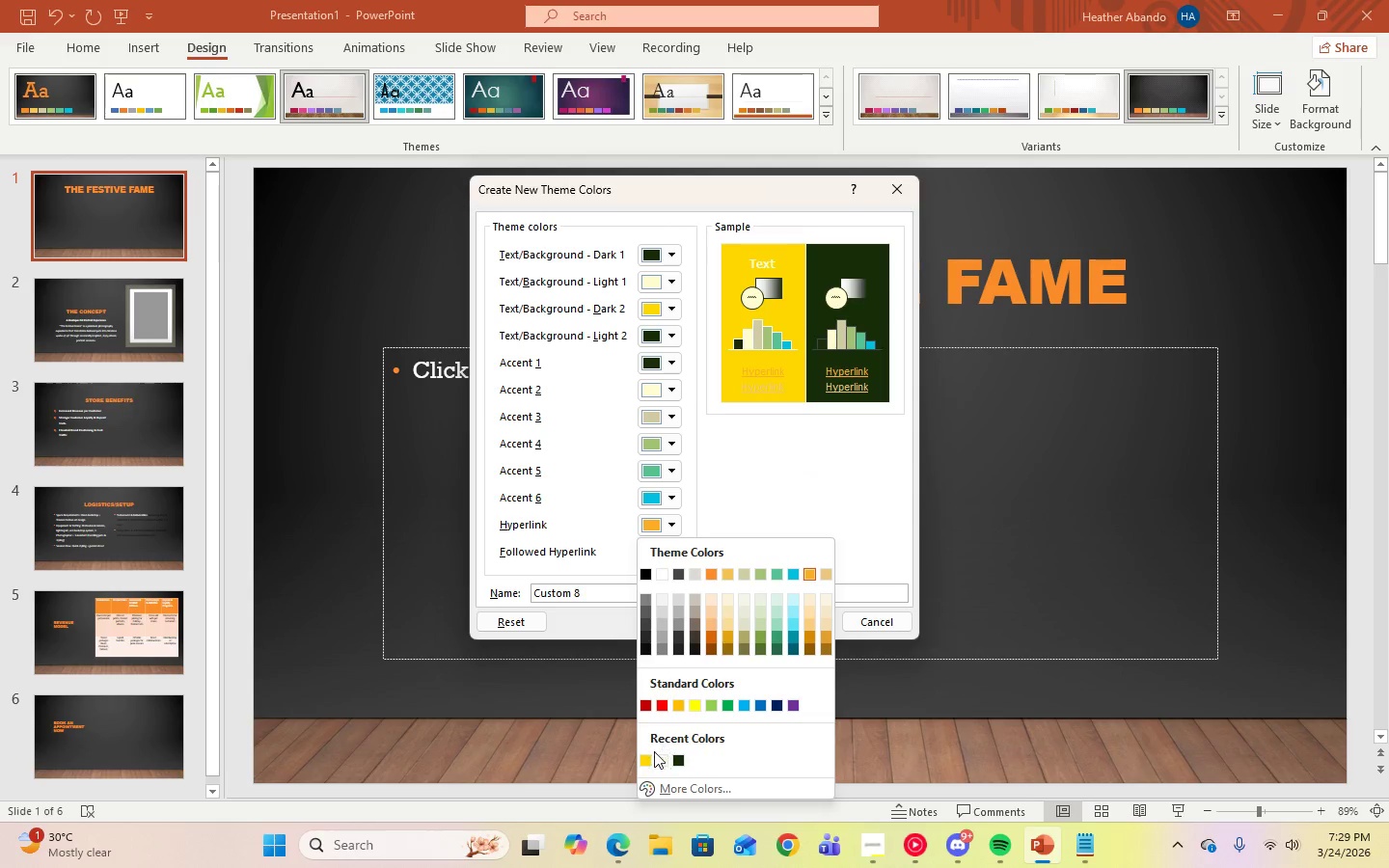 
left_click([647, 757])
 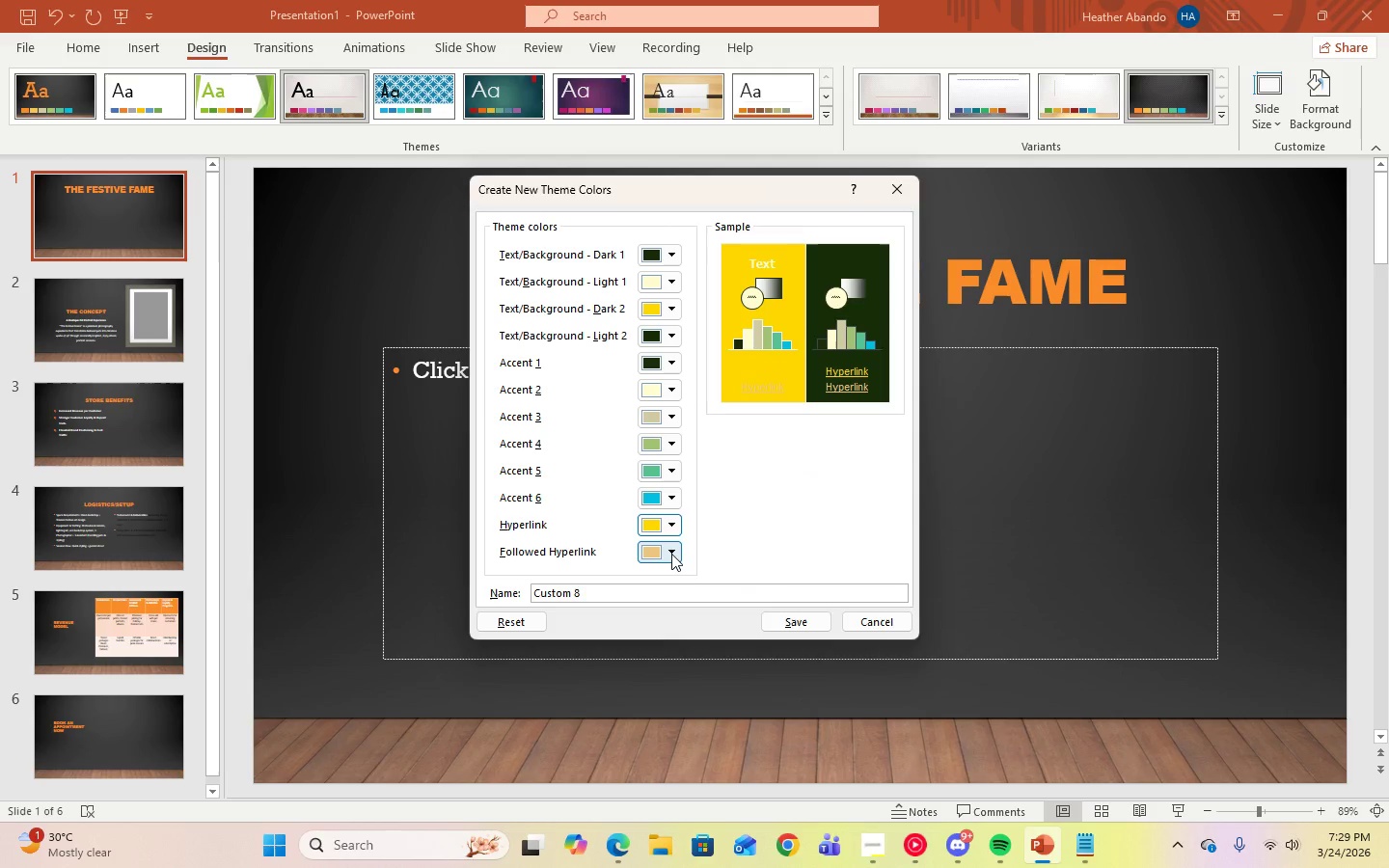 
left_click([671, 554])
 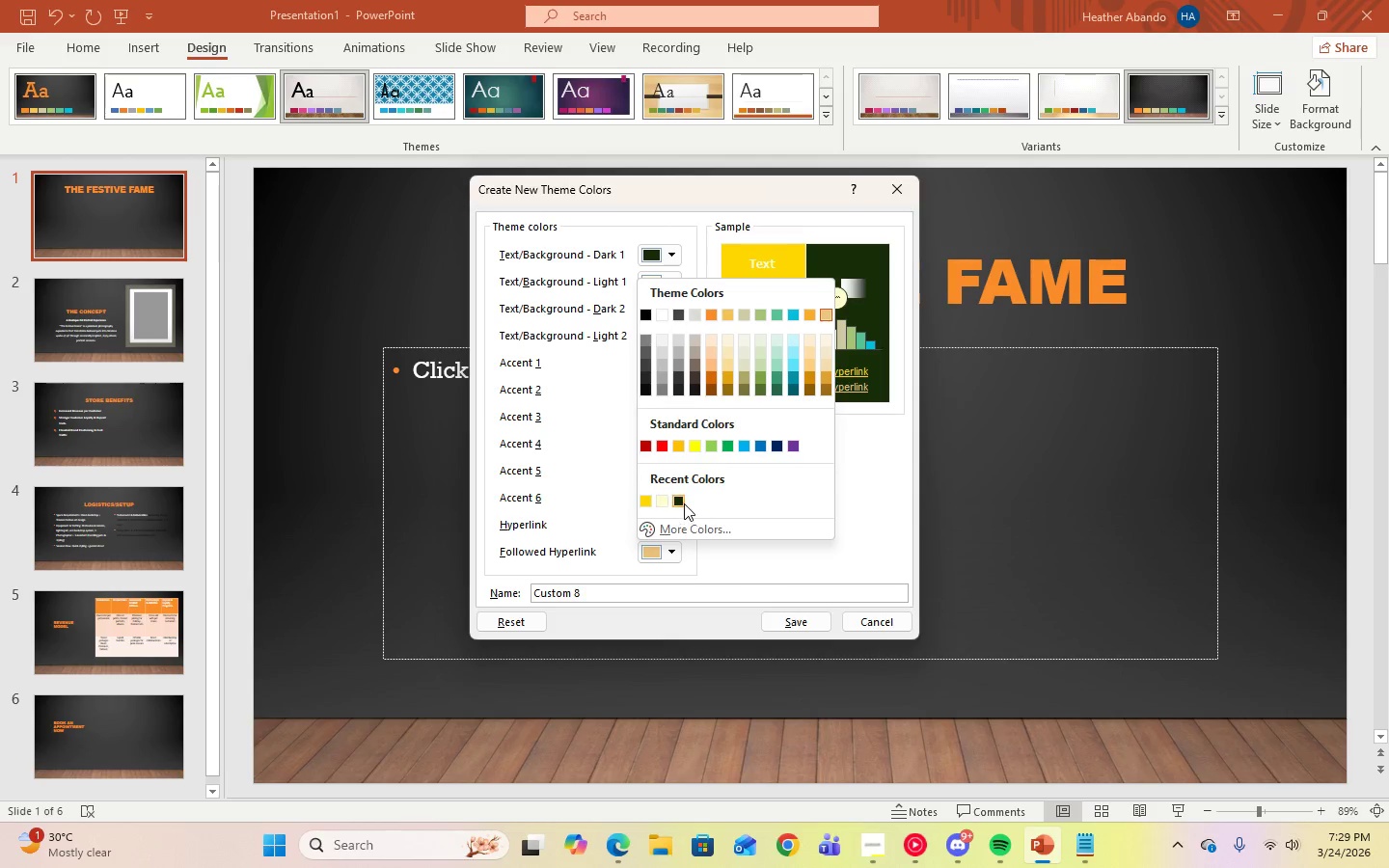 
left_click([684, 503])
 